 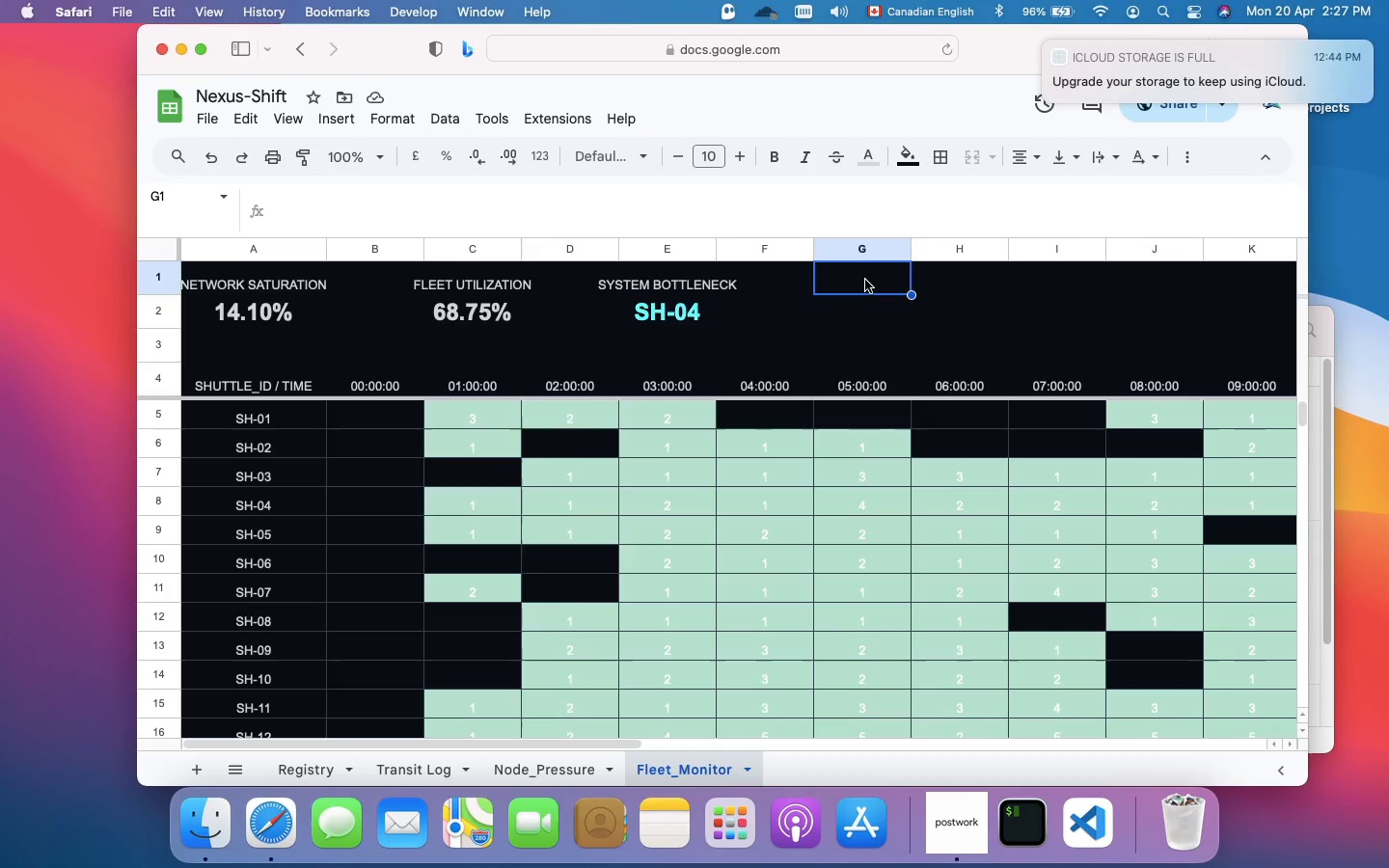 
left_click([177, 201])
 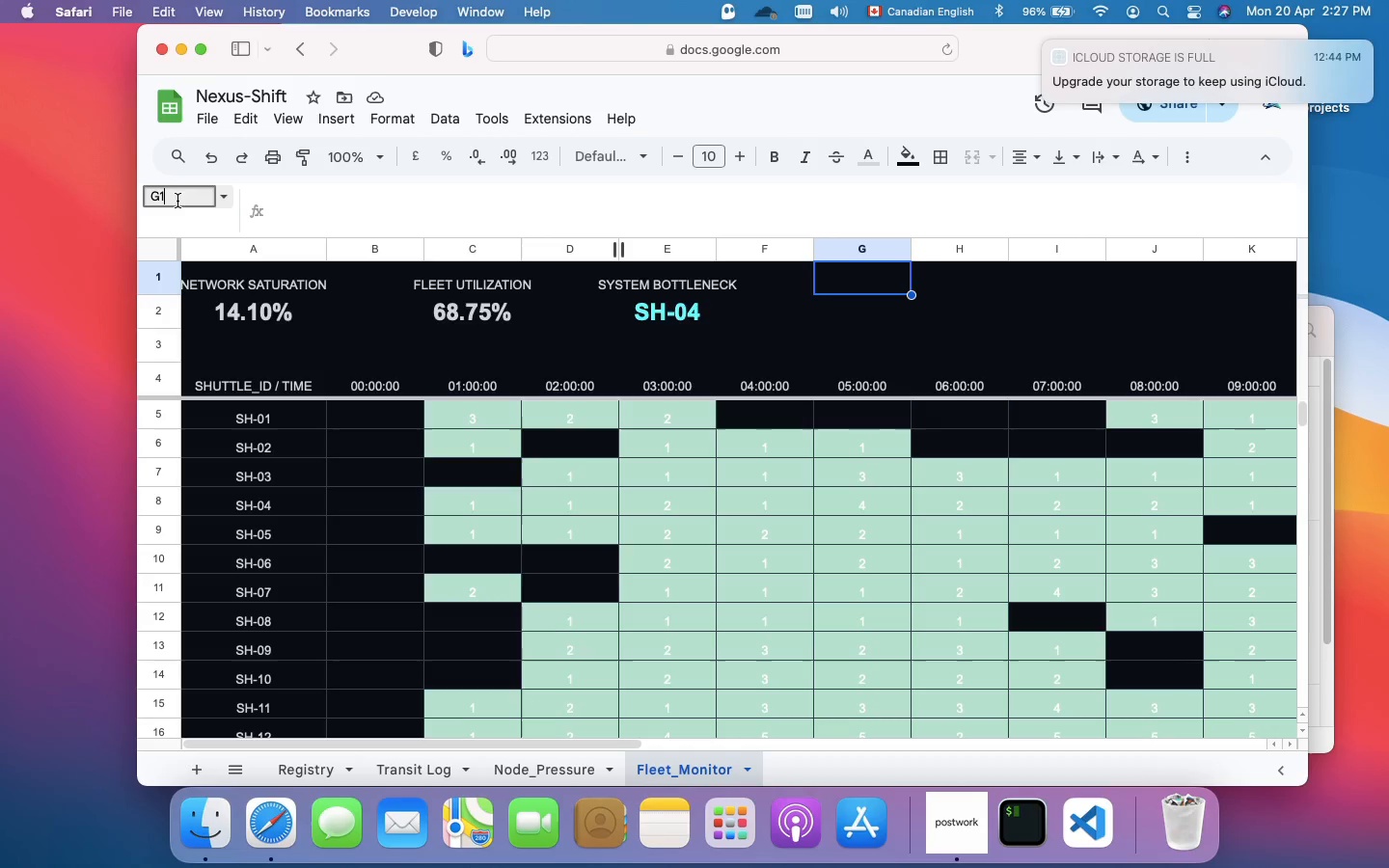 
left_click([177, 201])
 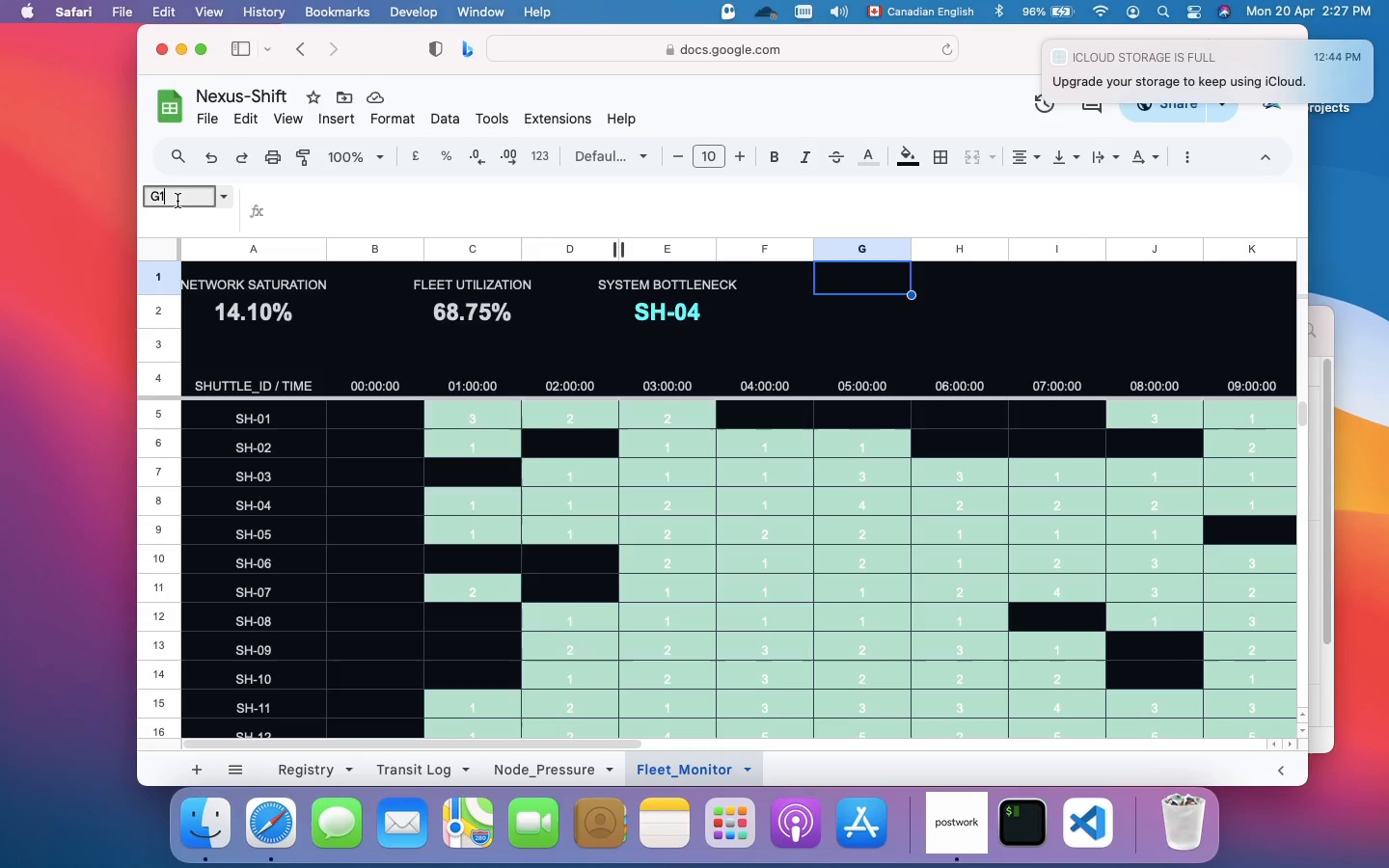 
key(Shift+Semicolon)
 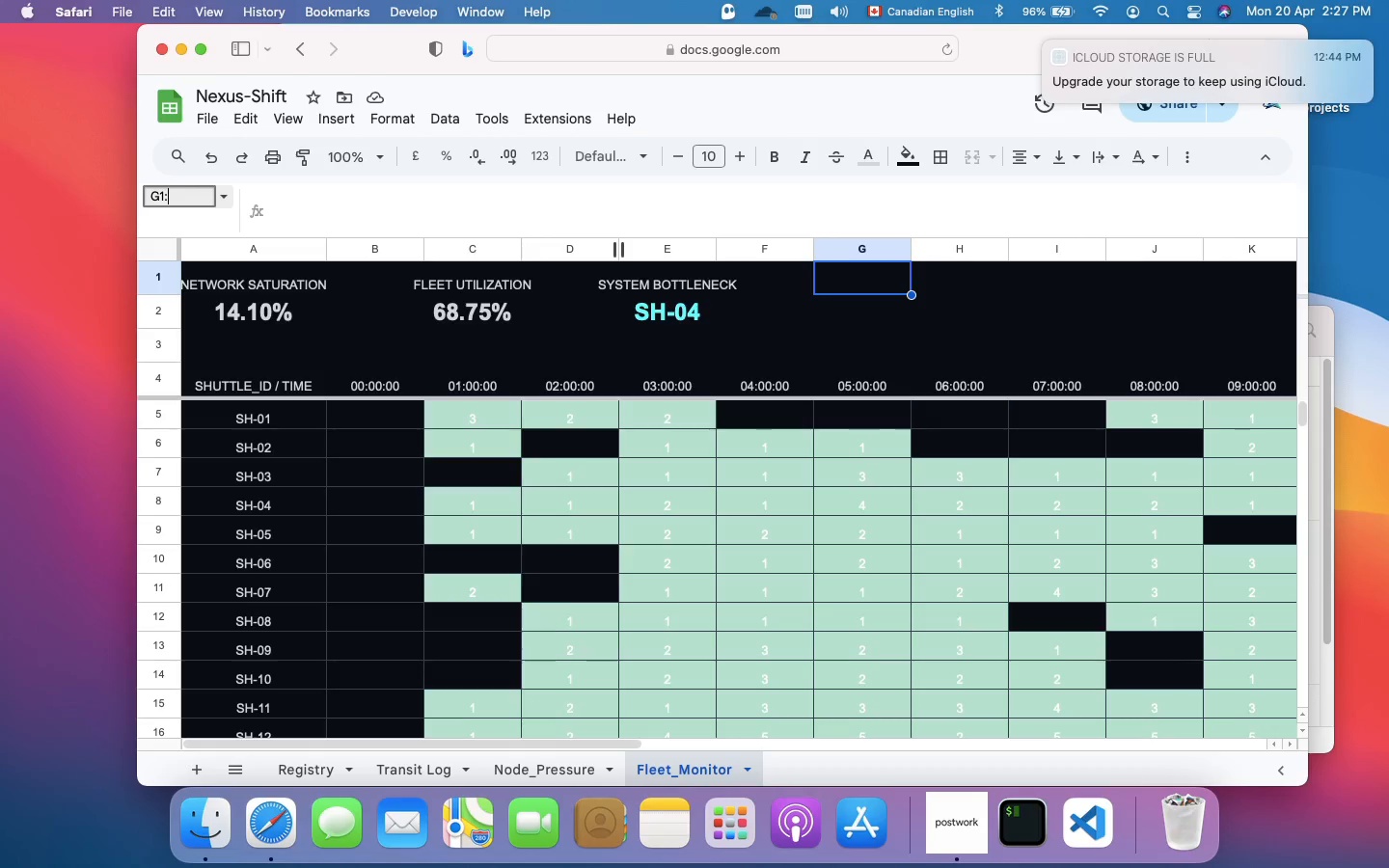 
type(H1)
 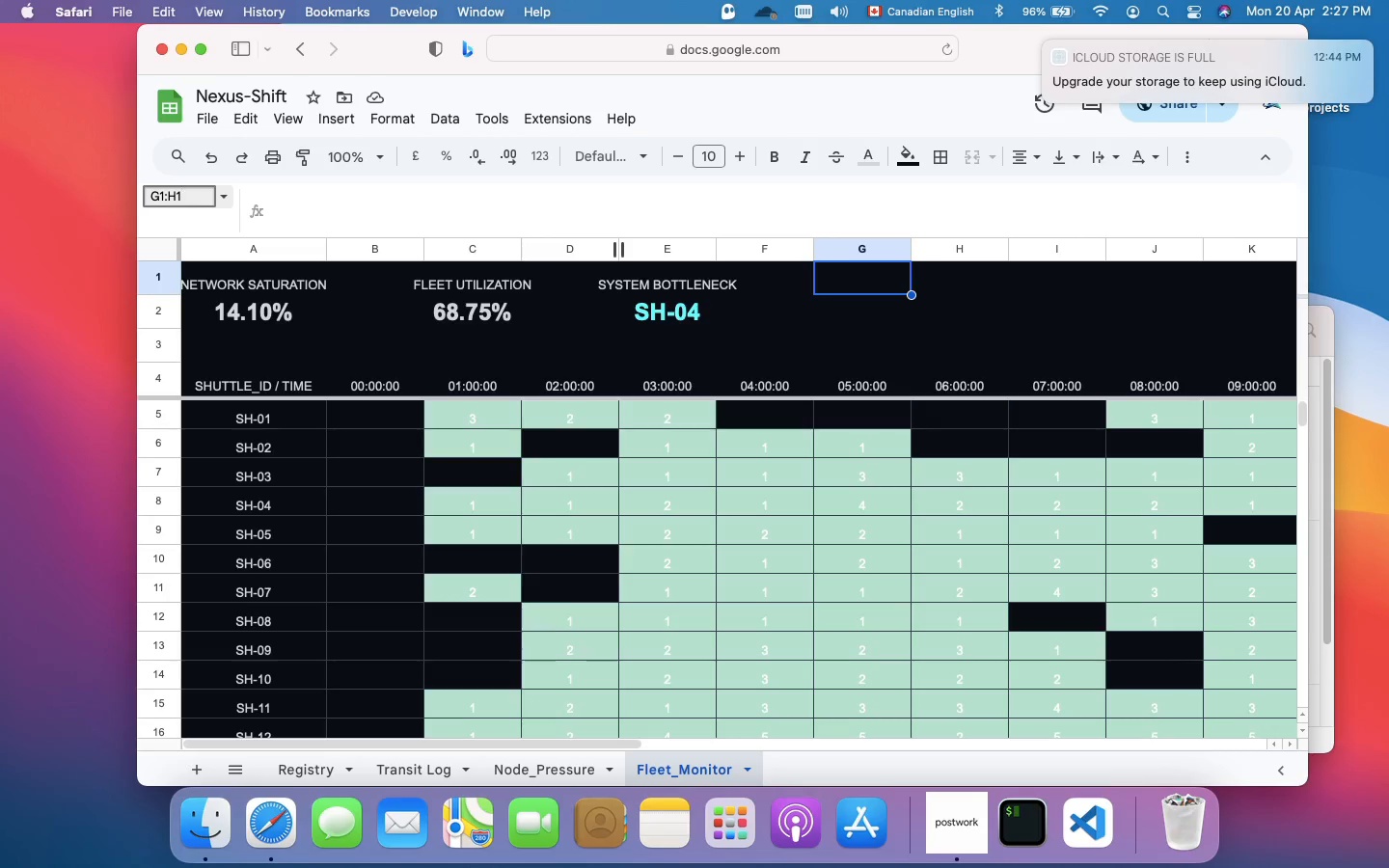 
key(Enter)
 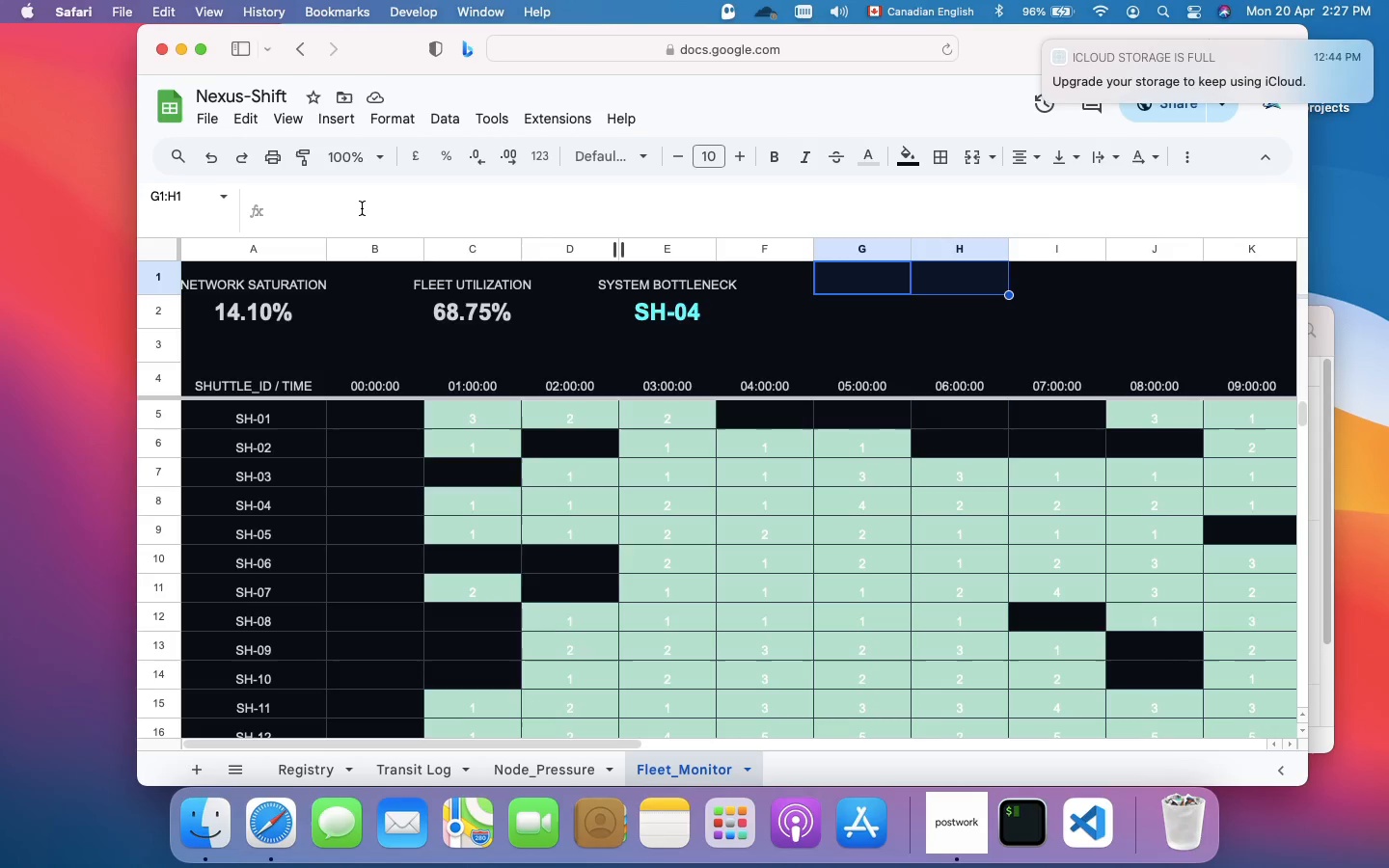 
left_click([363, 209])
 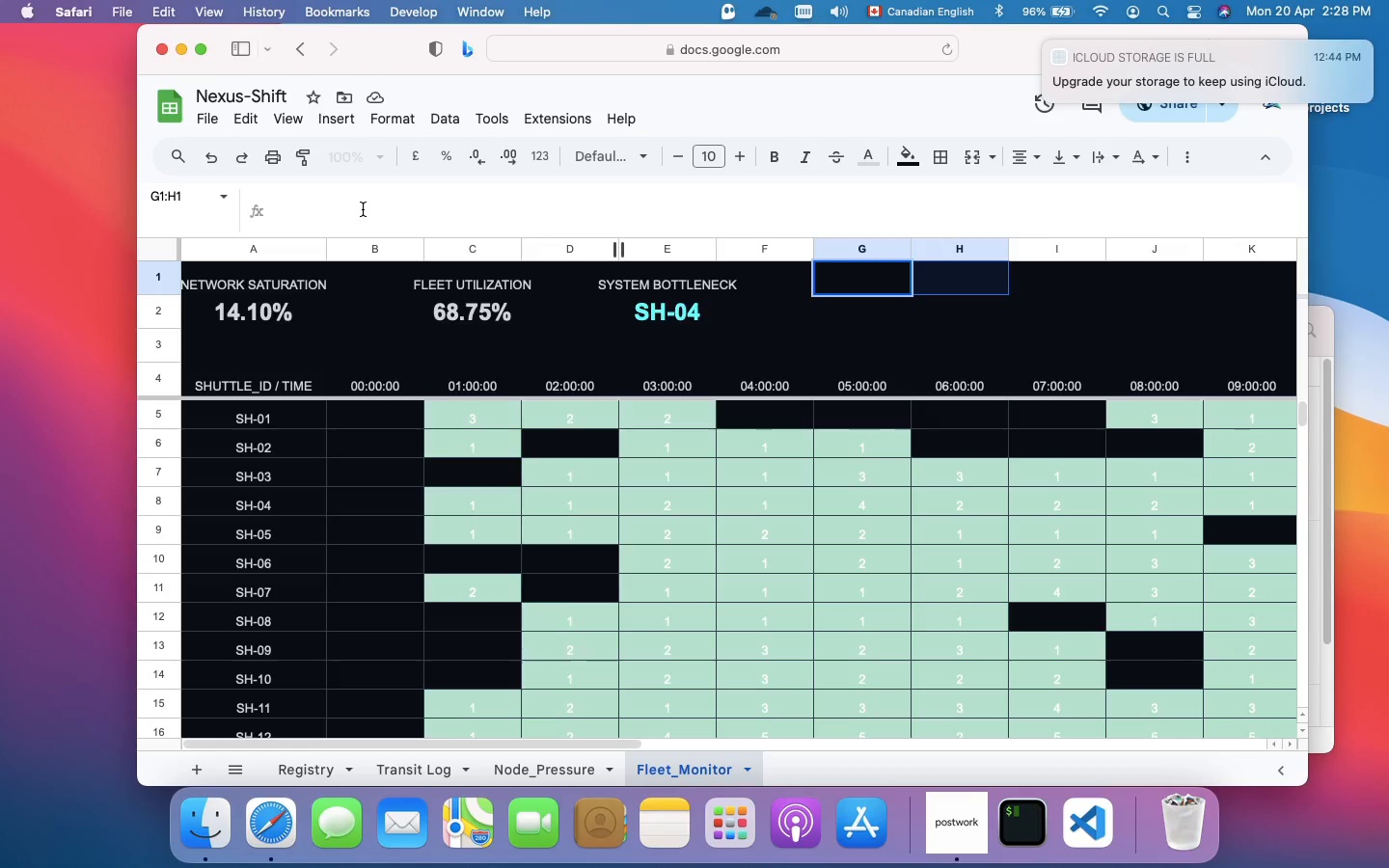 
wait(6.36)
 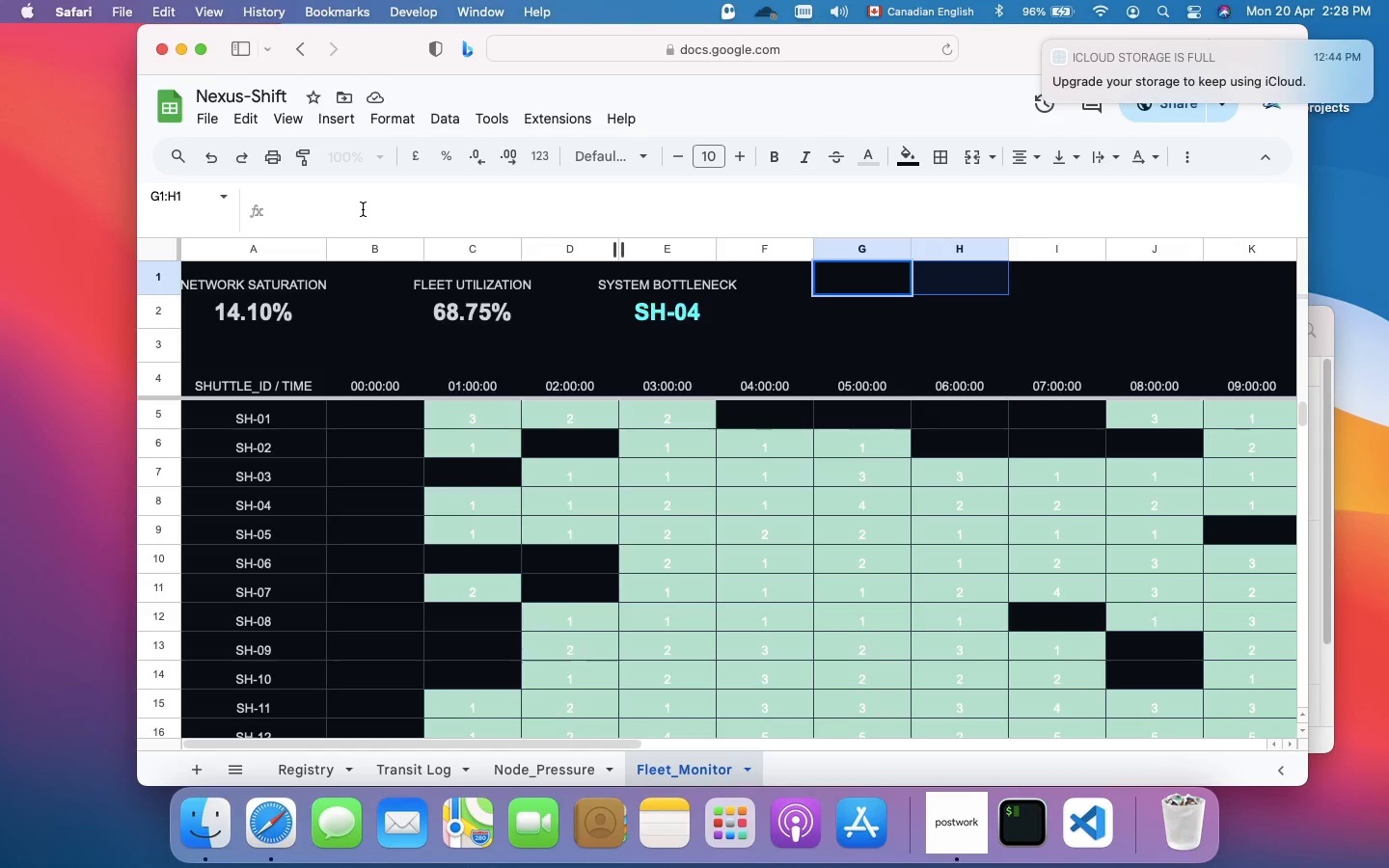 
type(STATUS LEG)
 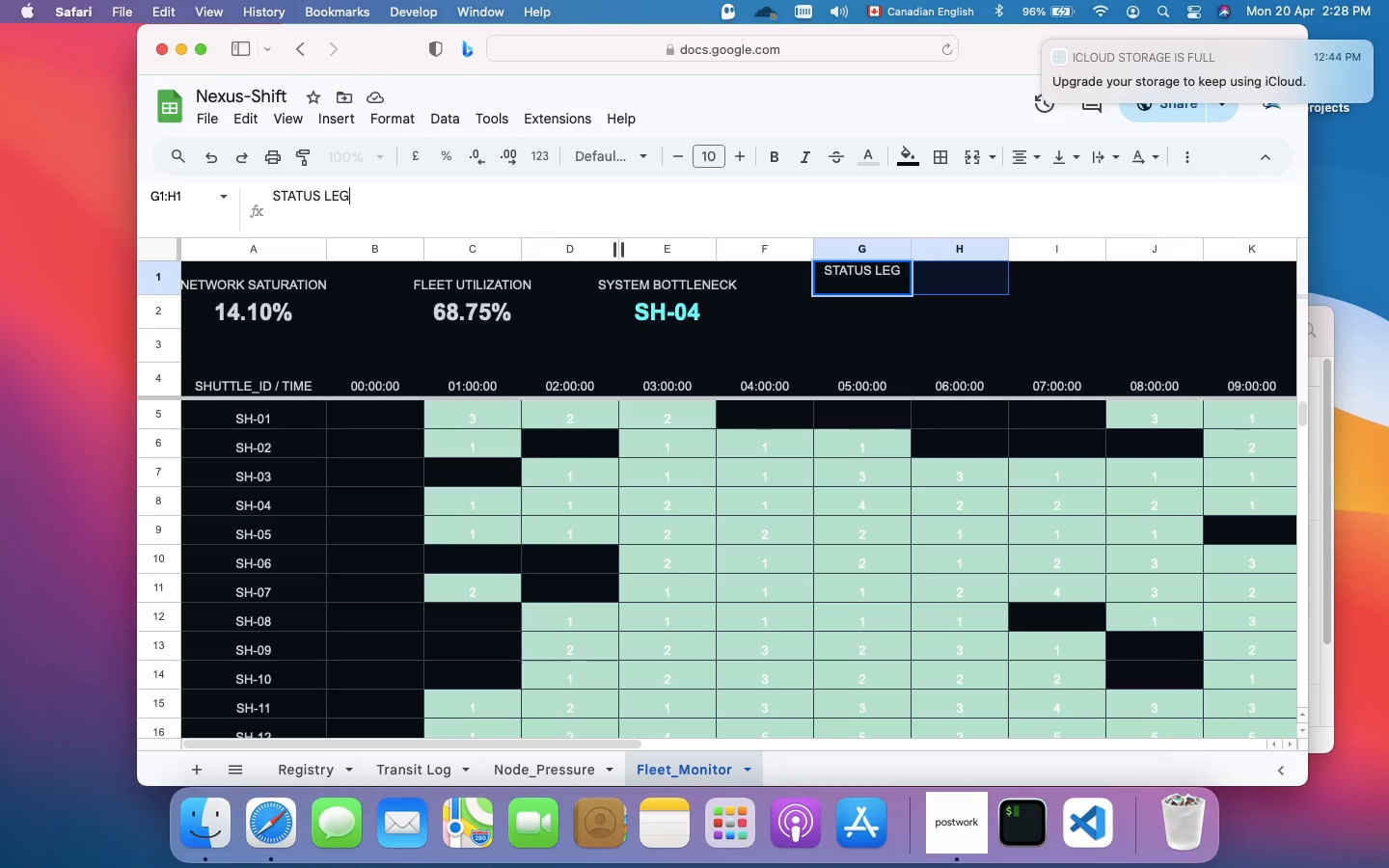 
wait(9.18)
 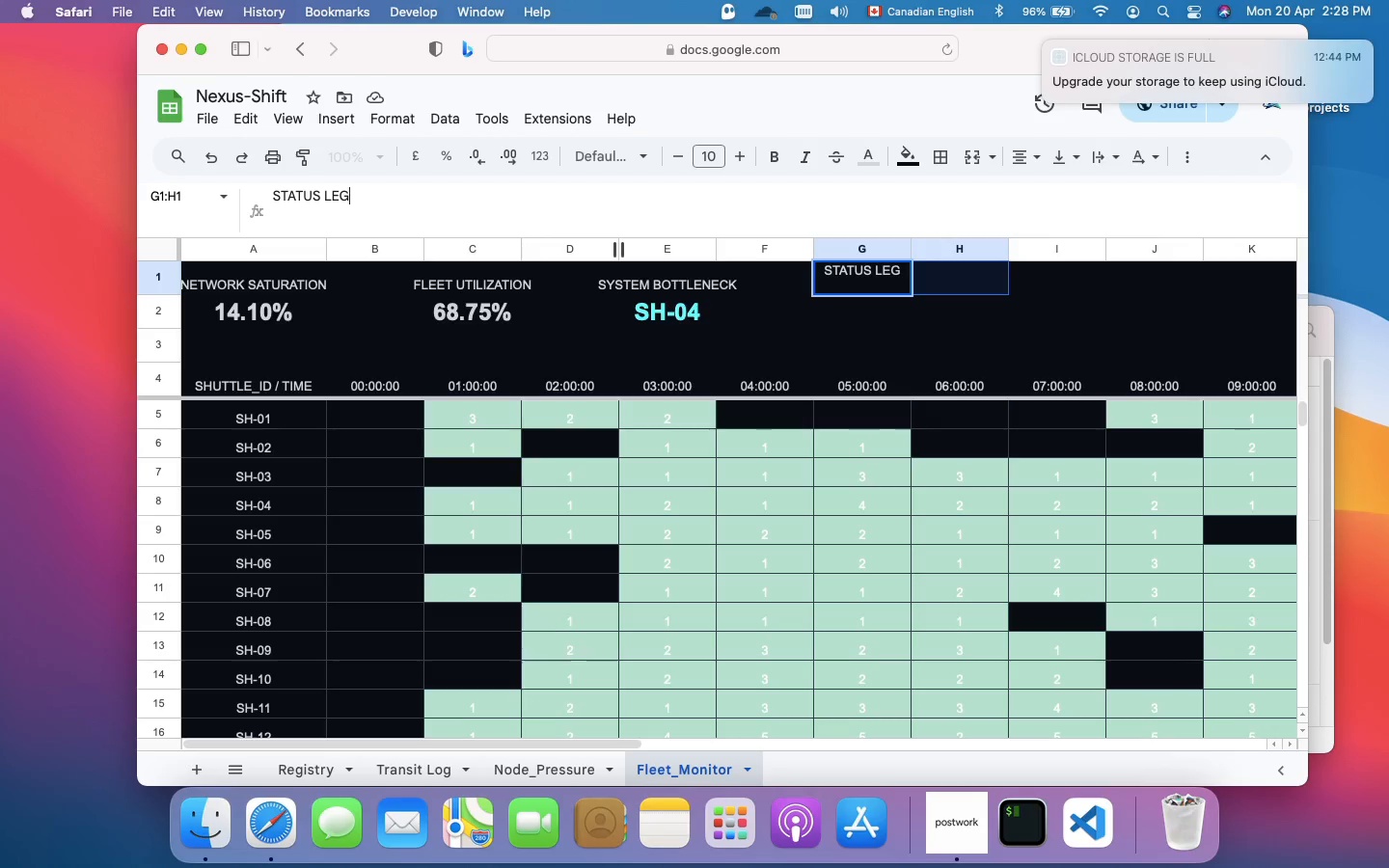 
type(END)
 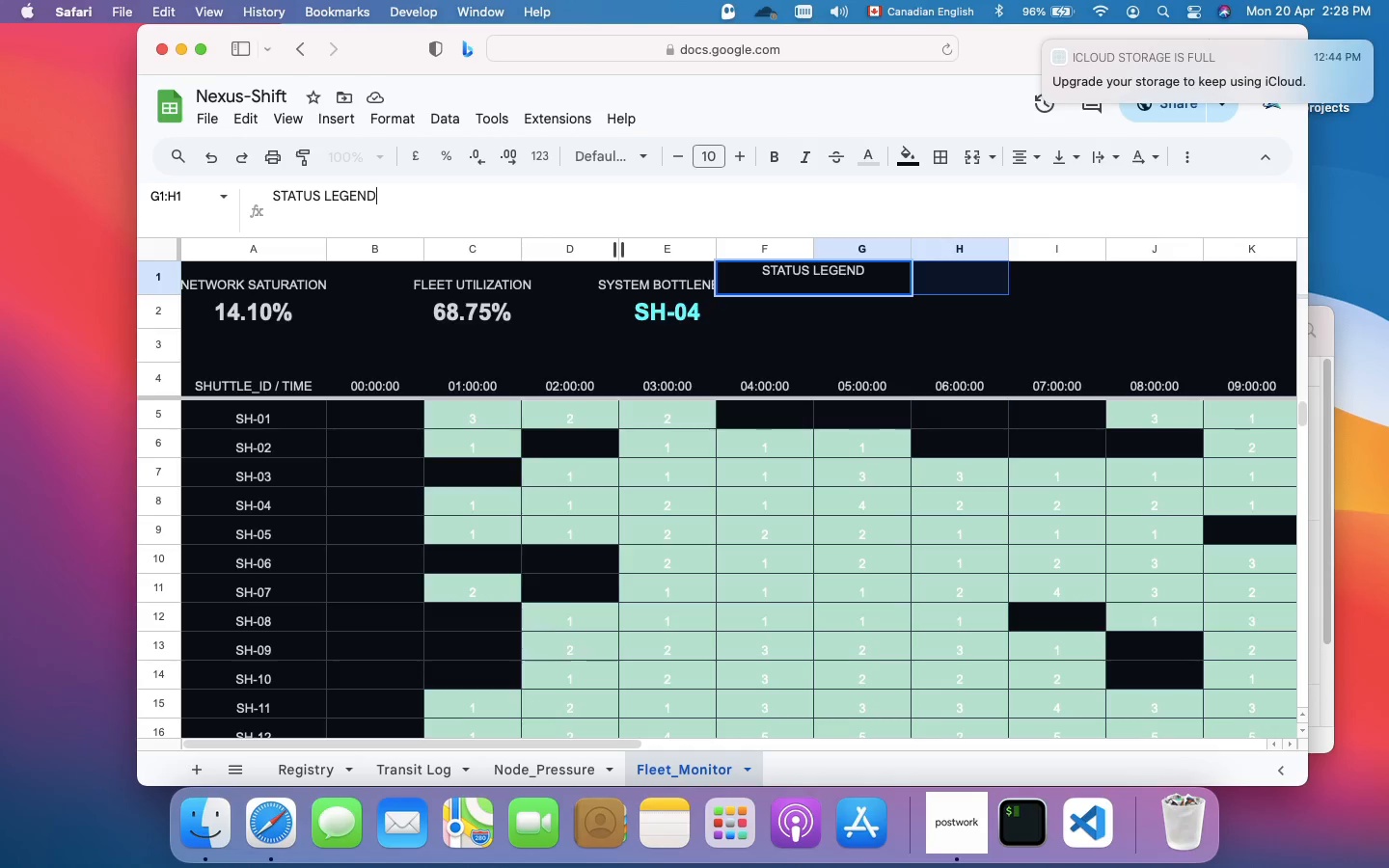 
key(Enter)
 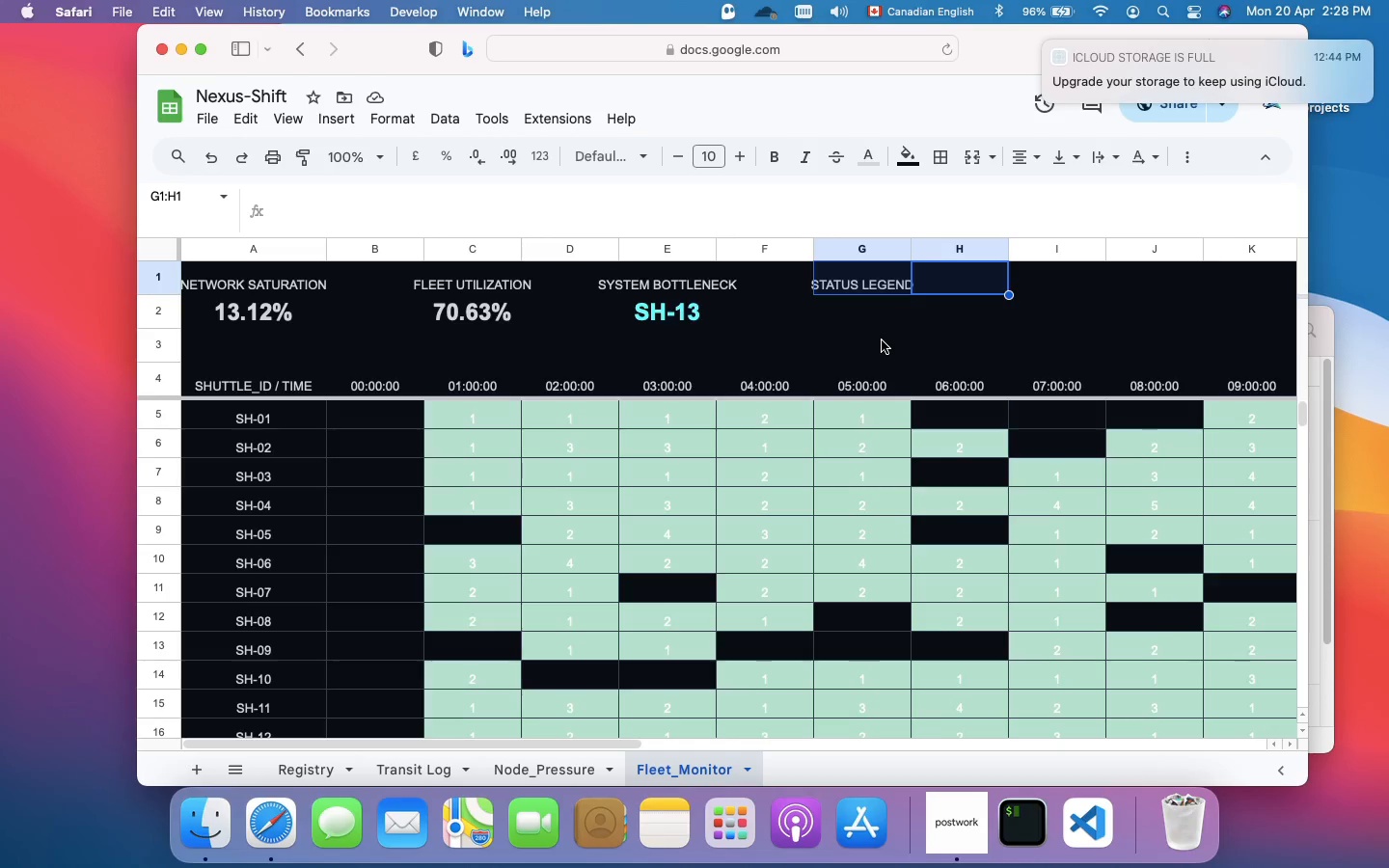 
wait(11.03)
 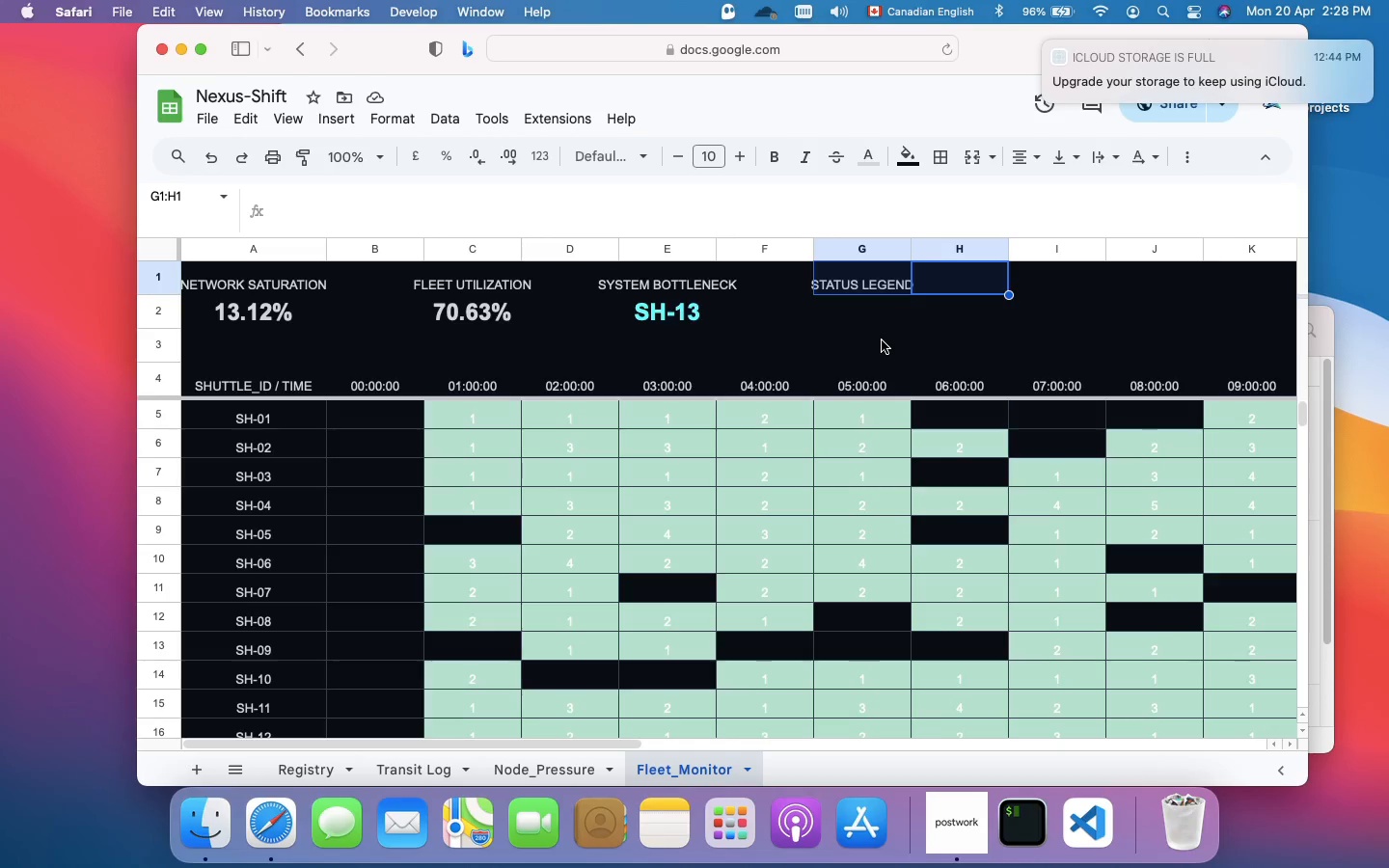 
left_click([861, 321])
 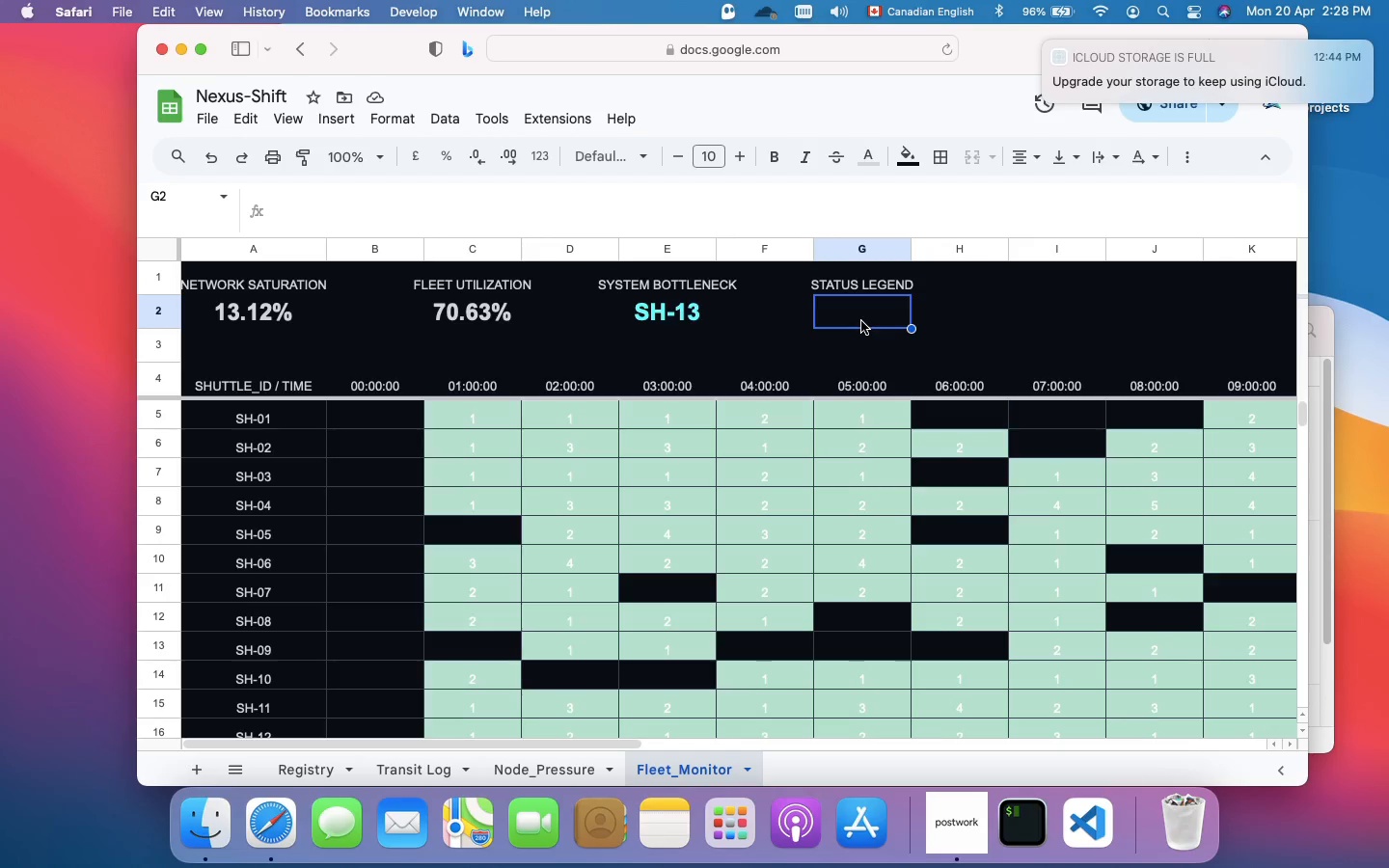 
wait(5.4)
 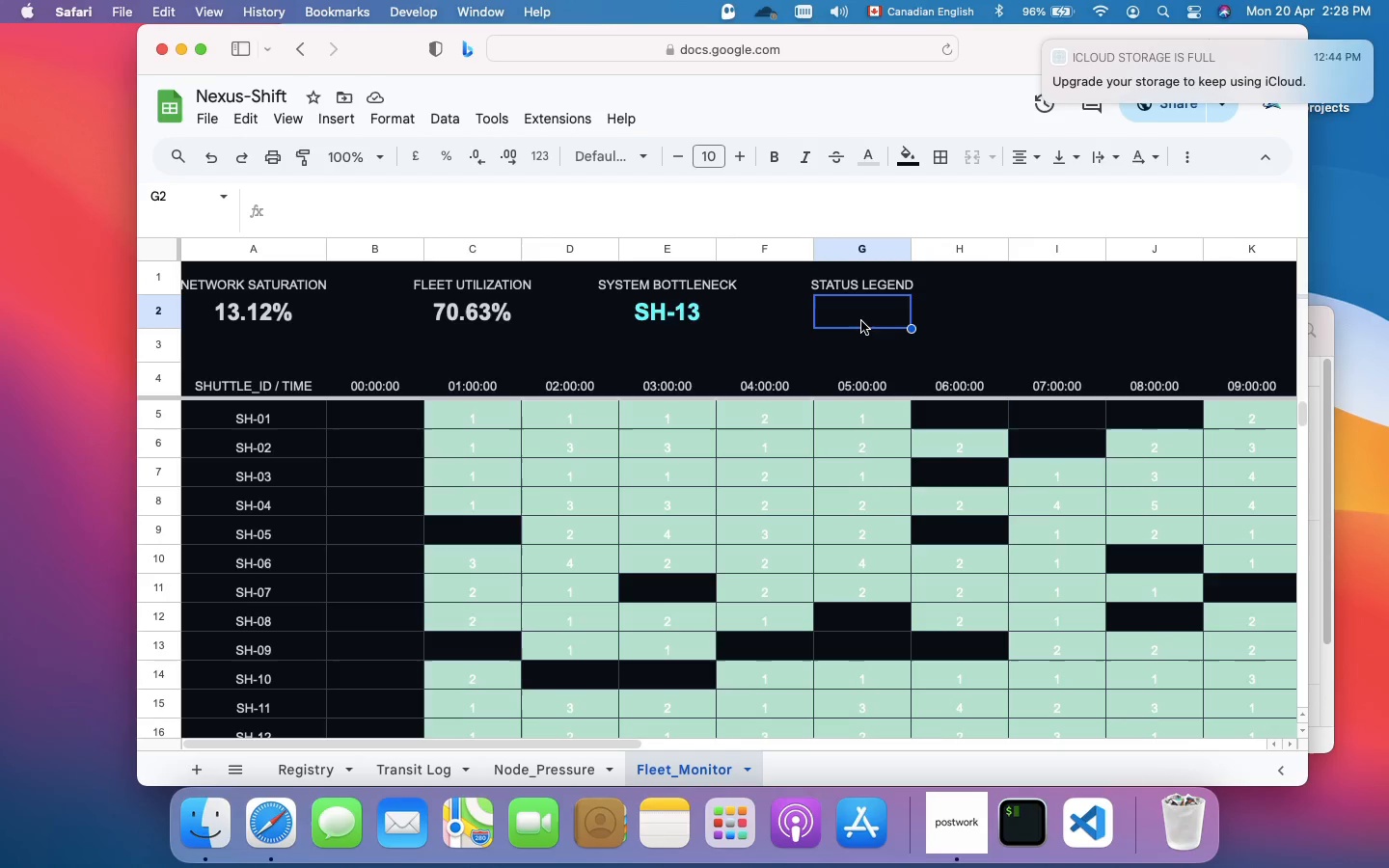 
hold_key(key=Fn, duration=12.97)
 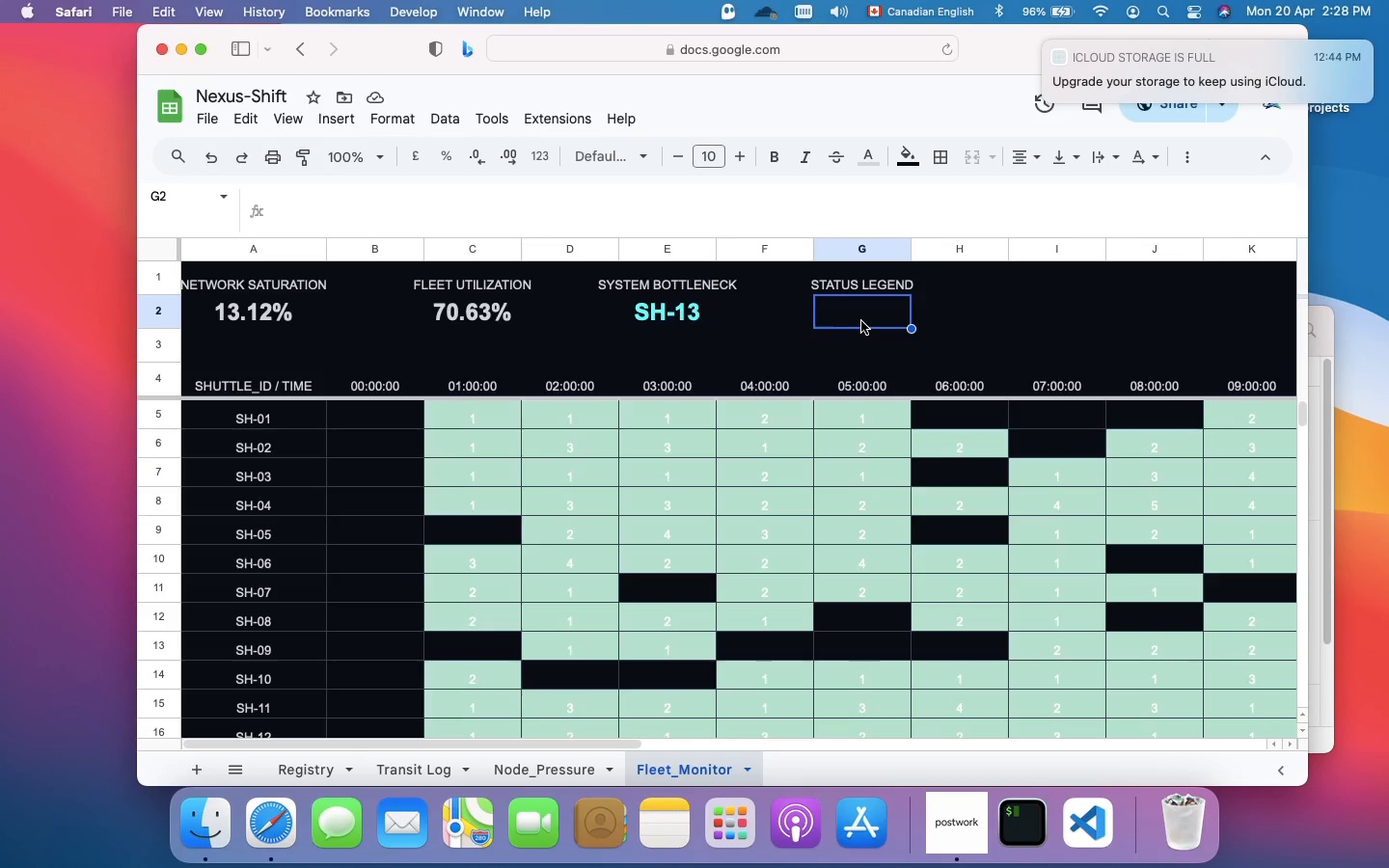 
hold_key(key=Fn, duration=4.81)
 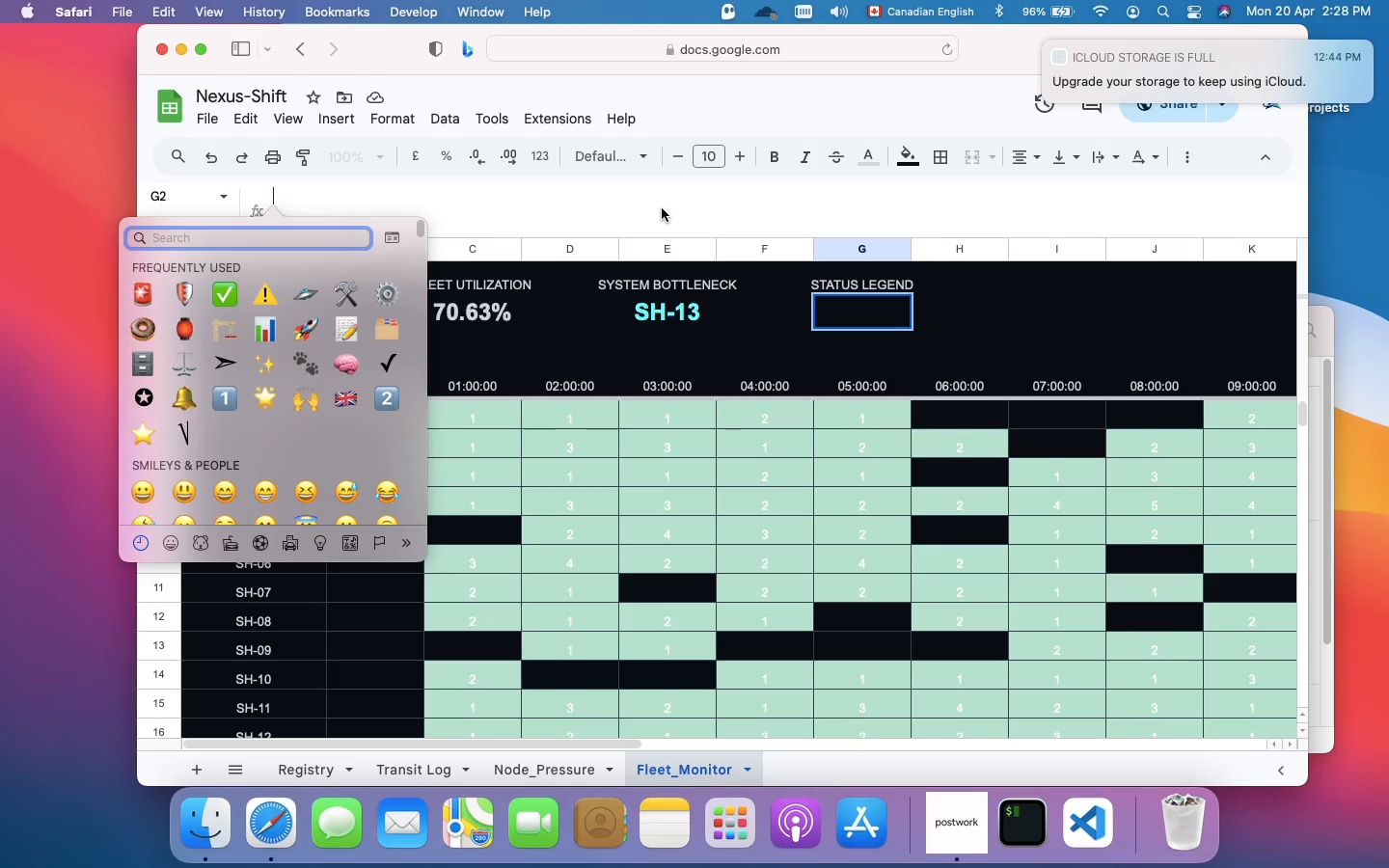 
left_click([861, 321])
 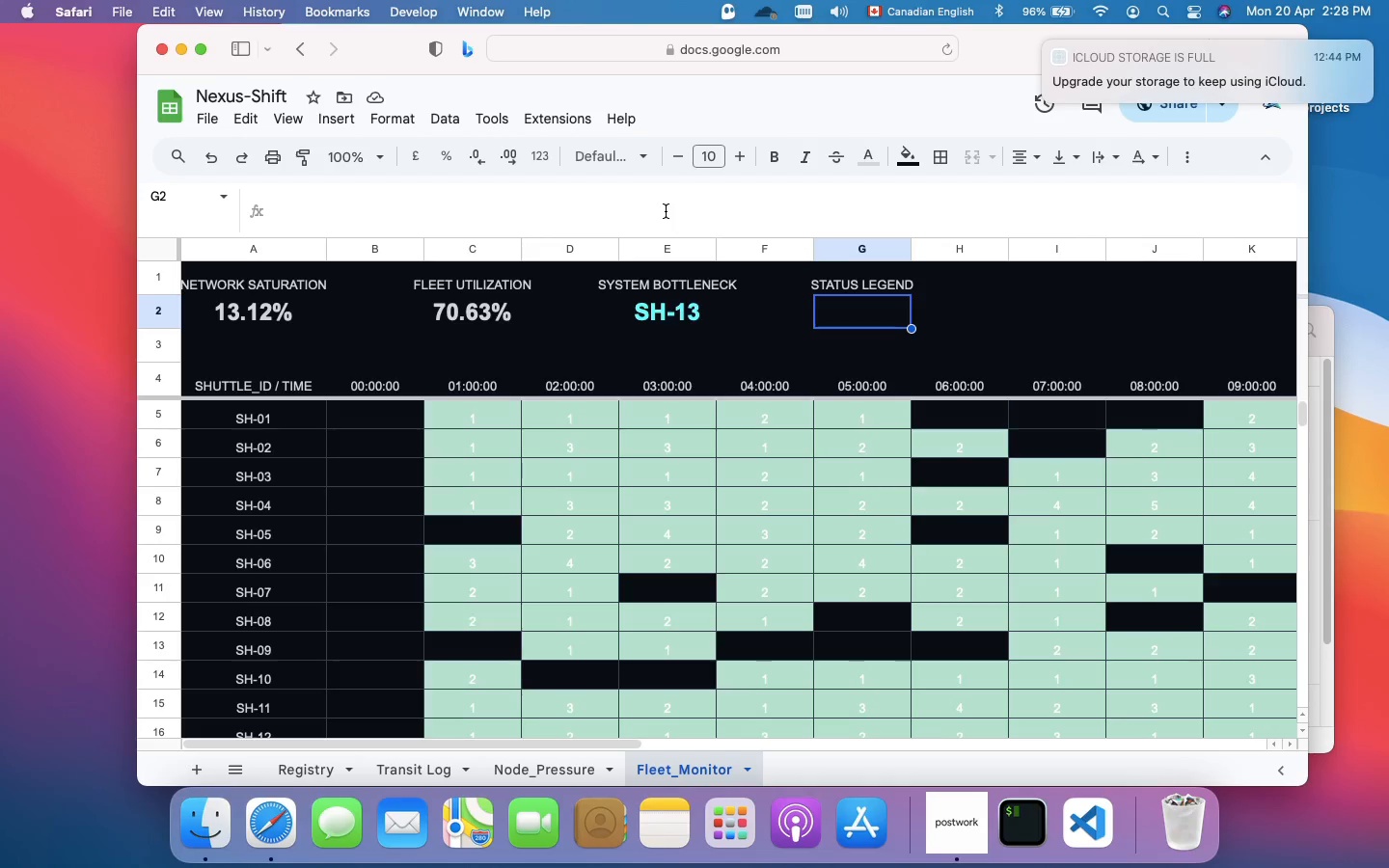 
left_click([662, 208])
 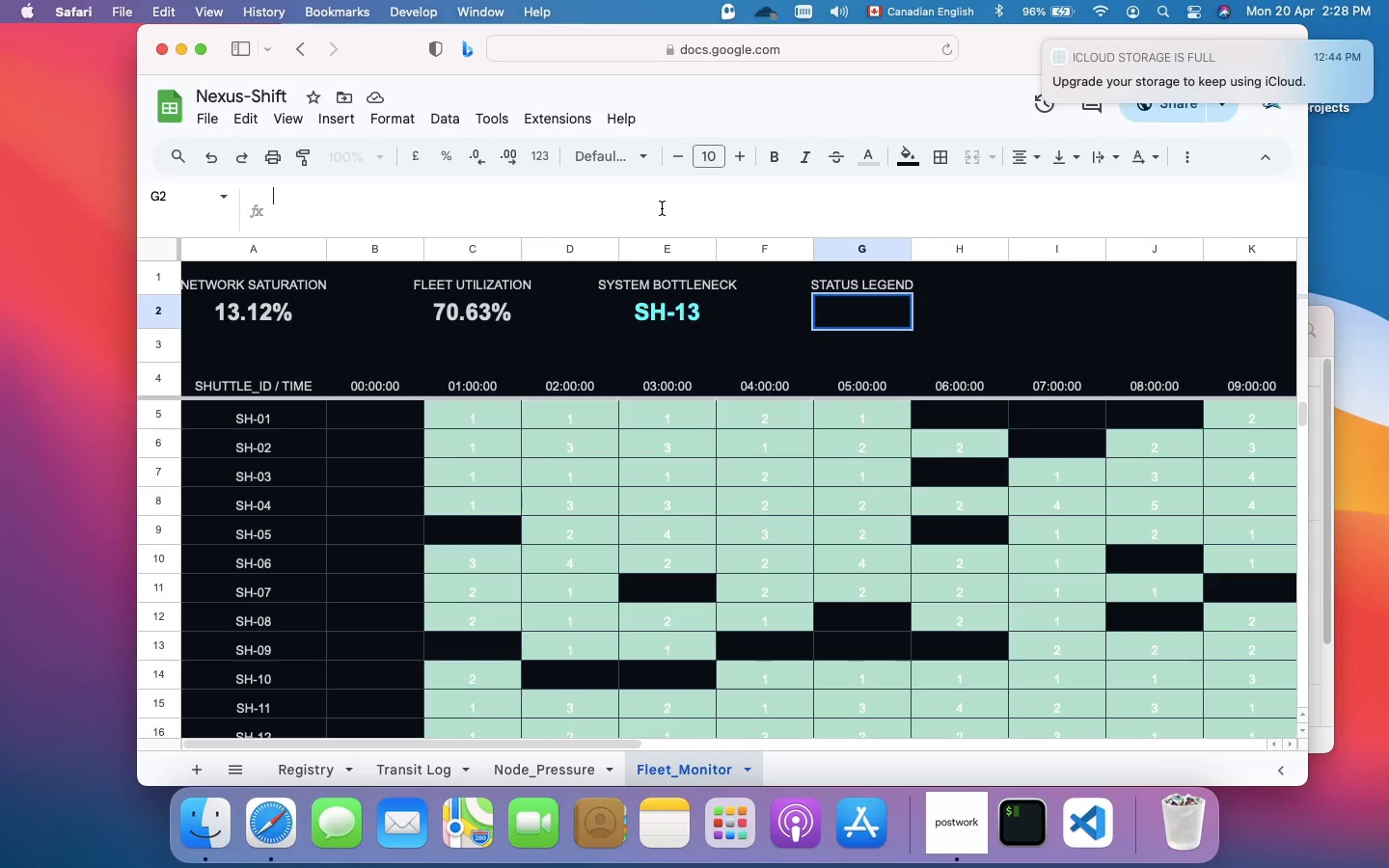 
left_click([182, 293])
 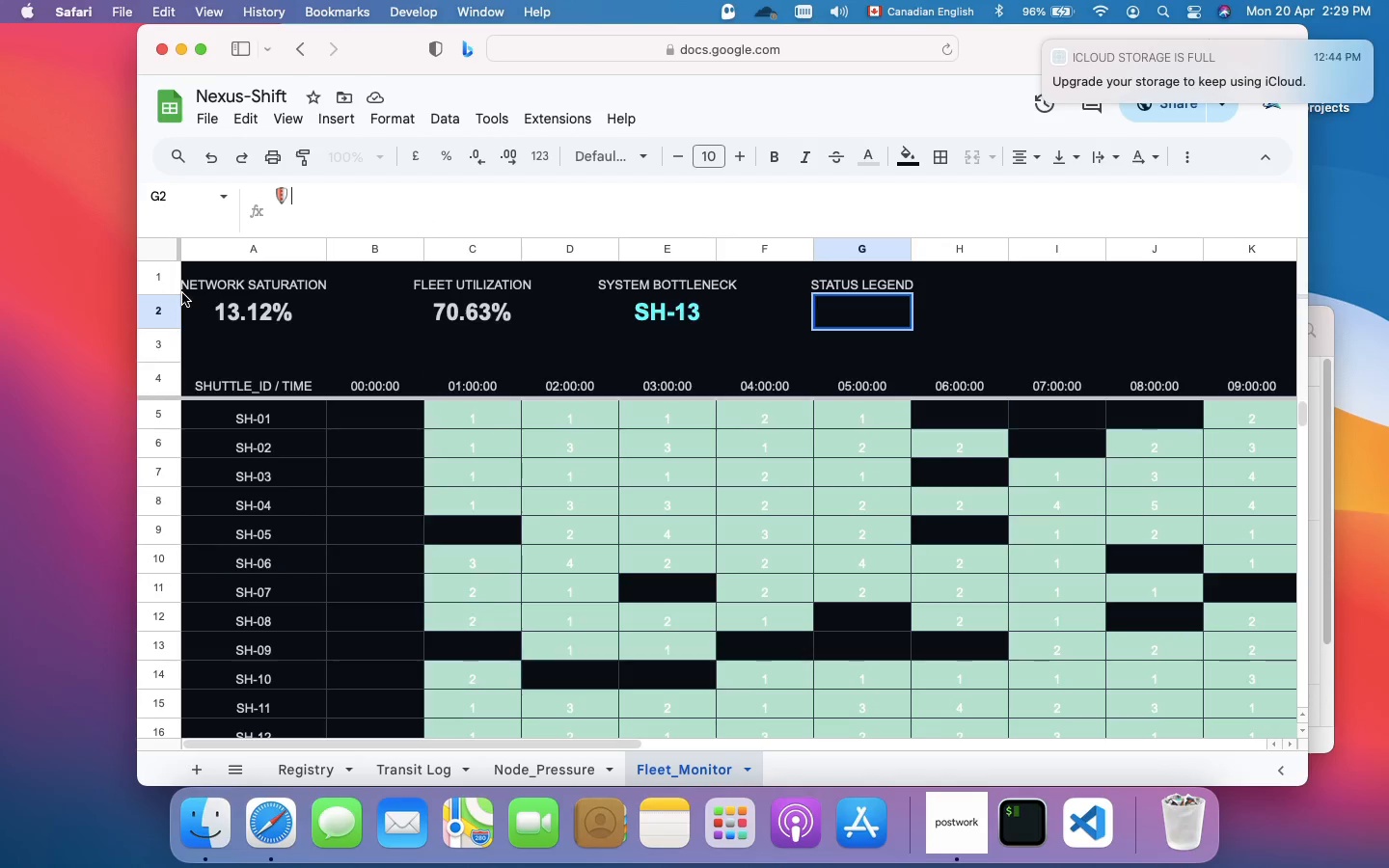 
type( STABLE)
 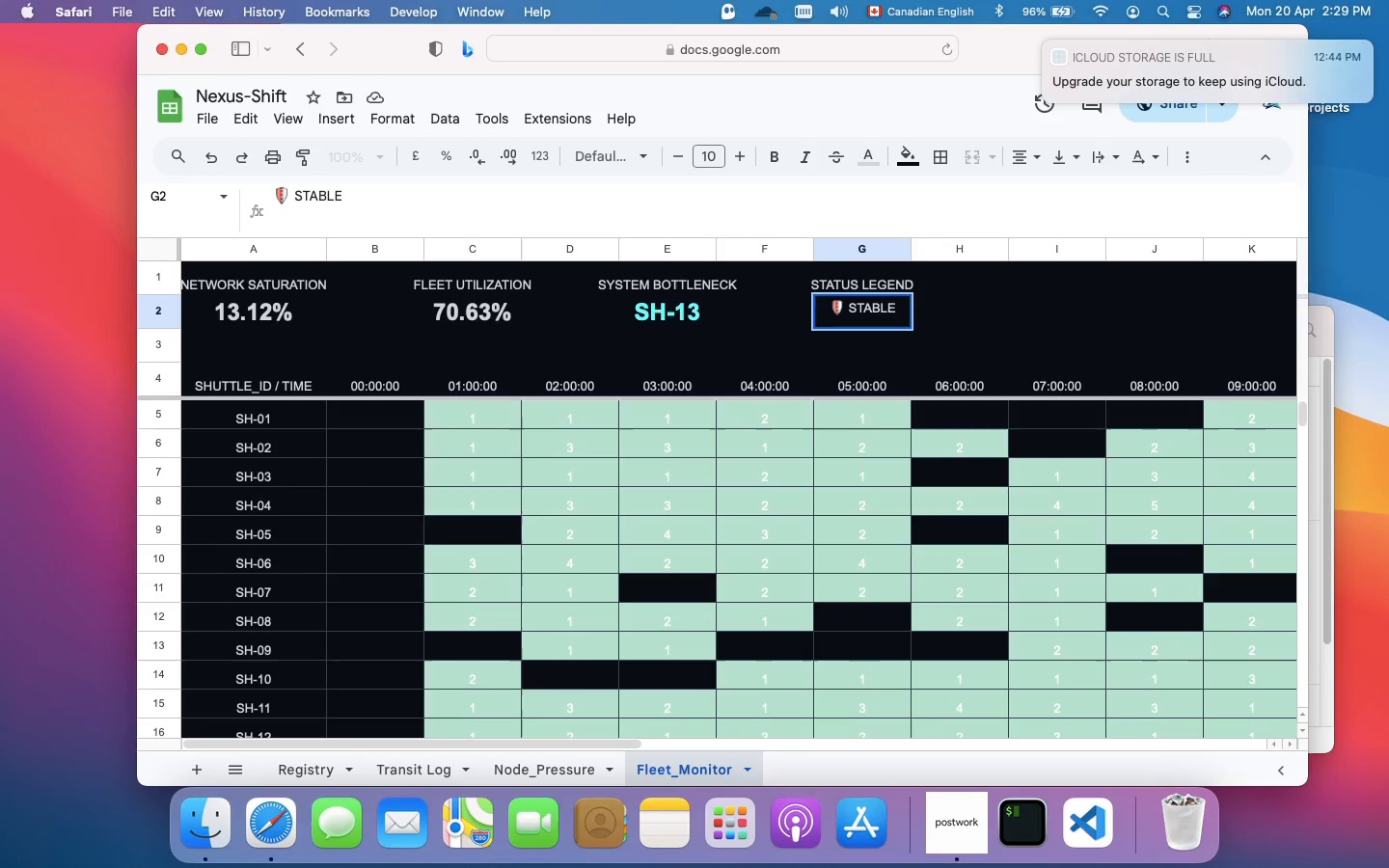 
key(Enter)
 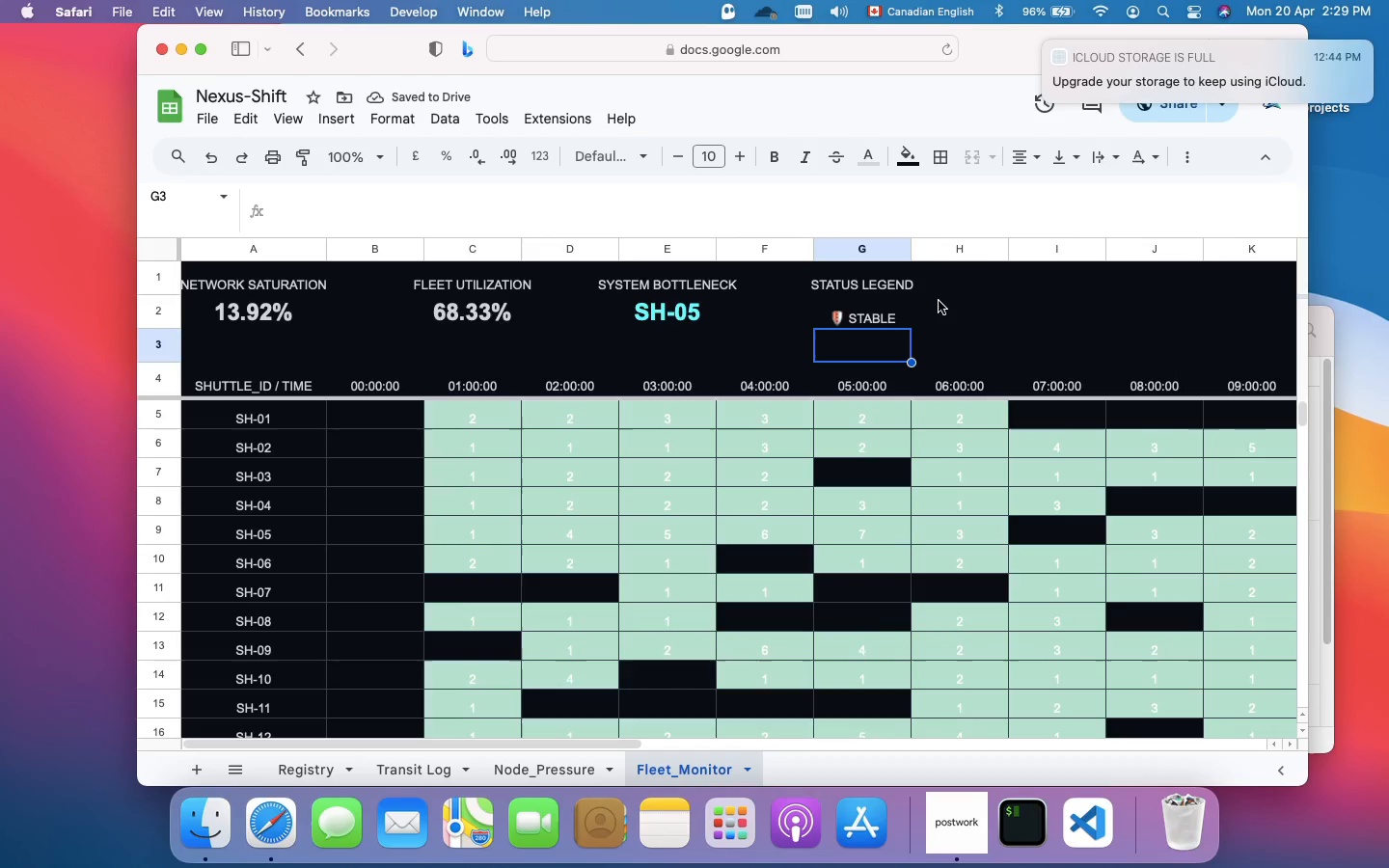 
wait(5.32)
 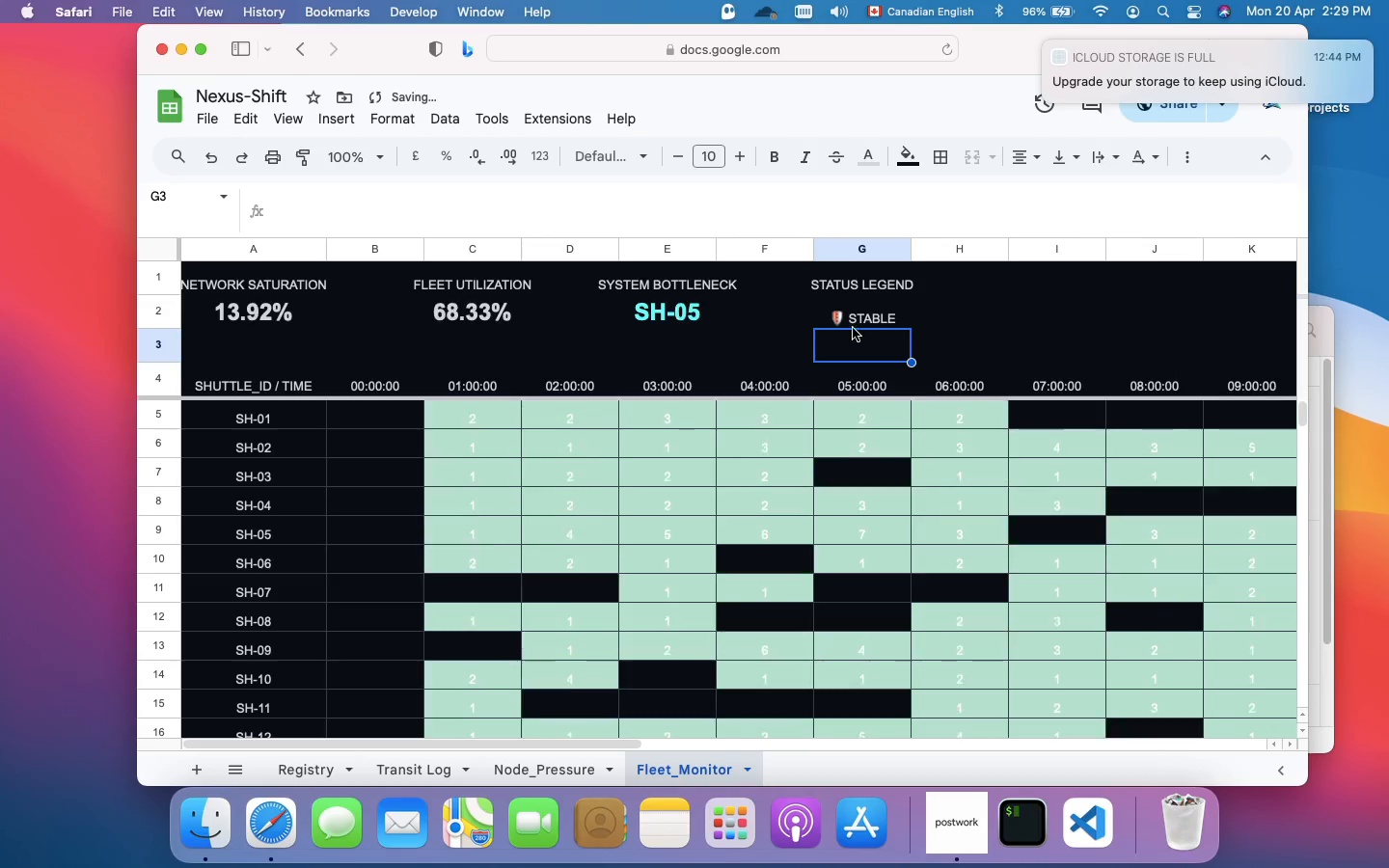 
left_click([942, 324])
 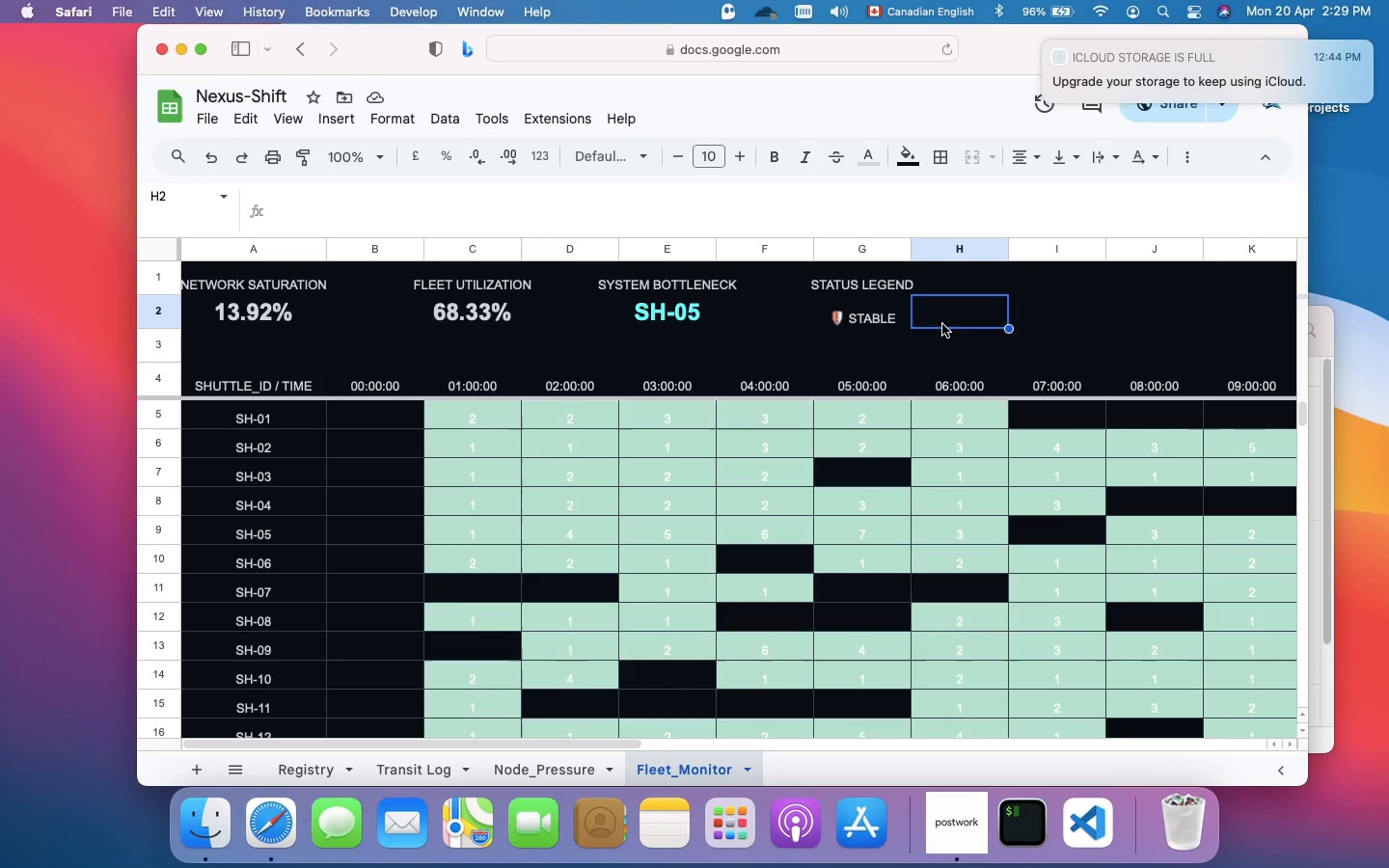 
left_click([904, 275])
 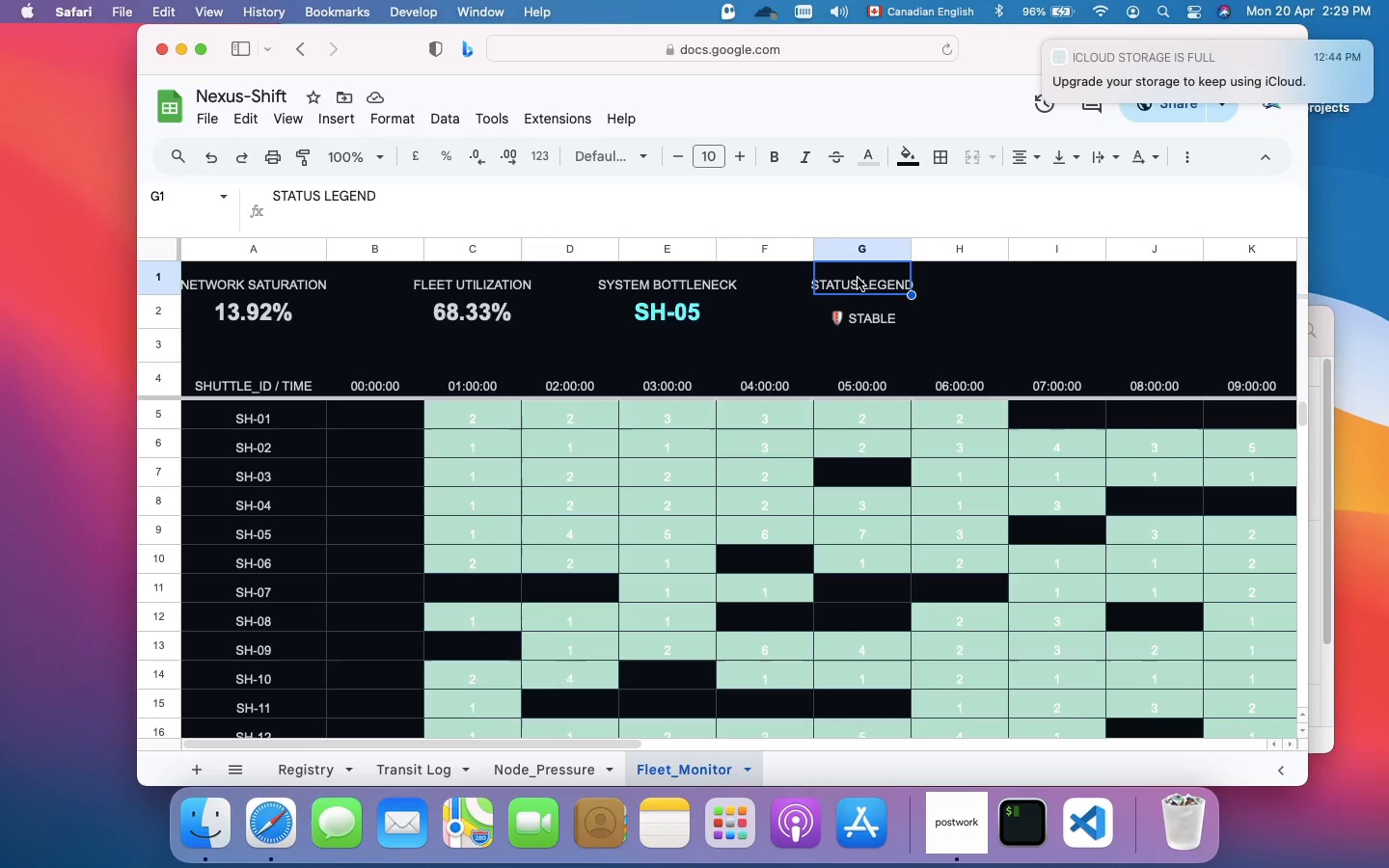 
left_click_drag(start_coordinate=[858, 278], to_coordinate=[963, 287])
 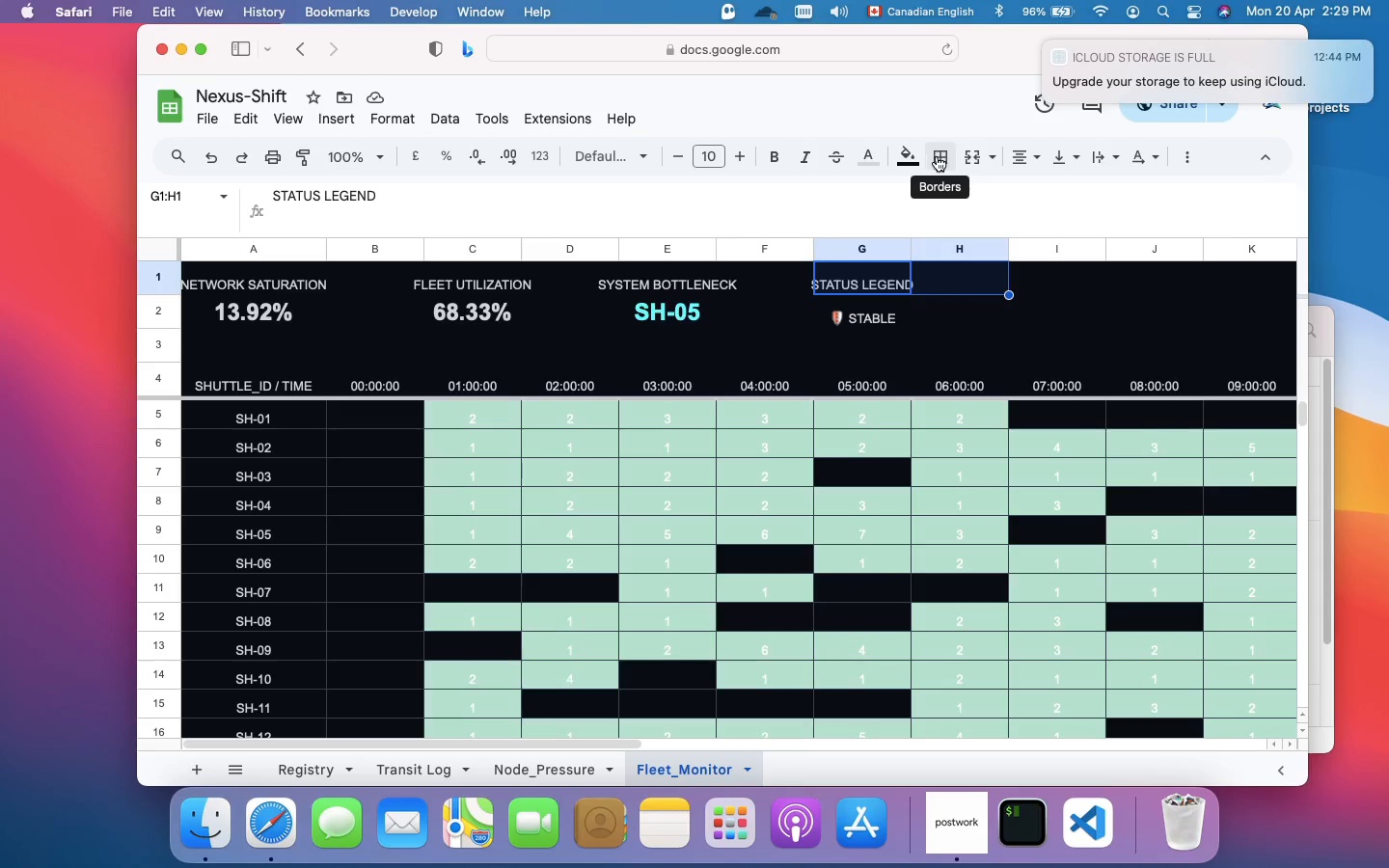 
left_click([966, 156])
 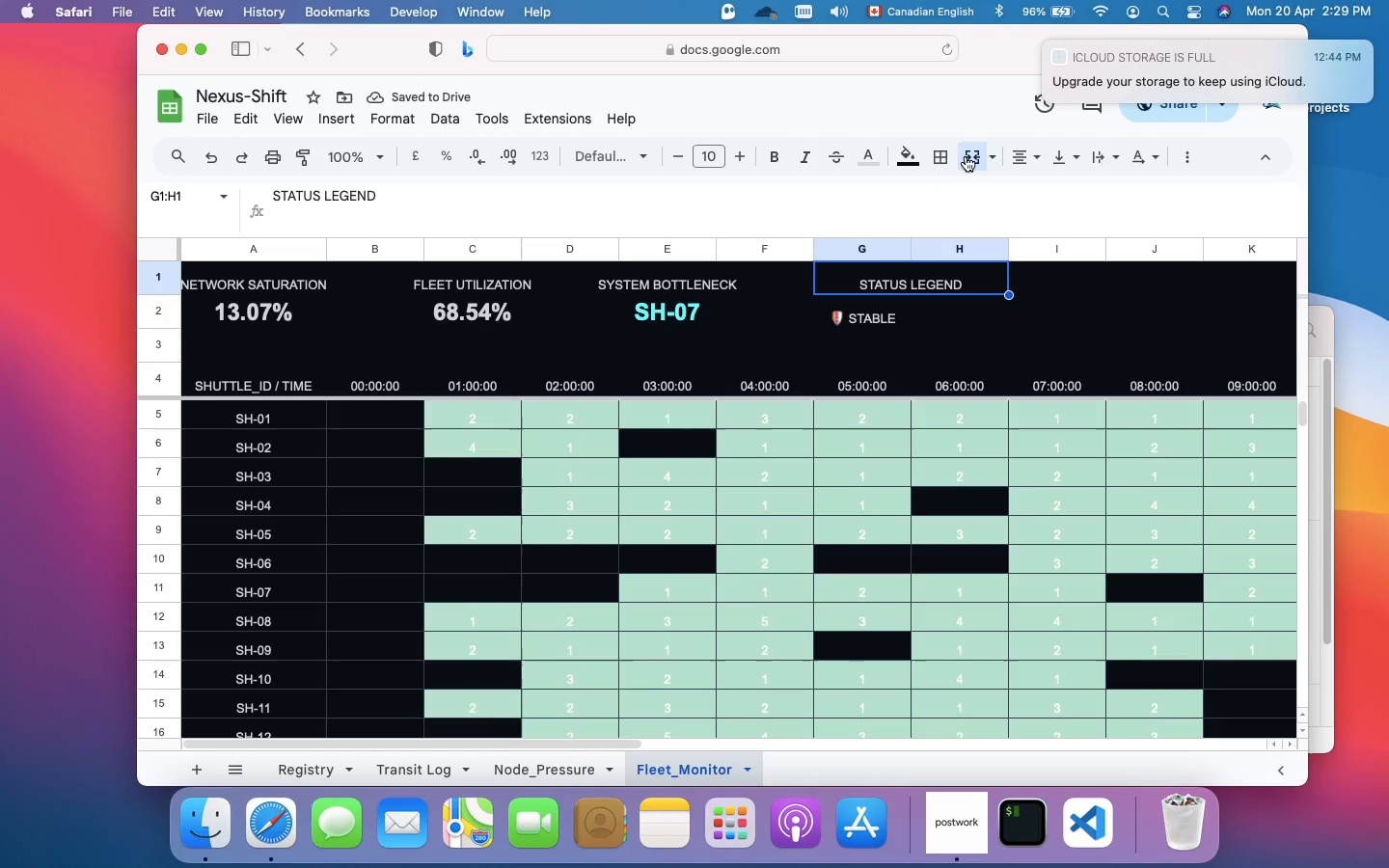 
wait(5.89)
 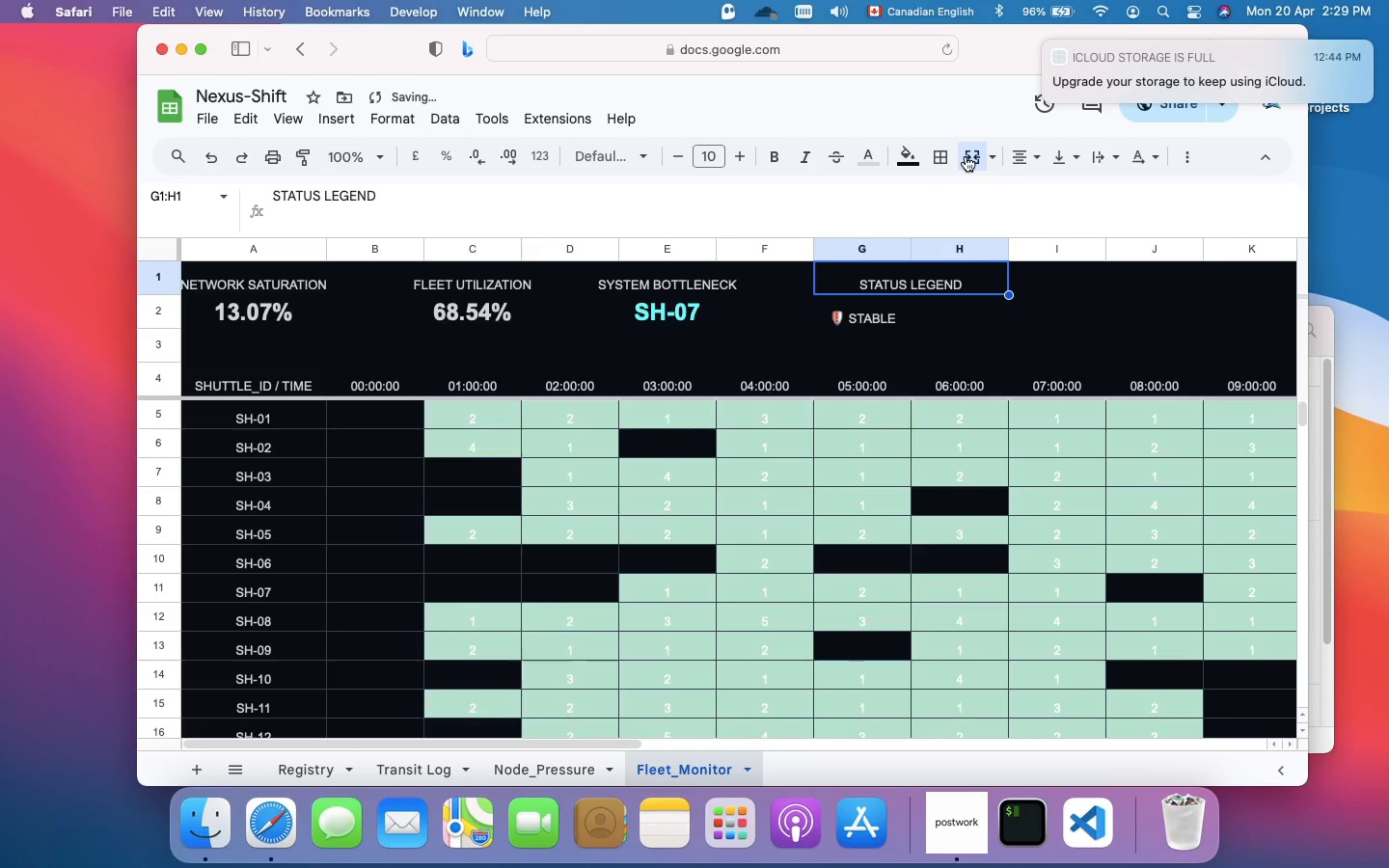 
left_click([960, 312])
 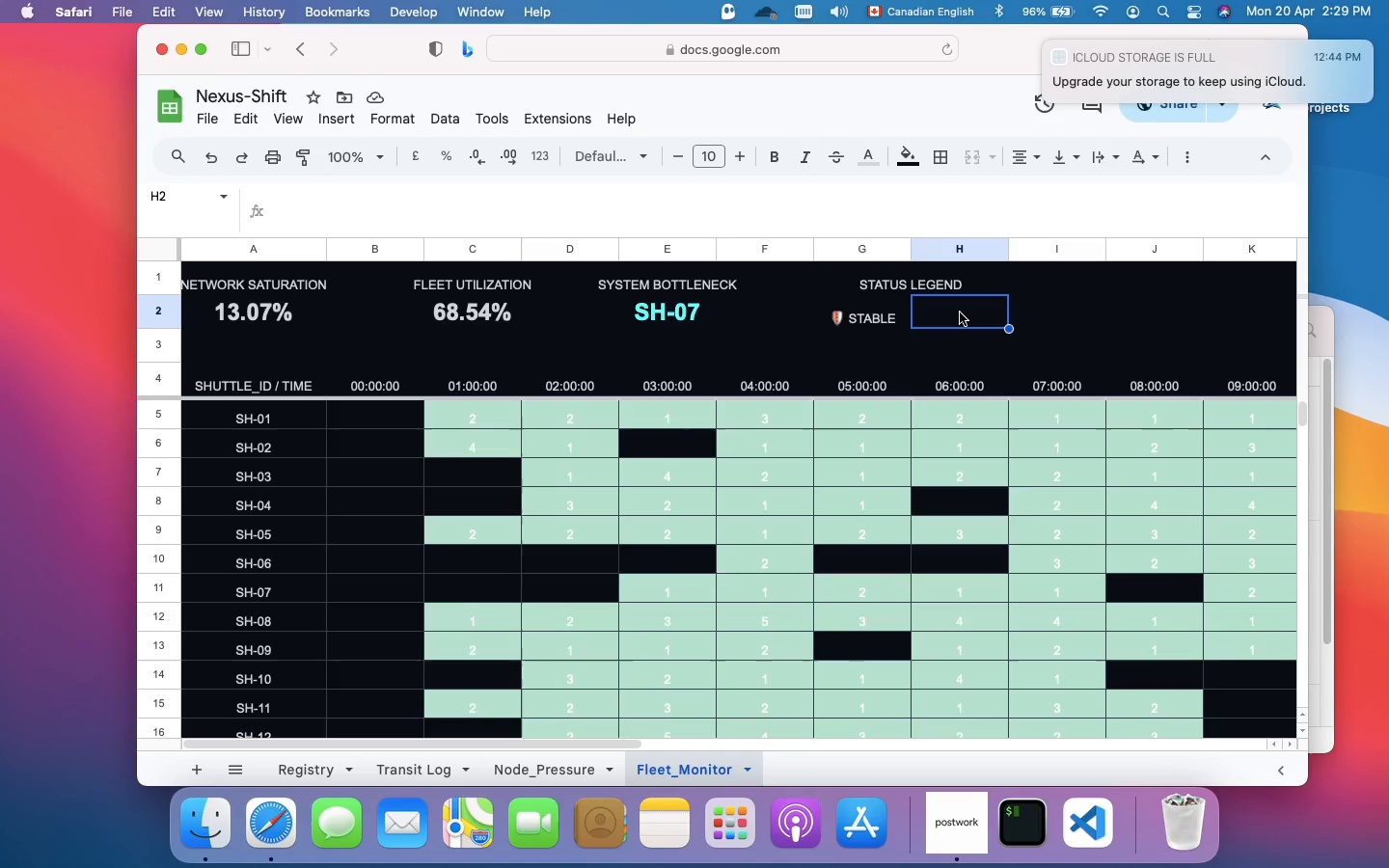 
wait(7.37)
 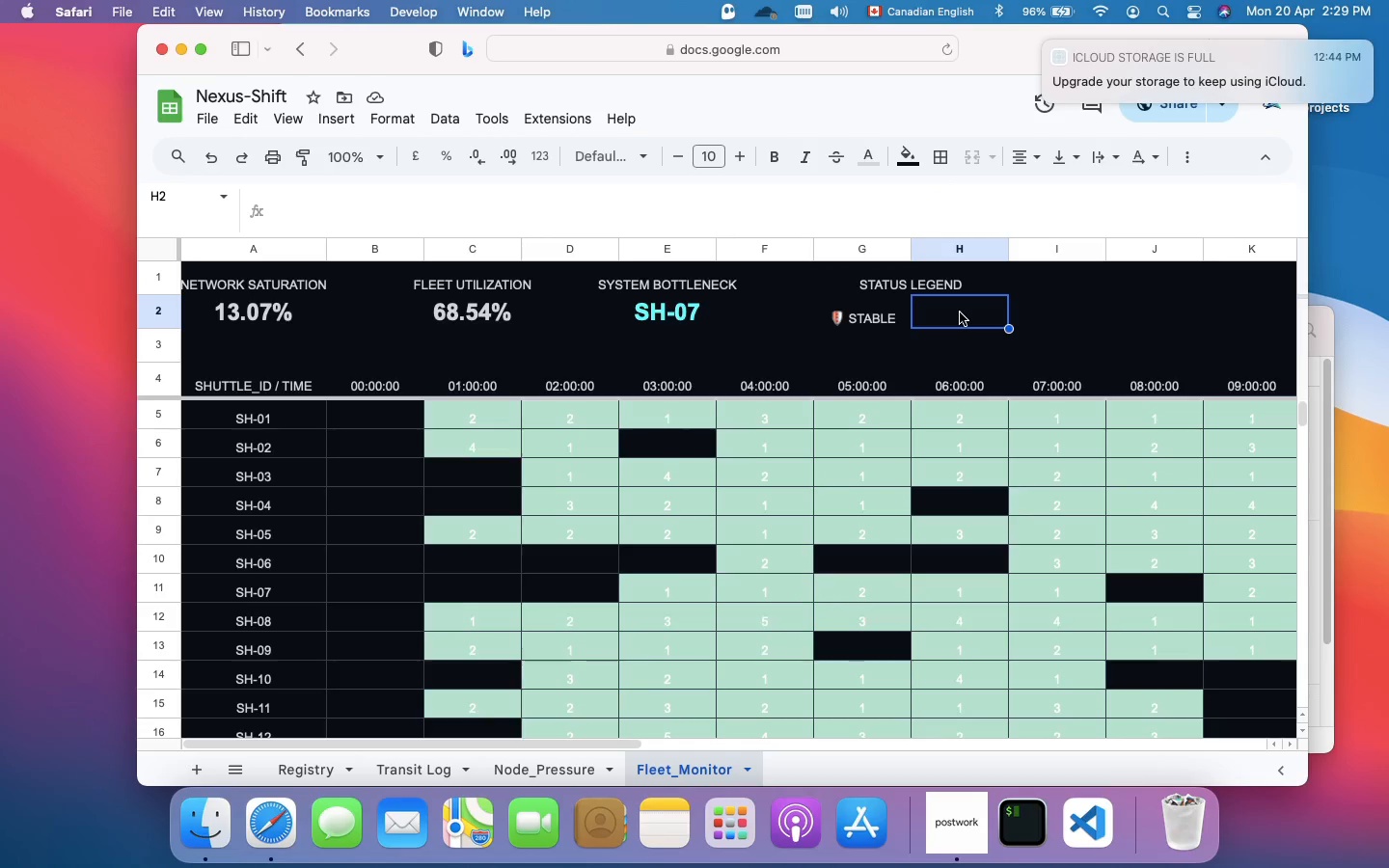 
hold_key(key=Fn, duration=4.57)
 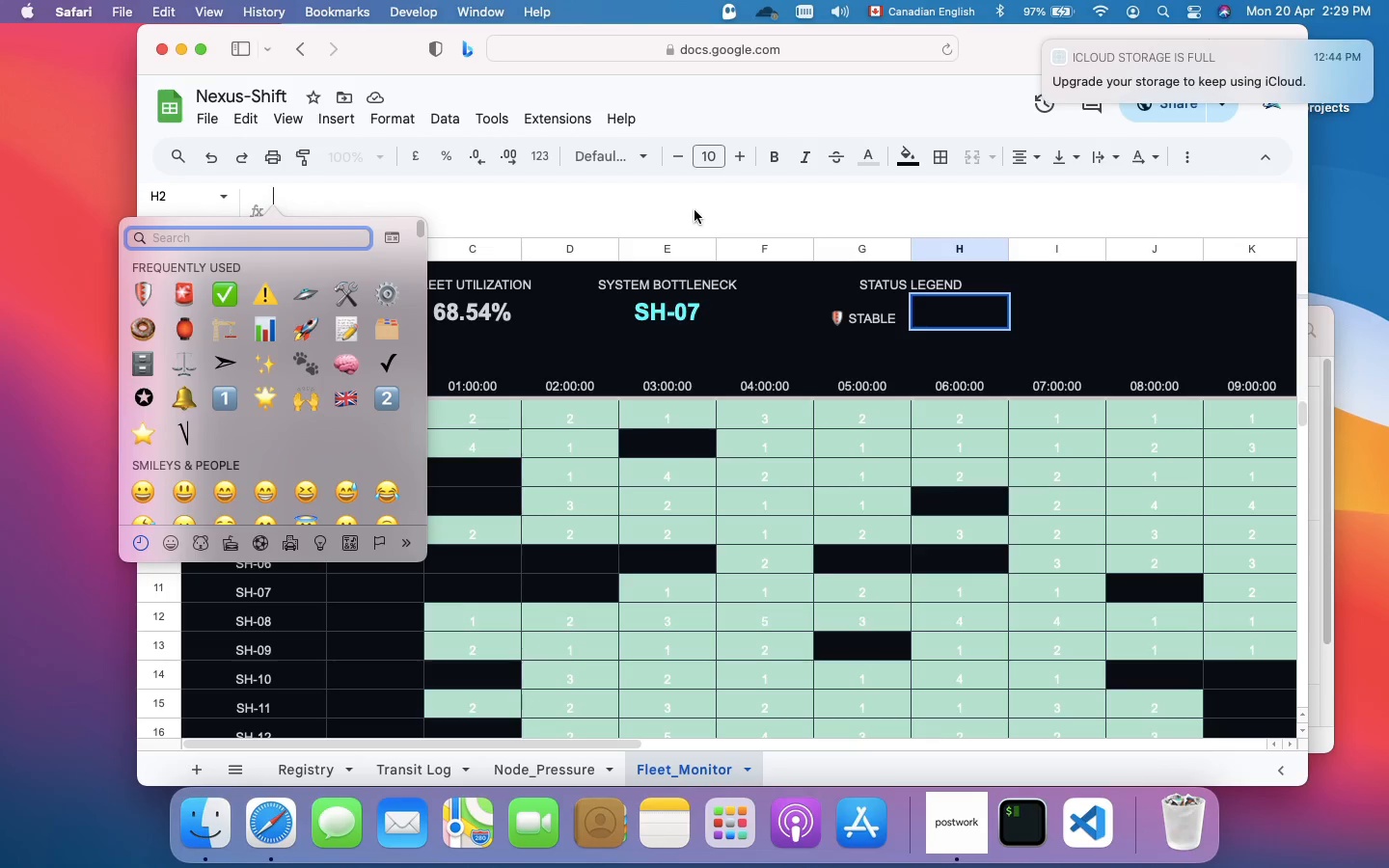 
left_click([694, 210])
 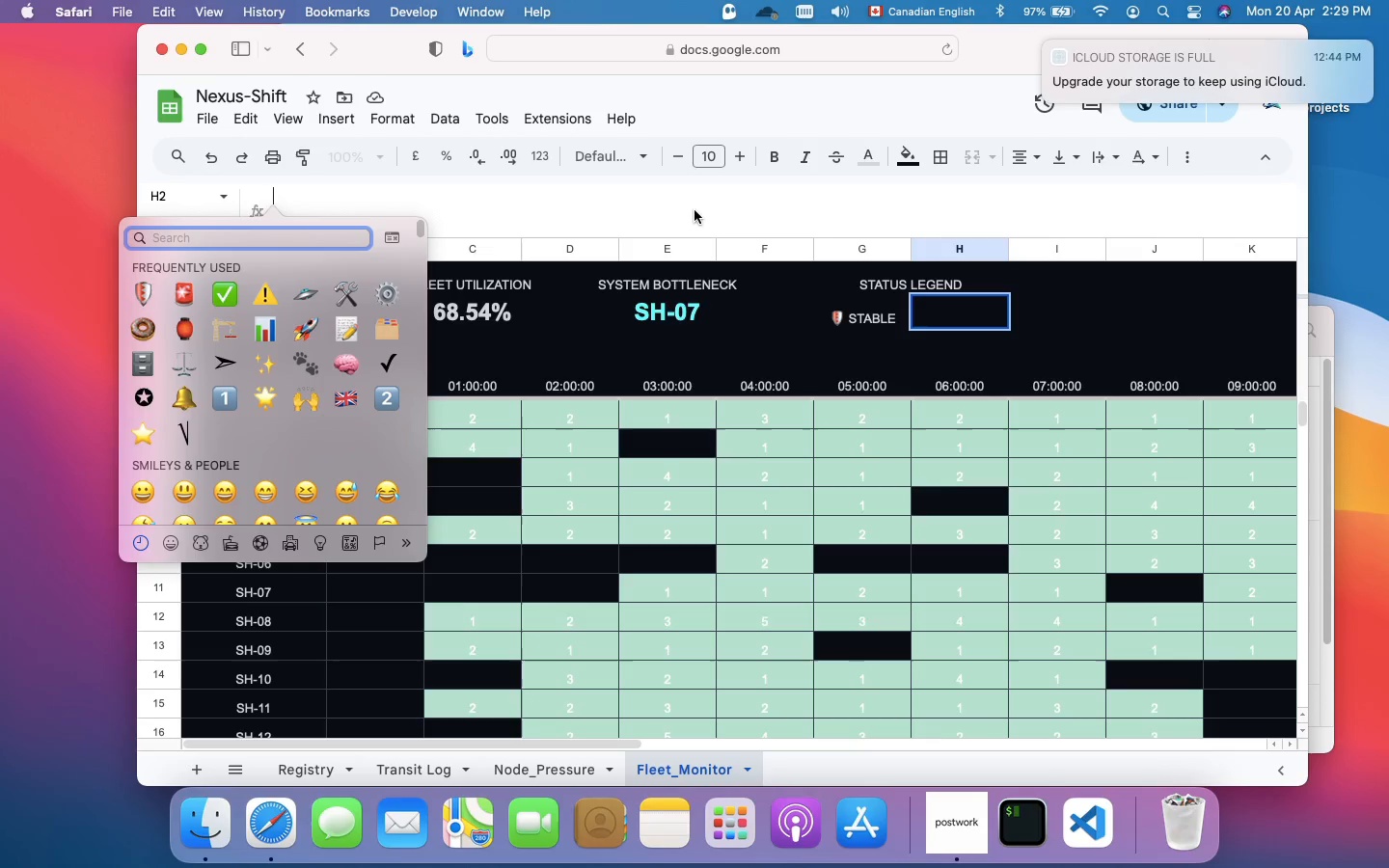 
key(ArrowDown)
 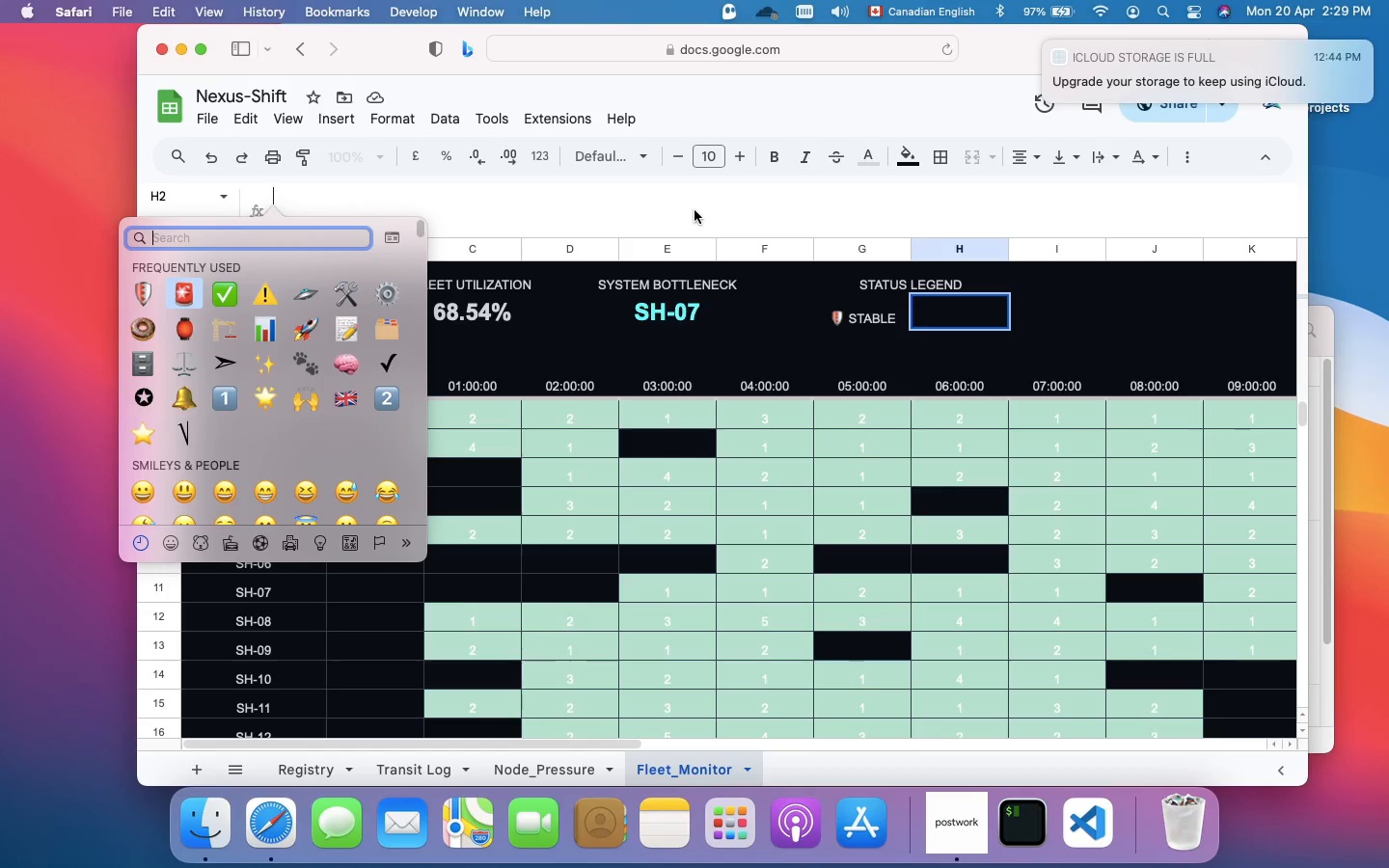 
key(ArrowRight)
 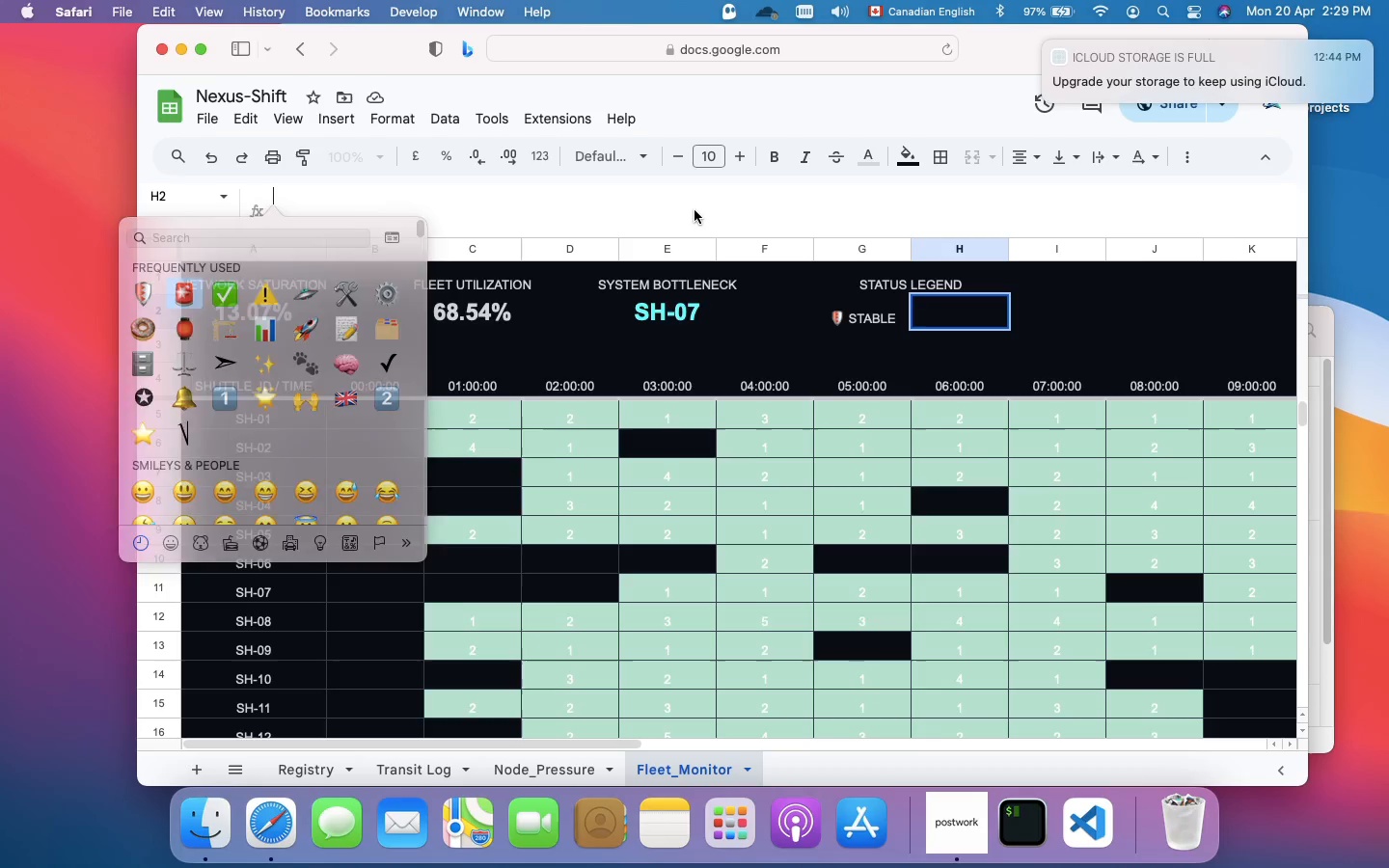 
key(Enter)
 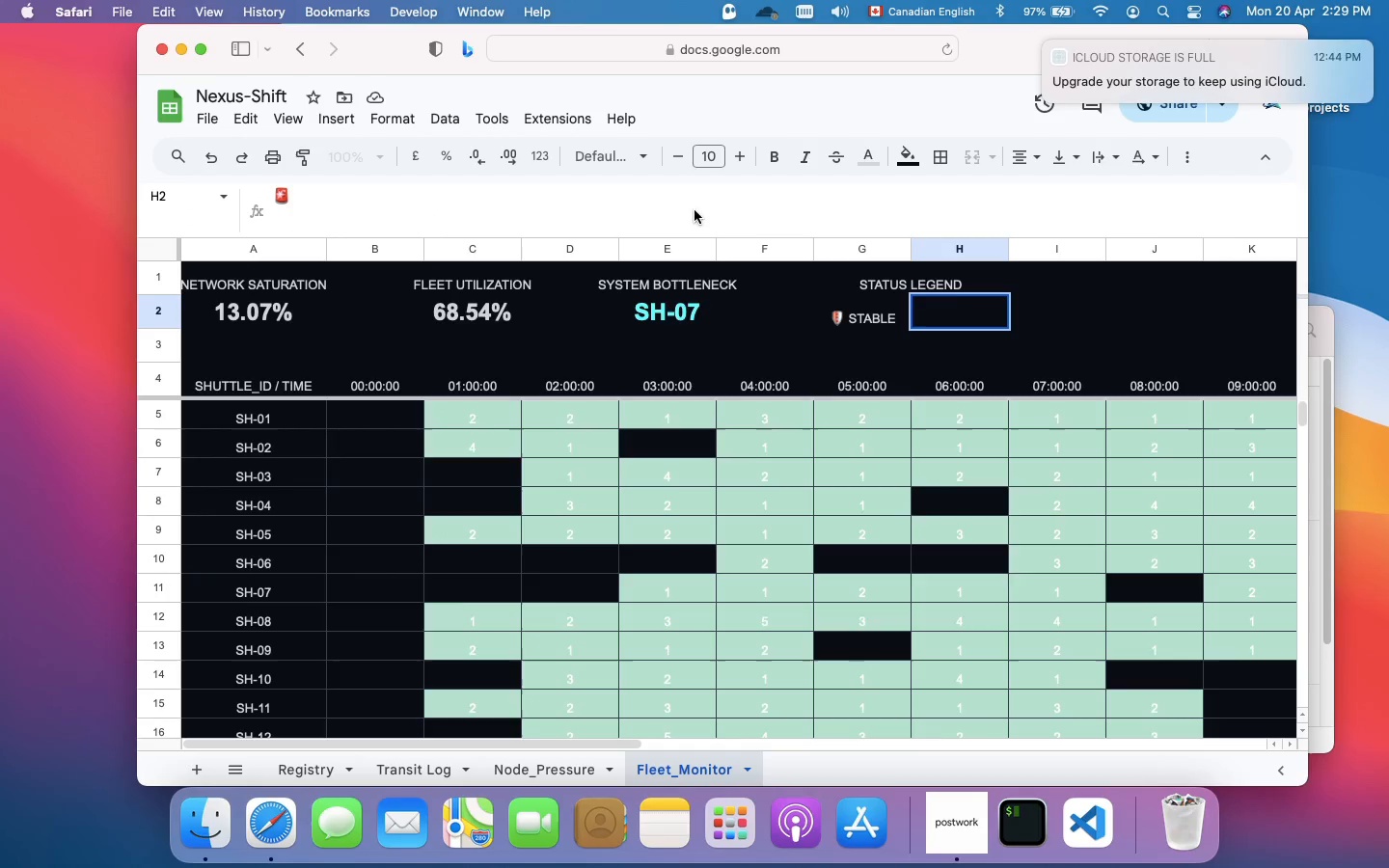 
key(Space)
 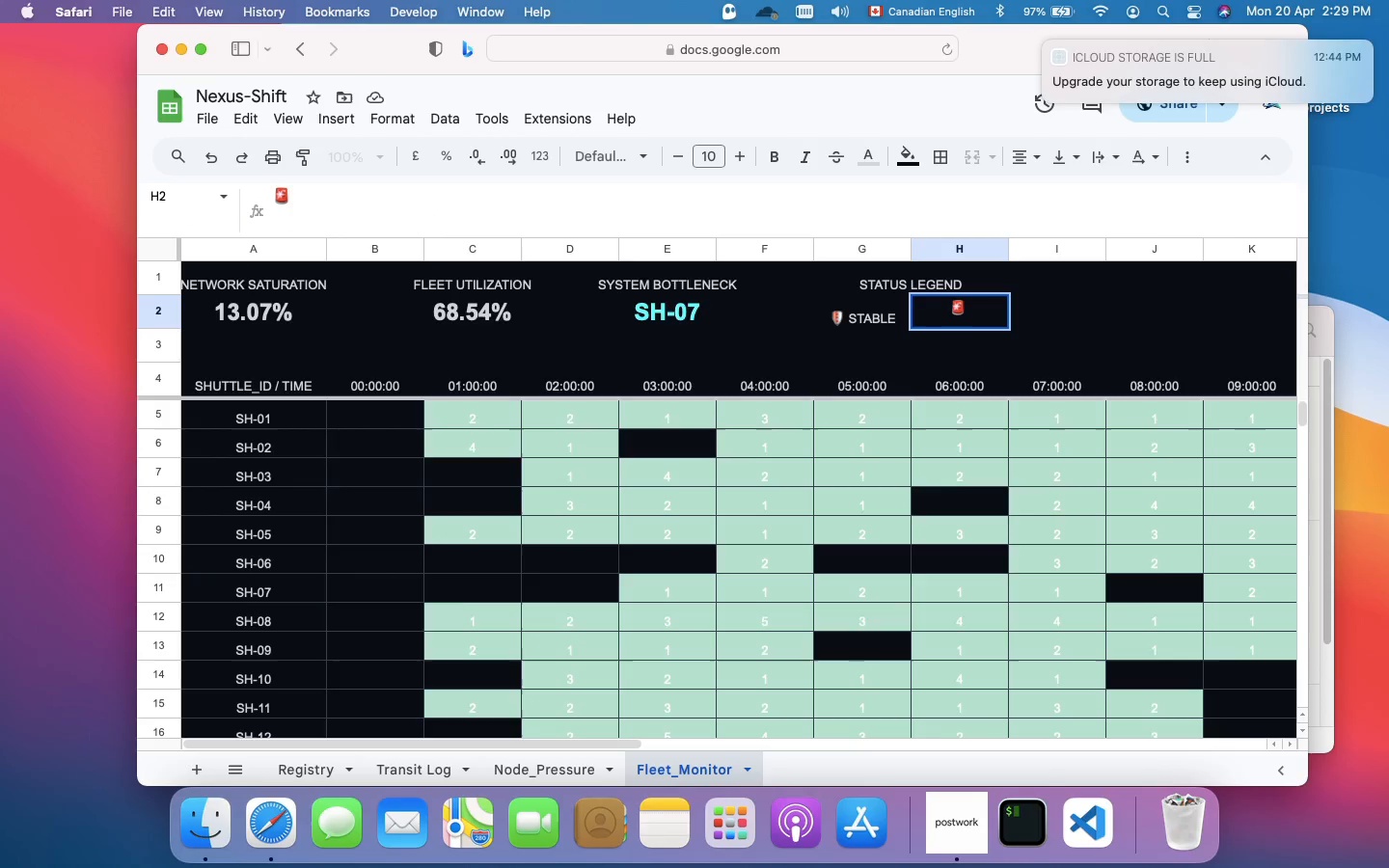 
type(CRITICAL)
 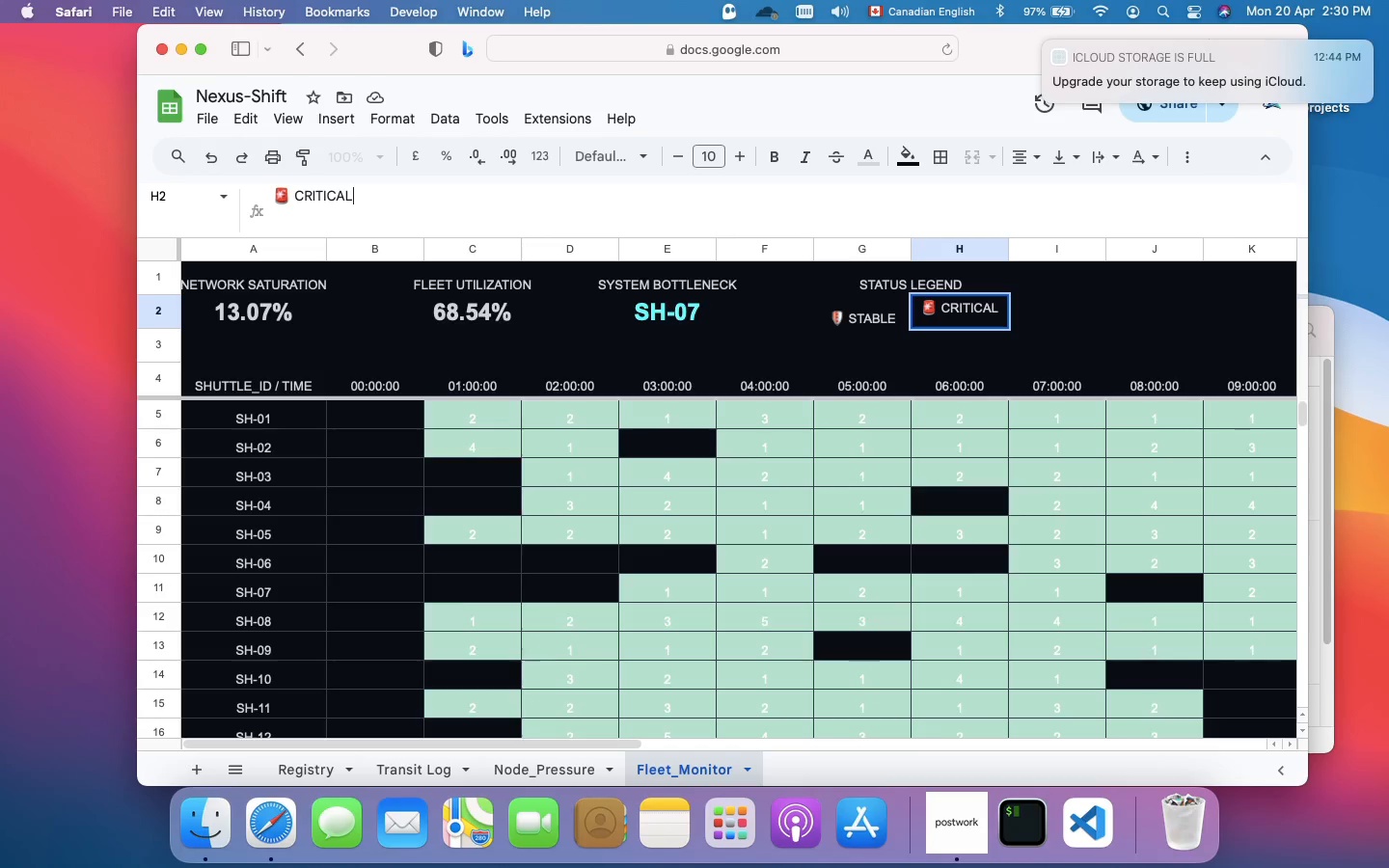 
key(Enter)
 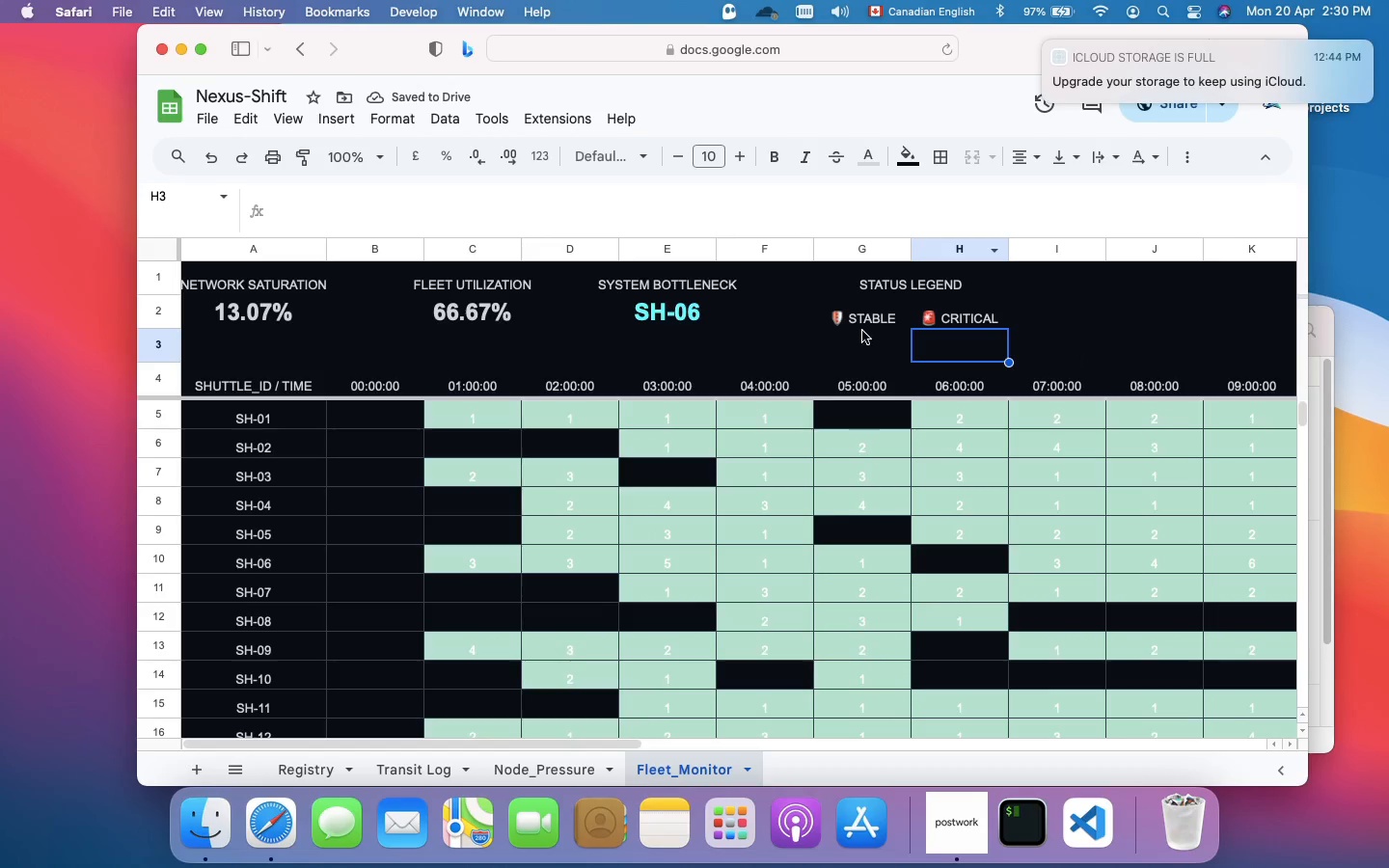 
left_click([867, 320])
 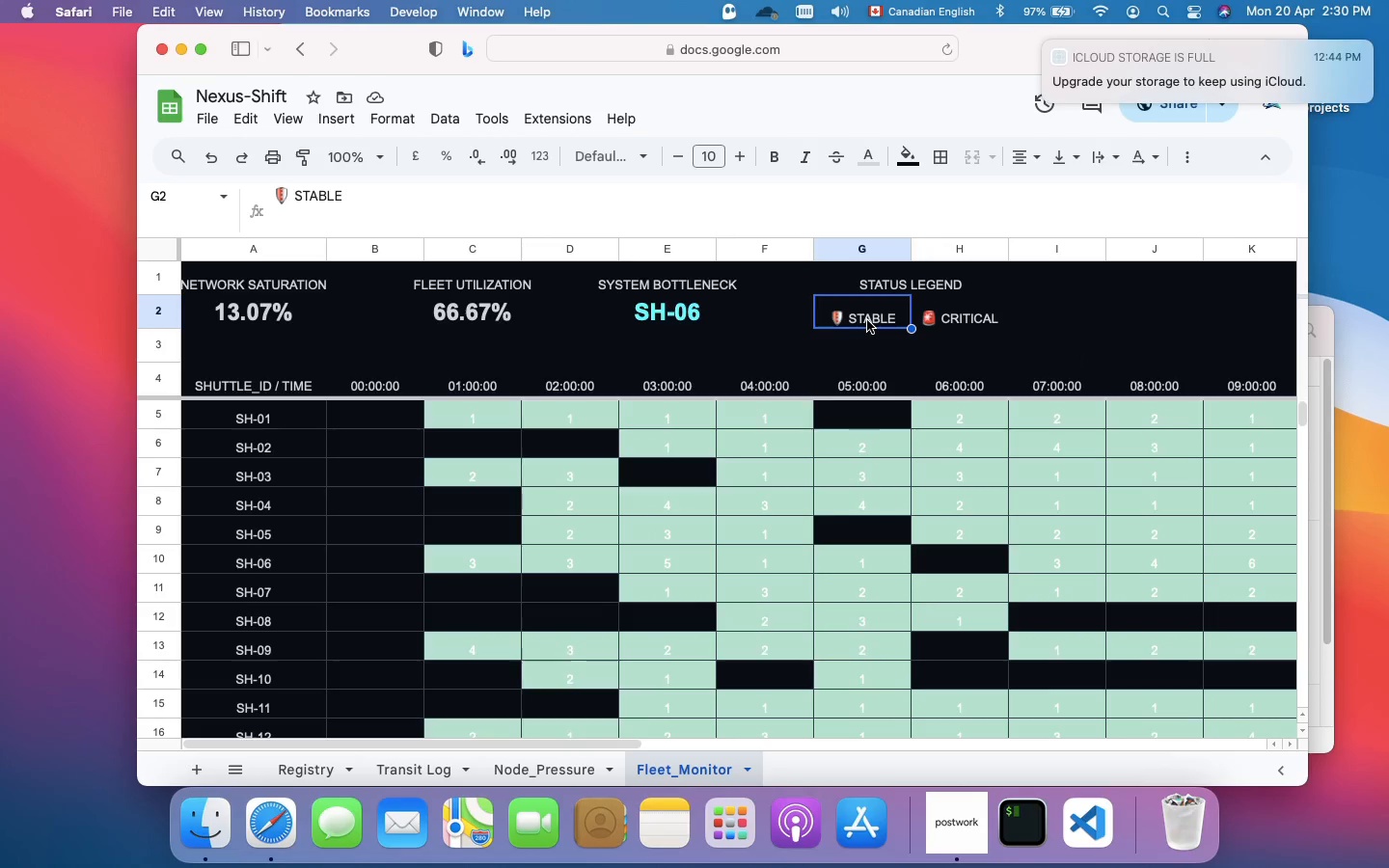 
wait(16.21)
 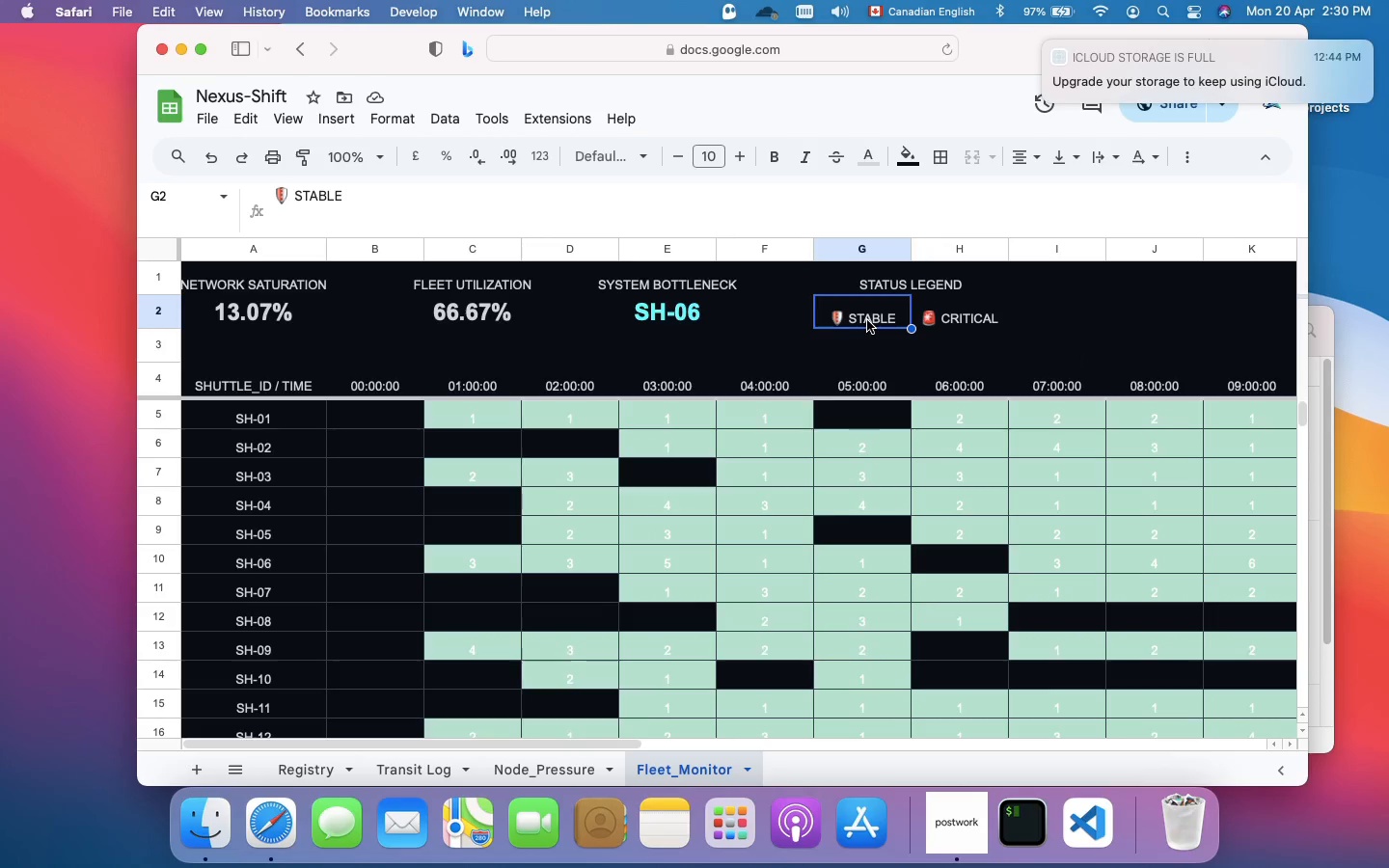 
left_click([871, 162])
 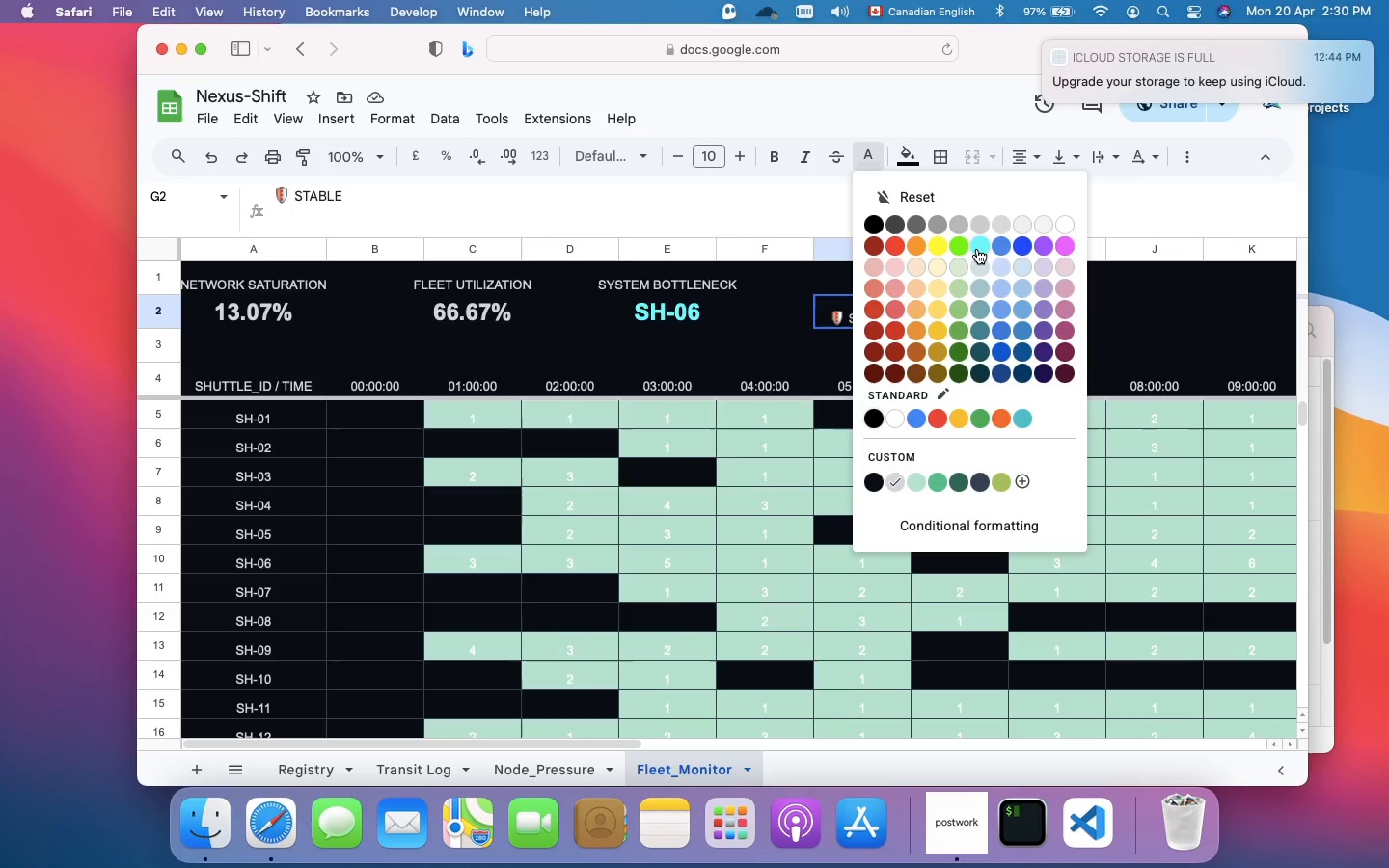 
left_click([977, 249])
 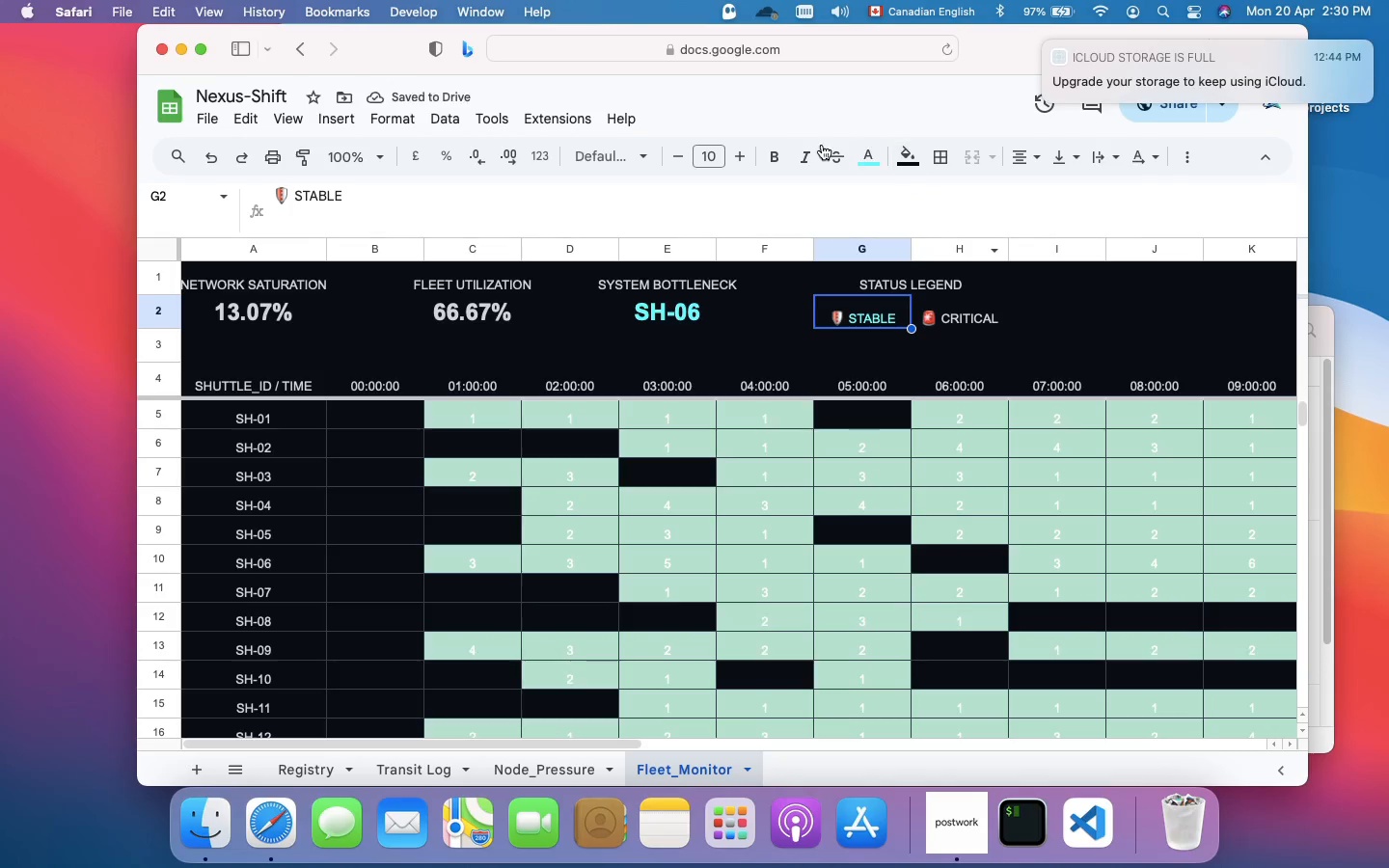 
left_click([776, 151])
 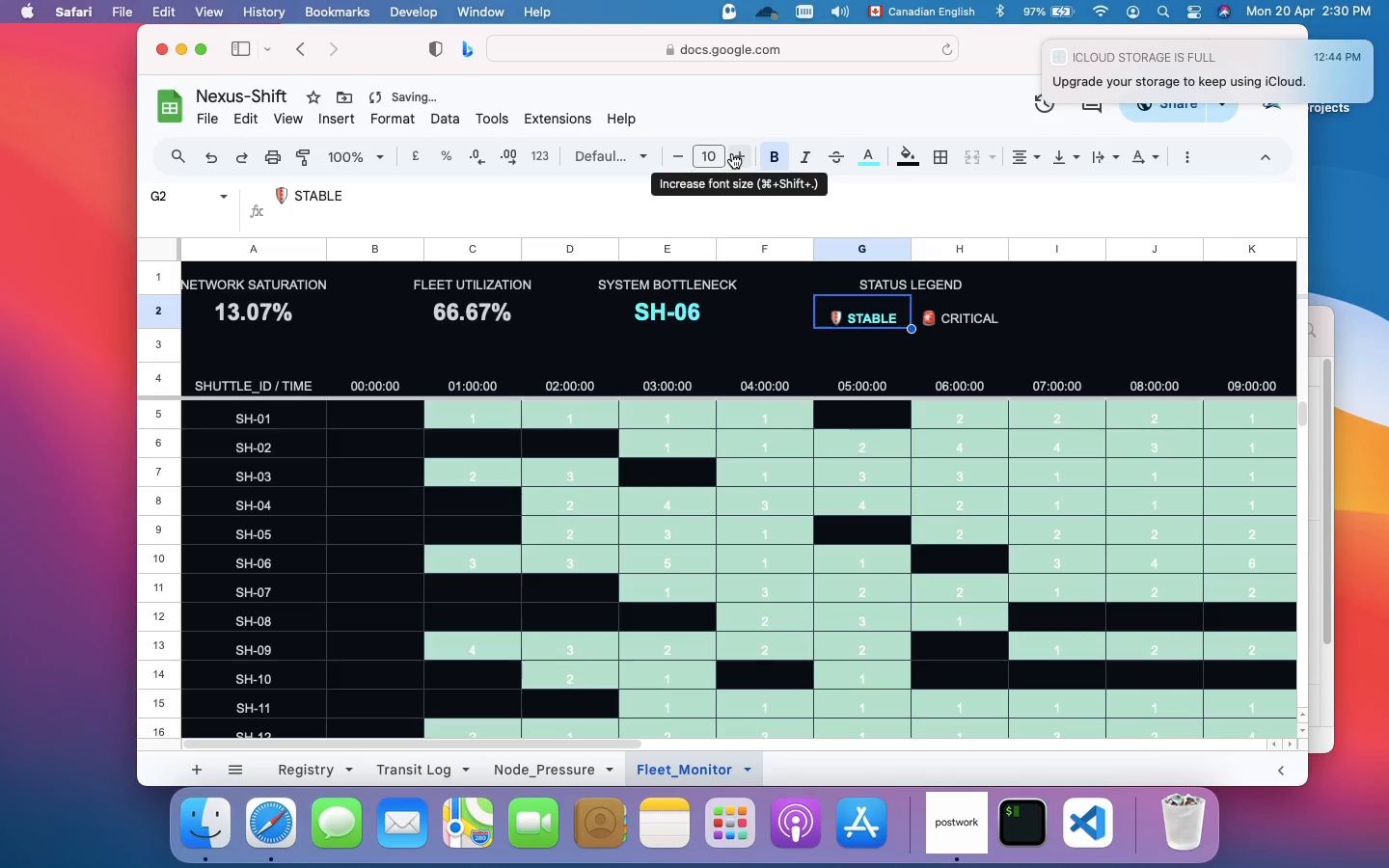 
left_click([732, 153])
 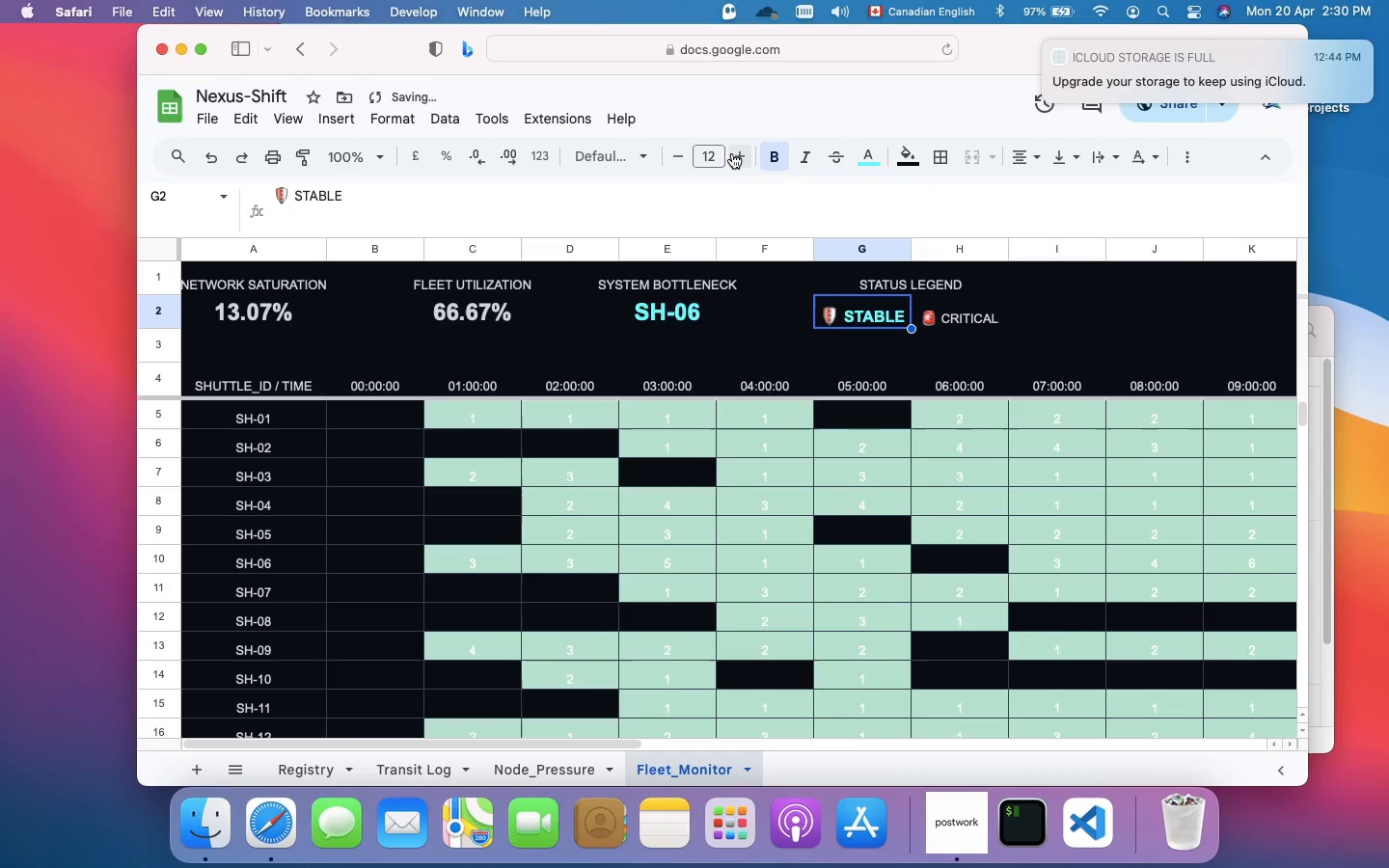 
left_click([732, 153])
 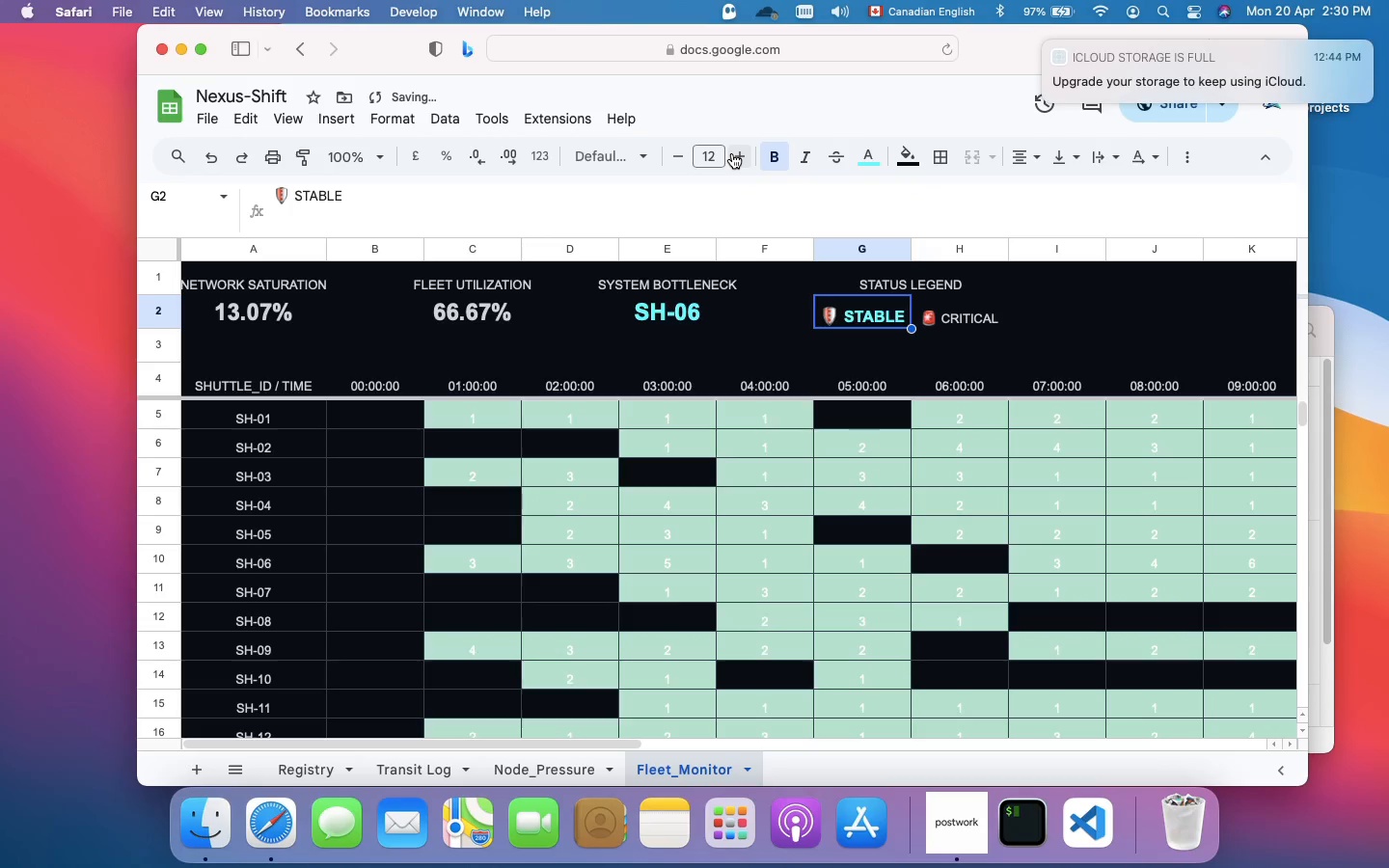 
left_click([732, 153])
 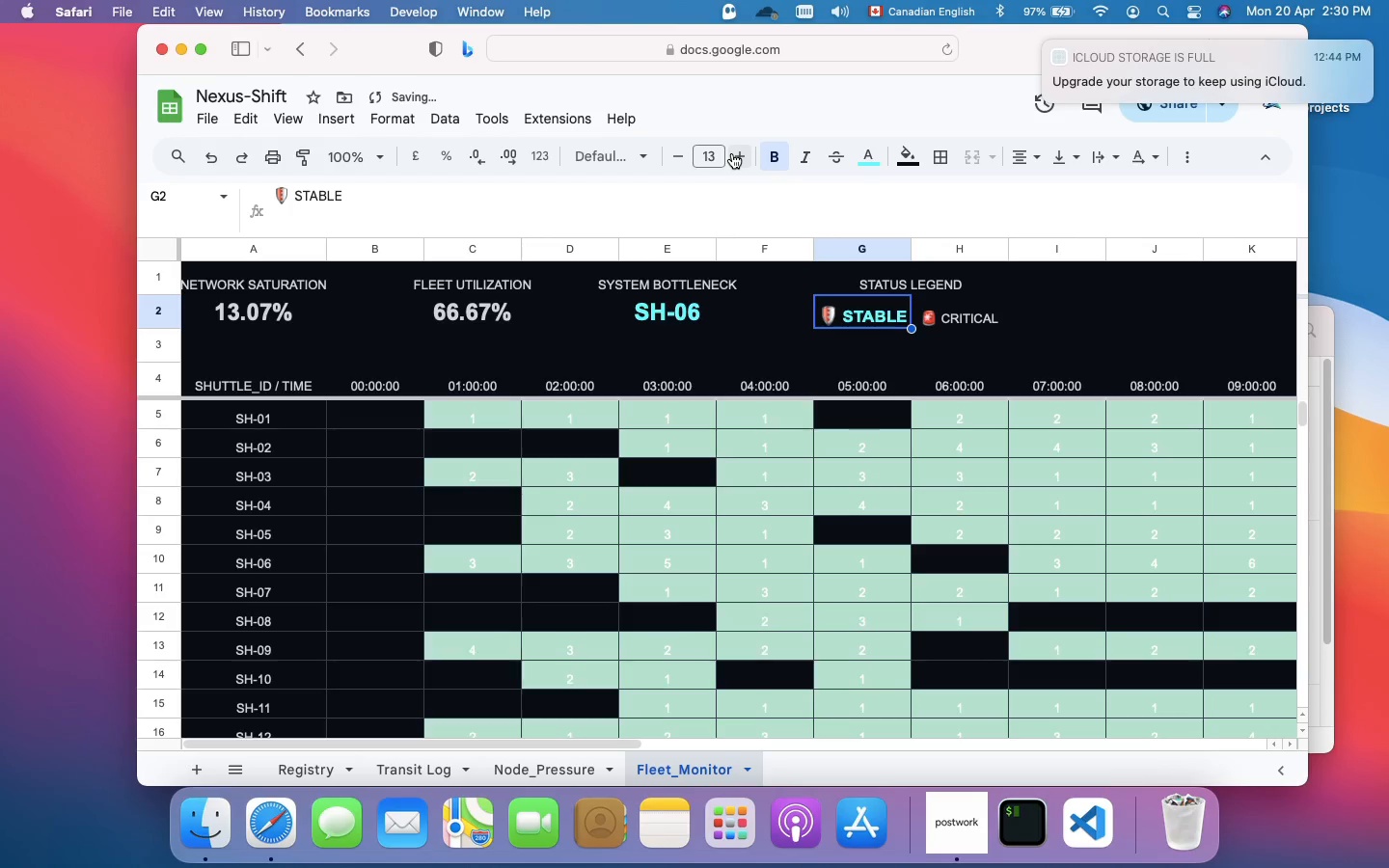 
left_click([732, 153])
 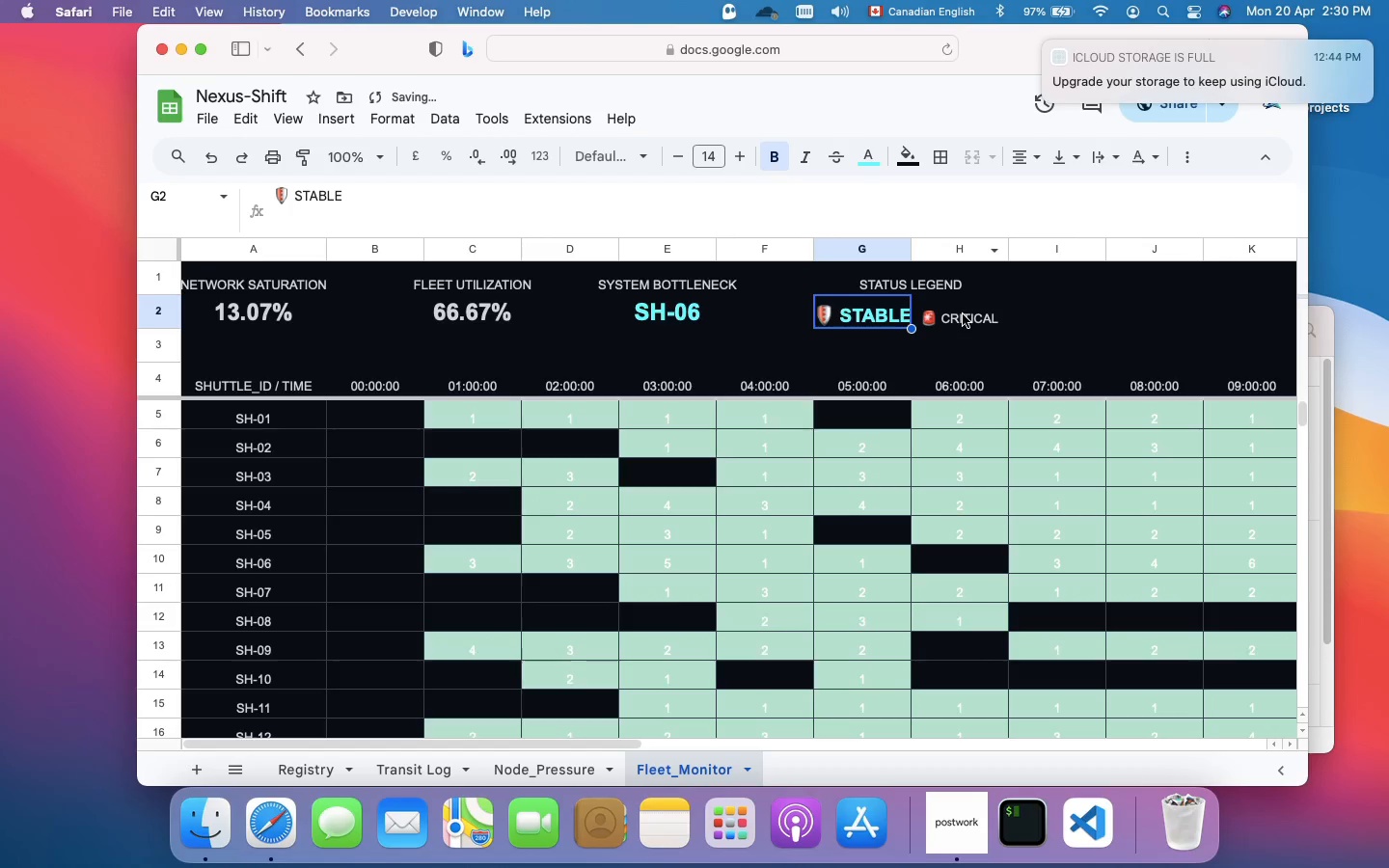 
left_click([963, 315])
 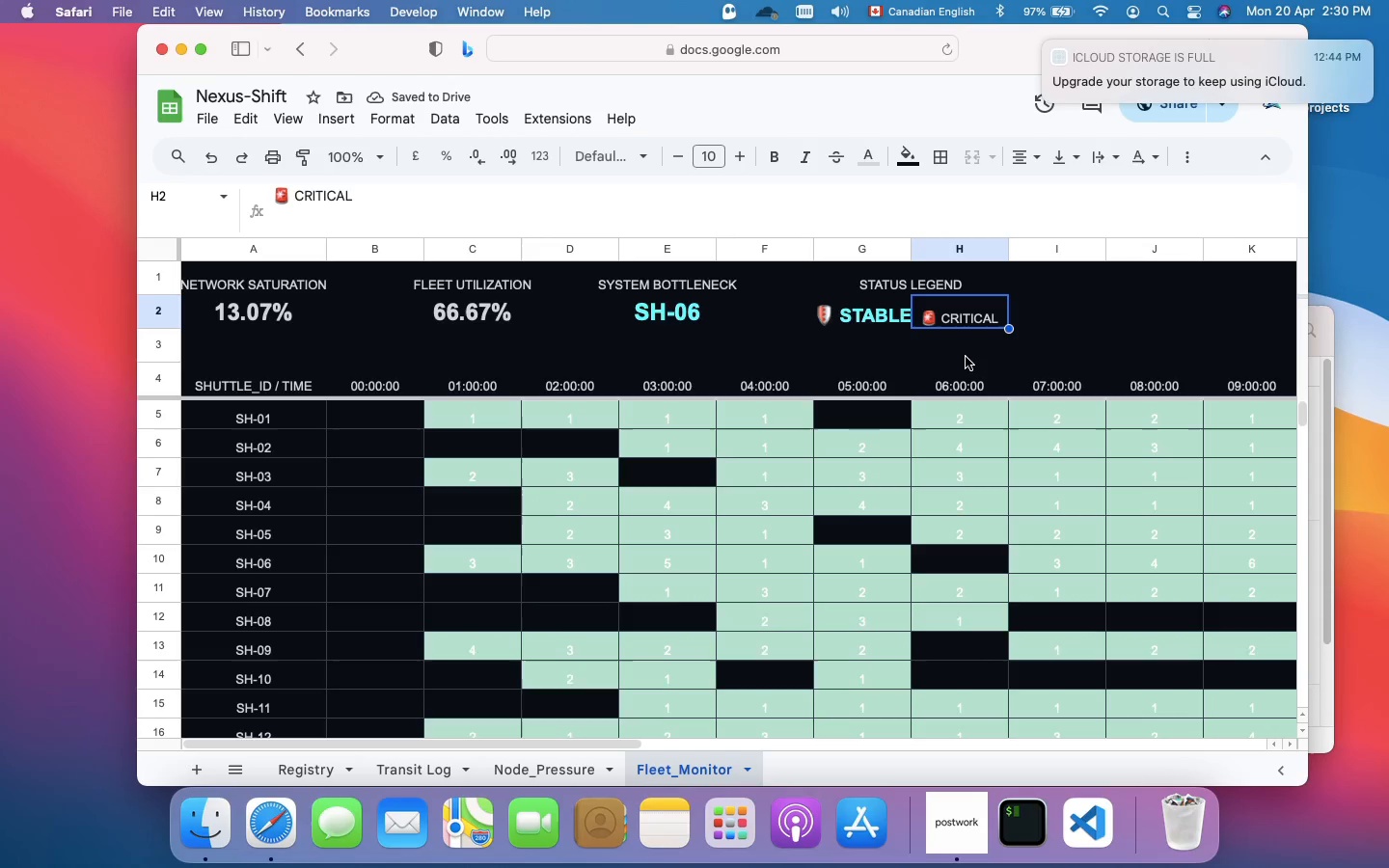 
left_click([966, 357])
 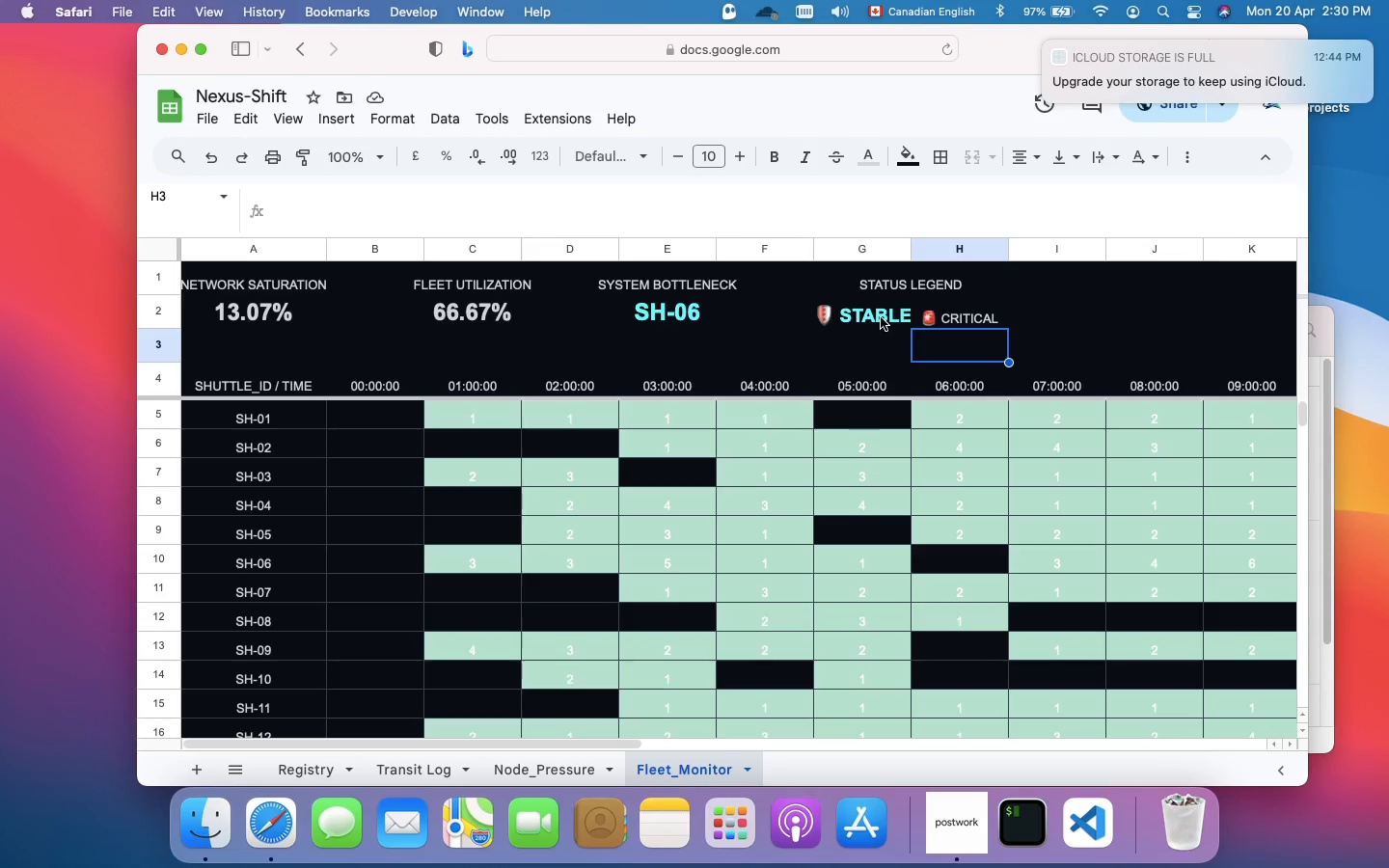 
left_click([880, 316])
 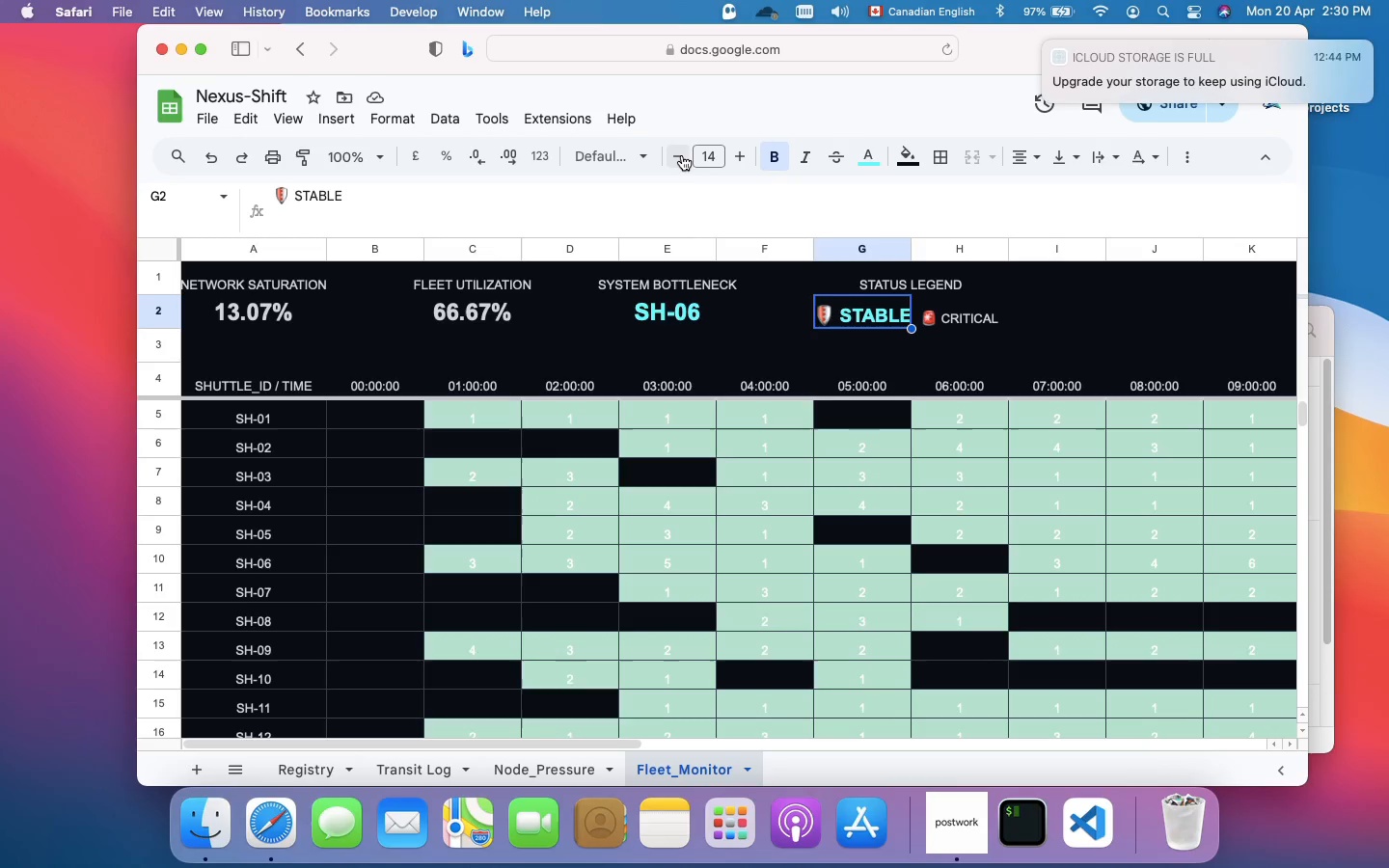 
left_click([682, 155])
 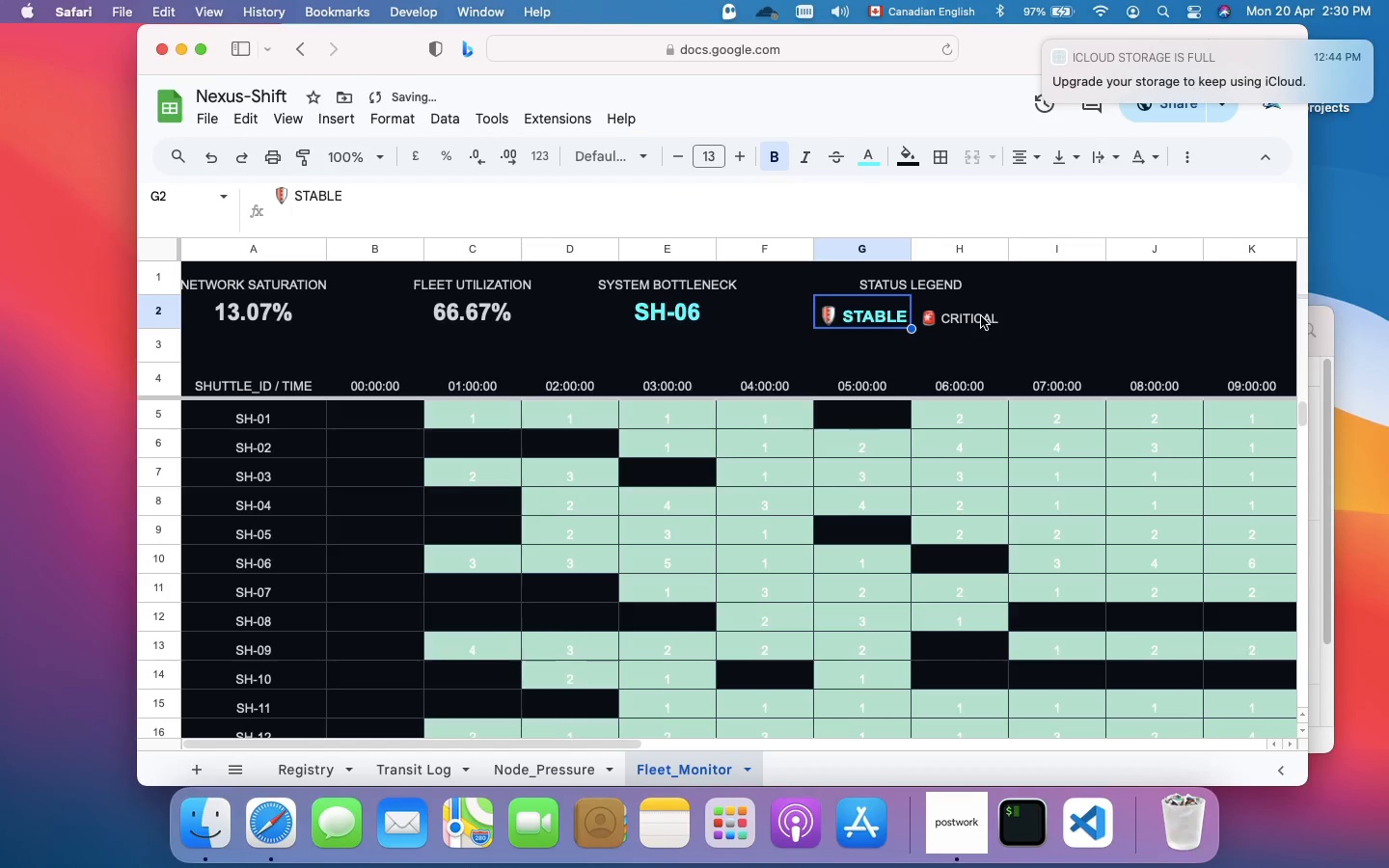 
left_click([981, 316])
 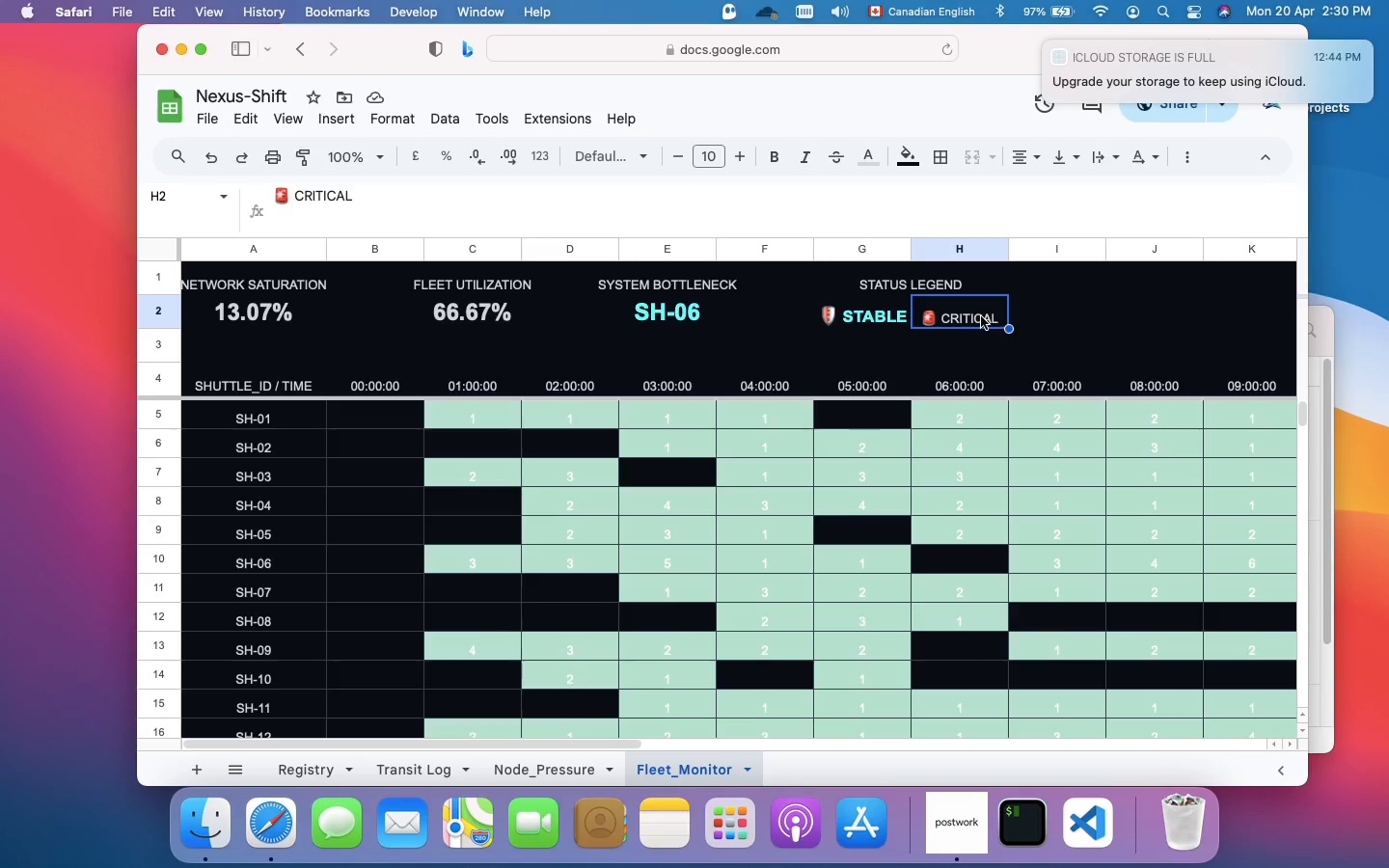 
wait(6.88)
 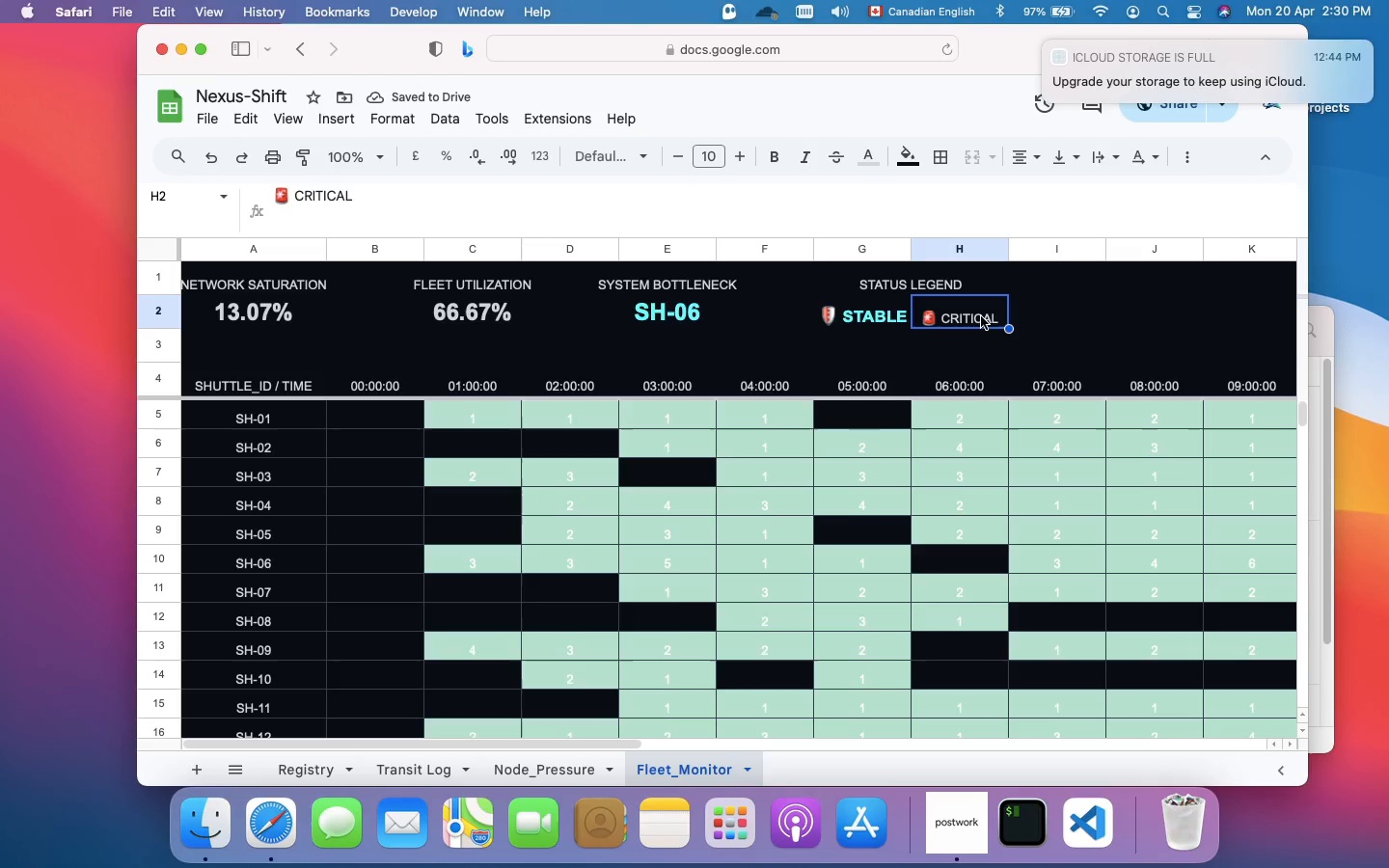 
left_click([776, 153])
 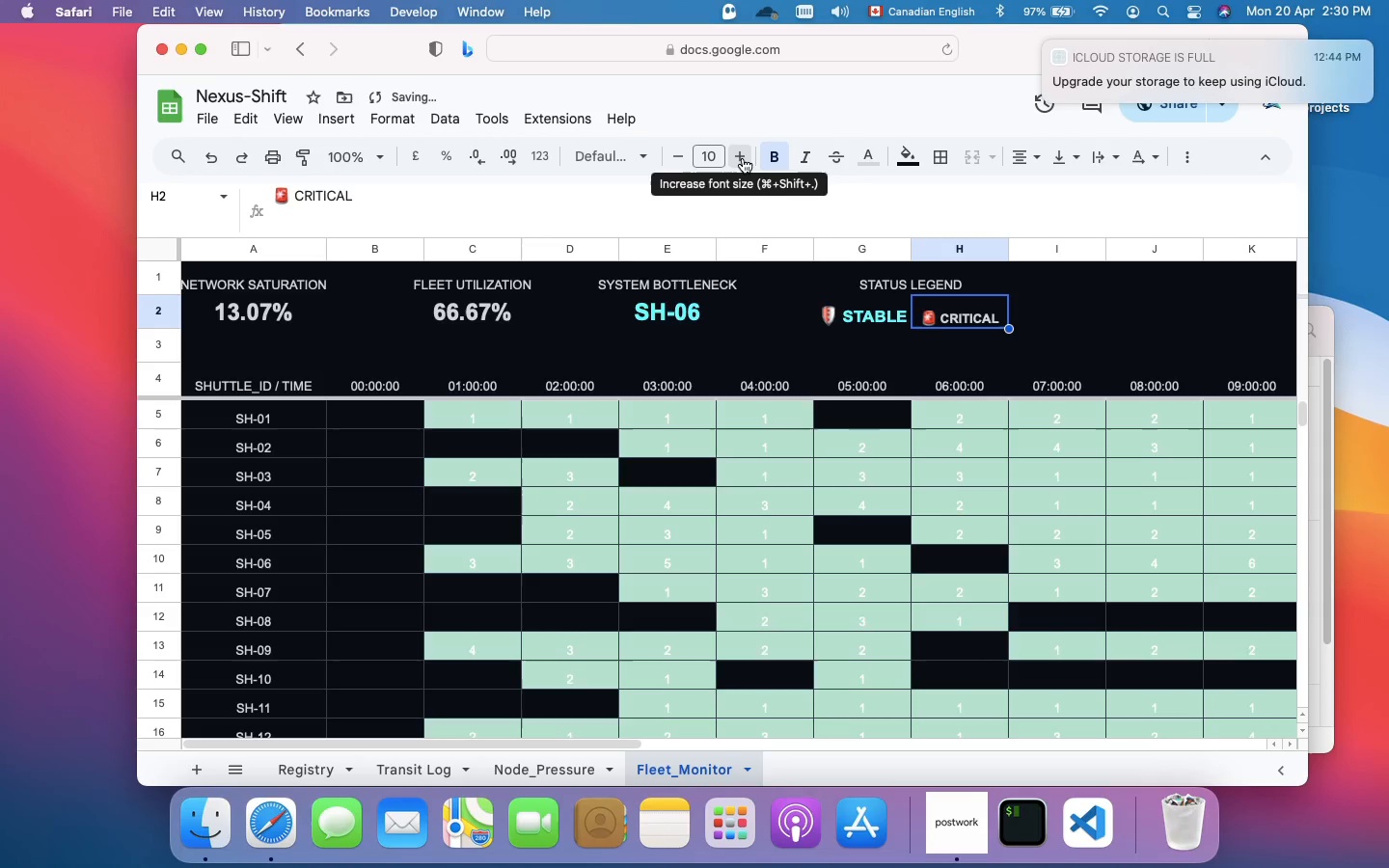 
left_click([743, 158])
 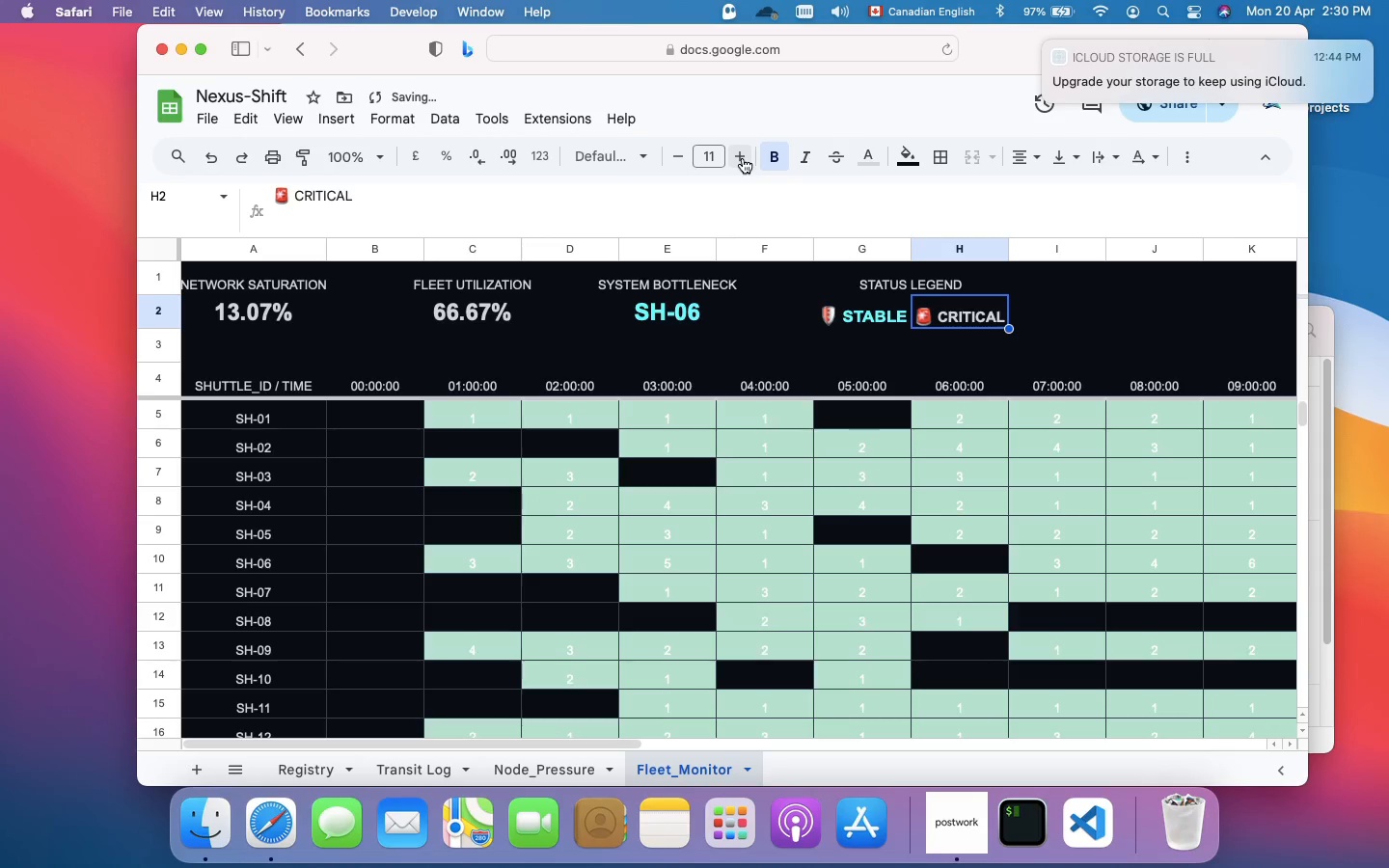 
left_click([743, 158])
 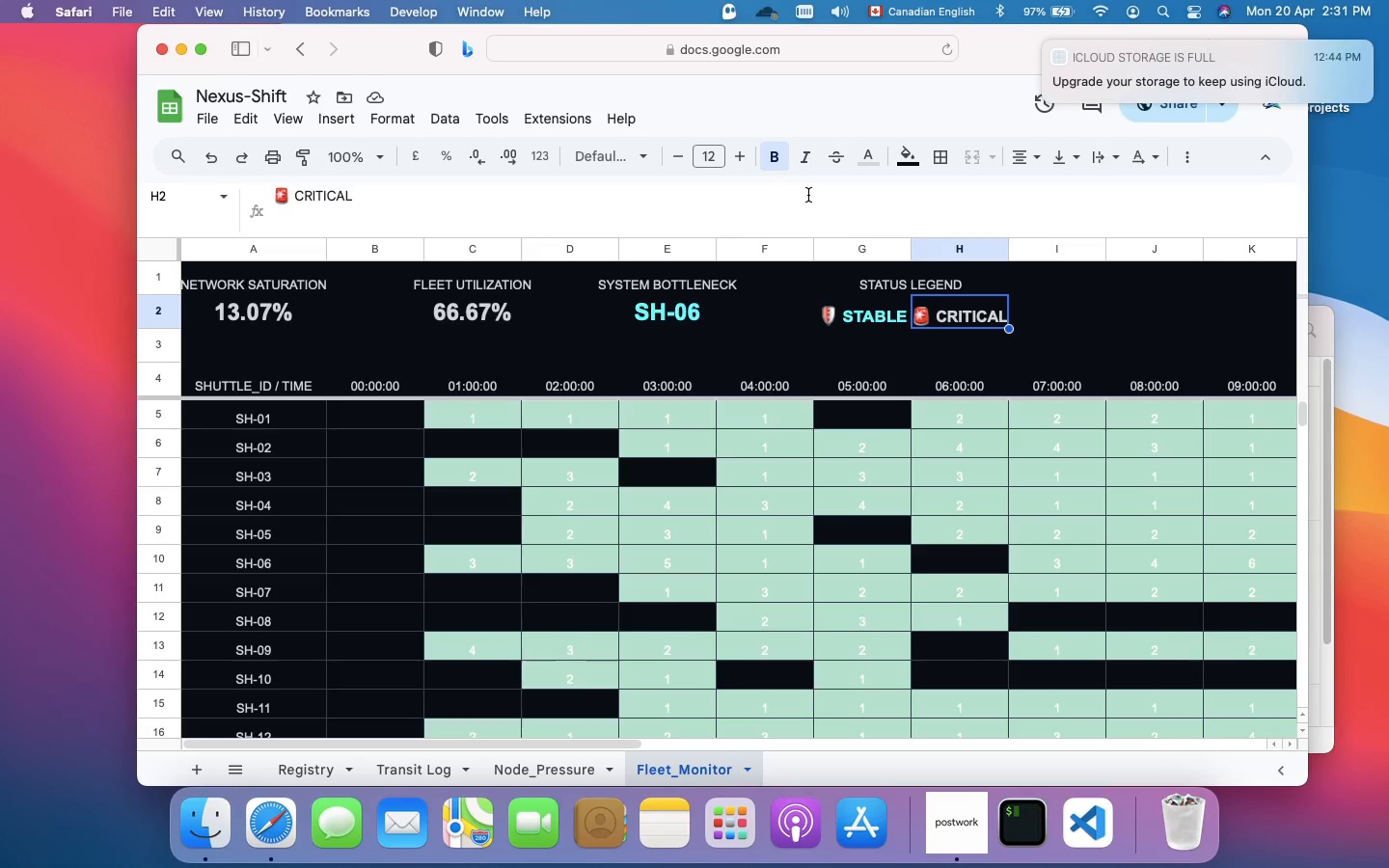 
wait(13.21)
 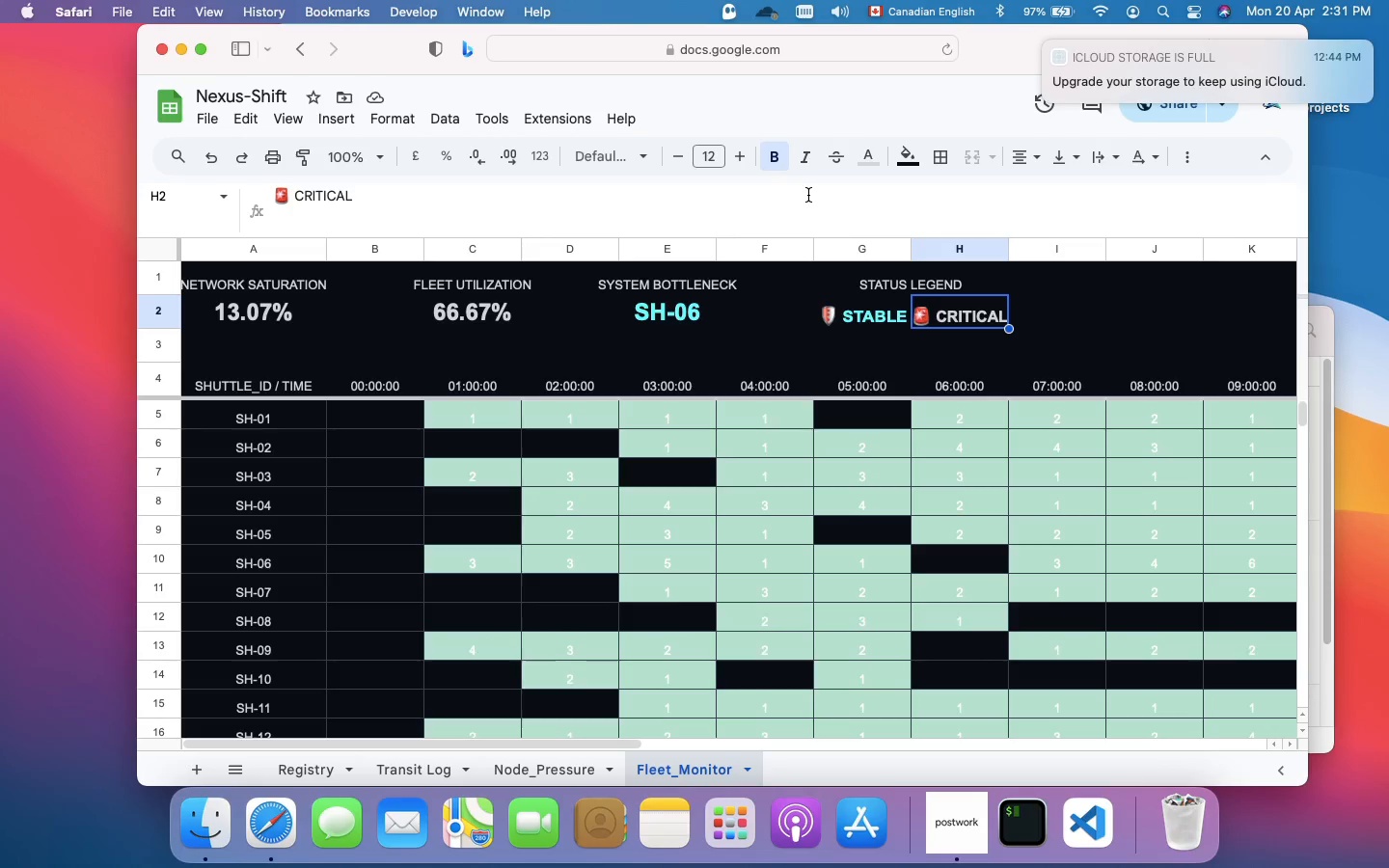 
left_click([874, 160])
 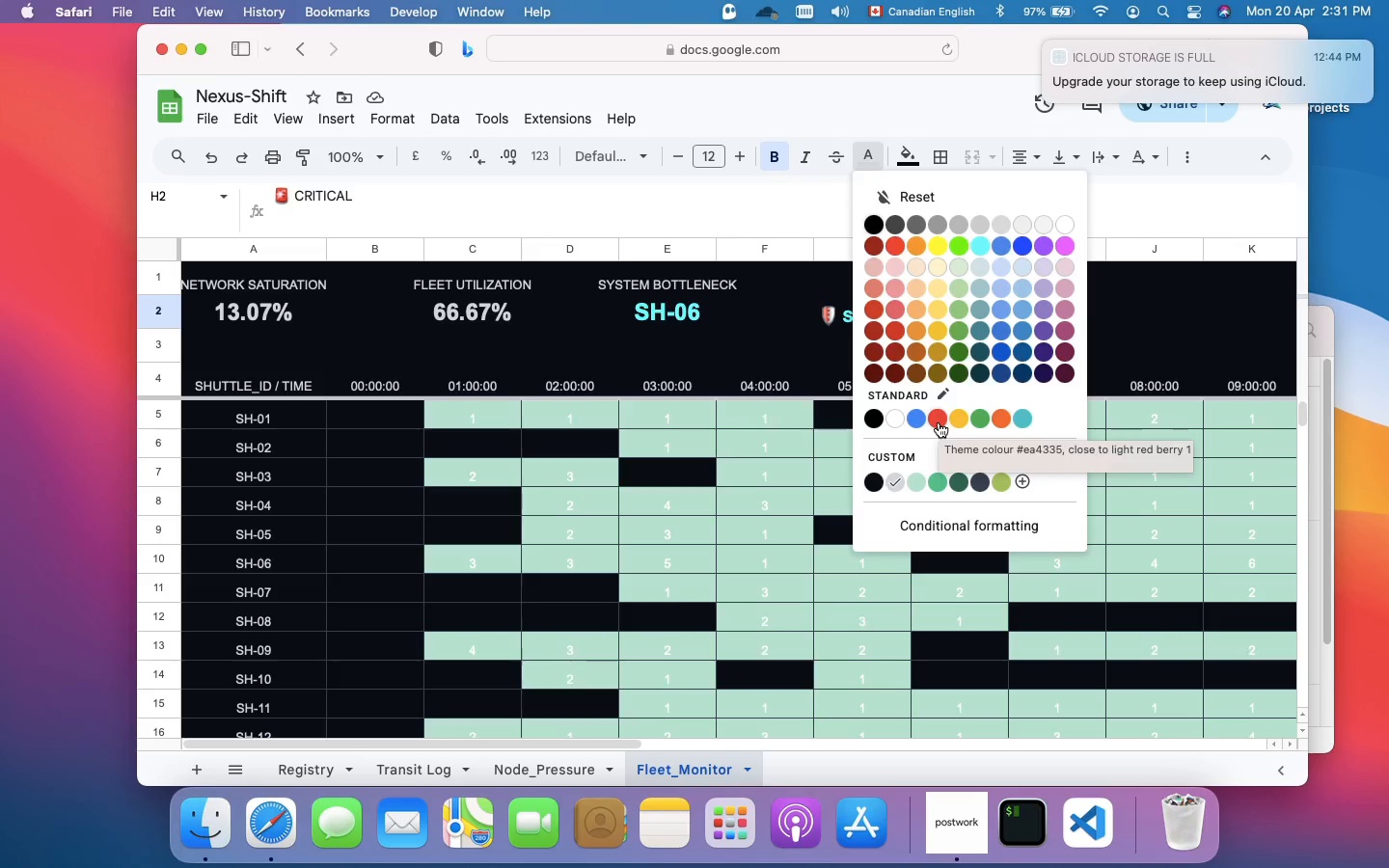 
wait(9.95)
 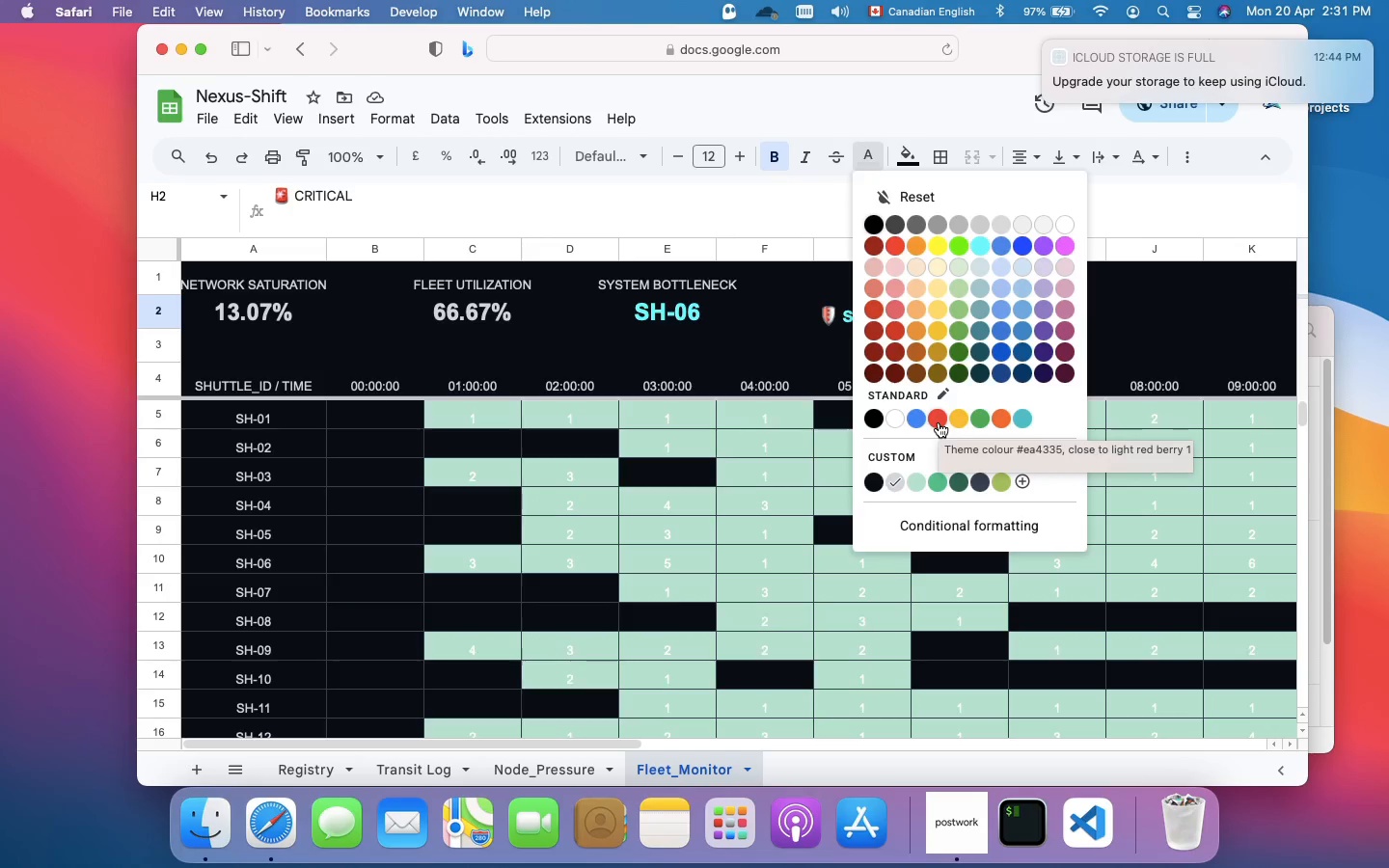 
left_click([892, 245])
 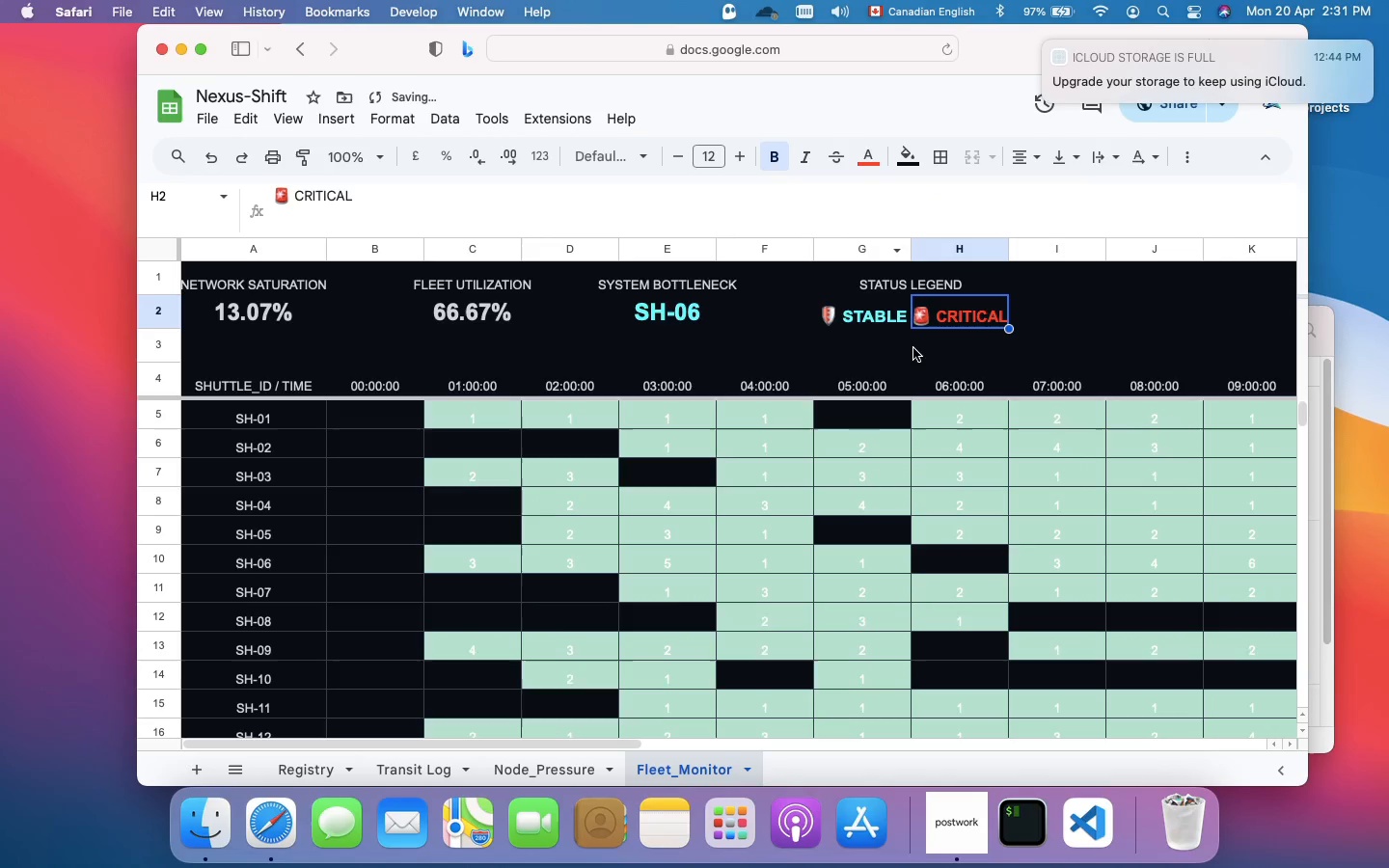 
left_click([915, 348])
 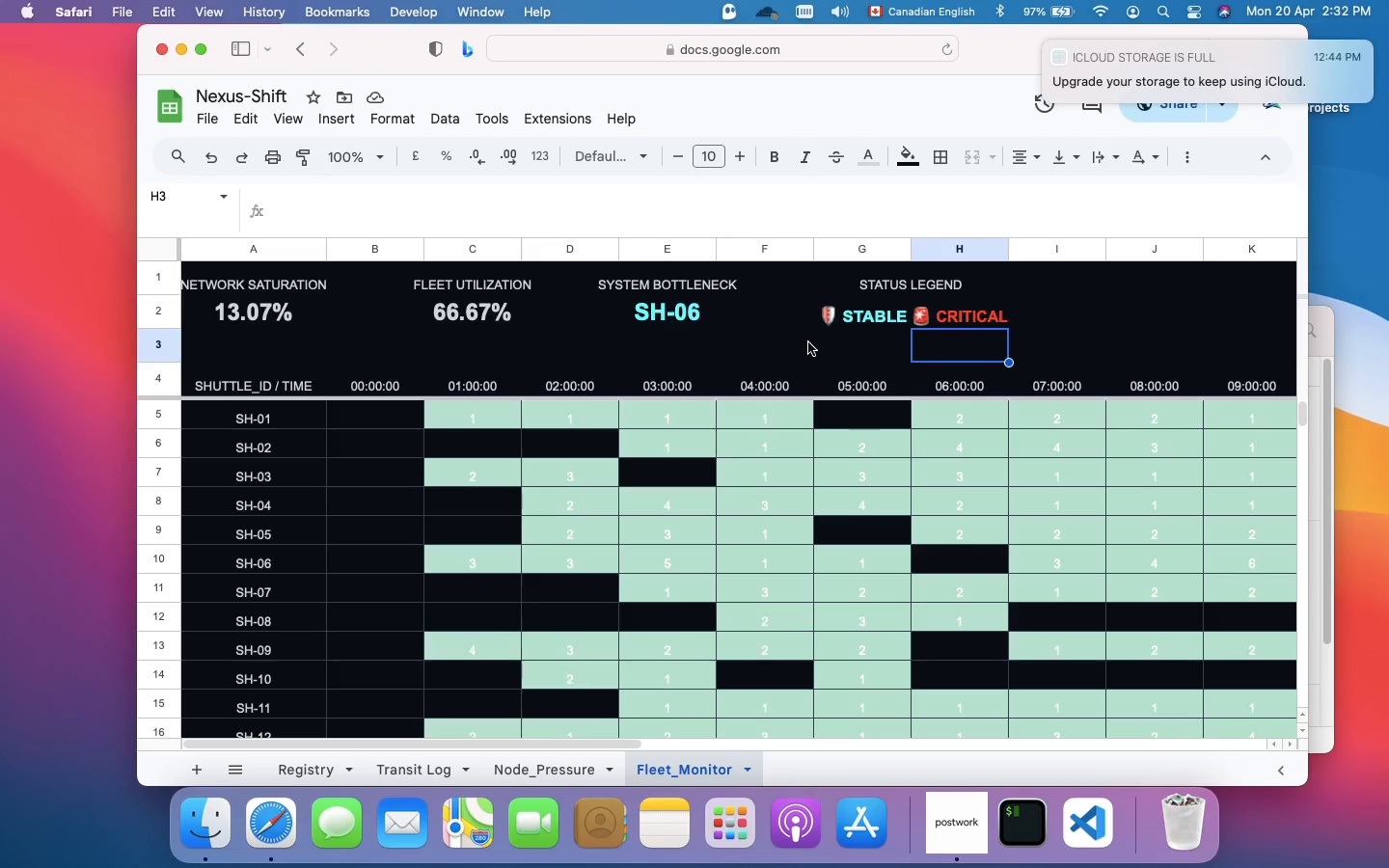 
wait(54.55)
 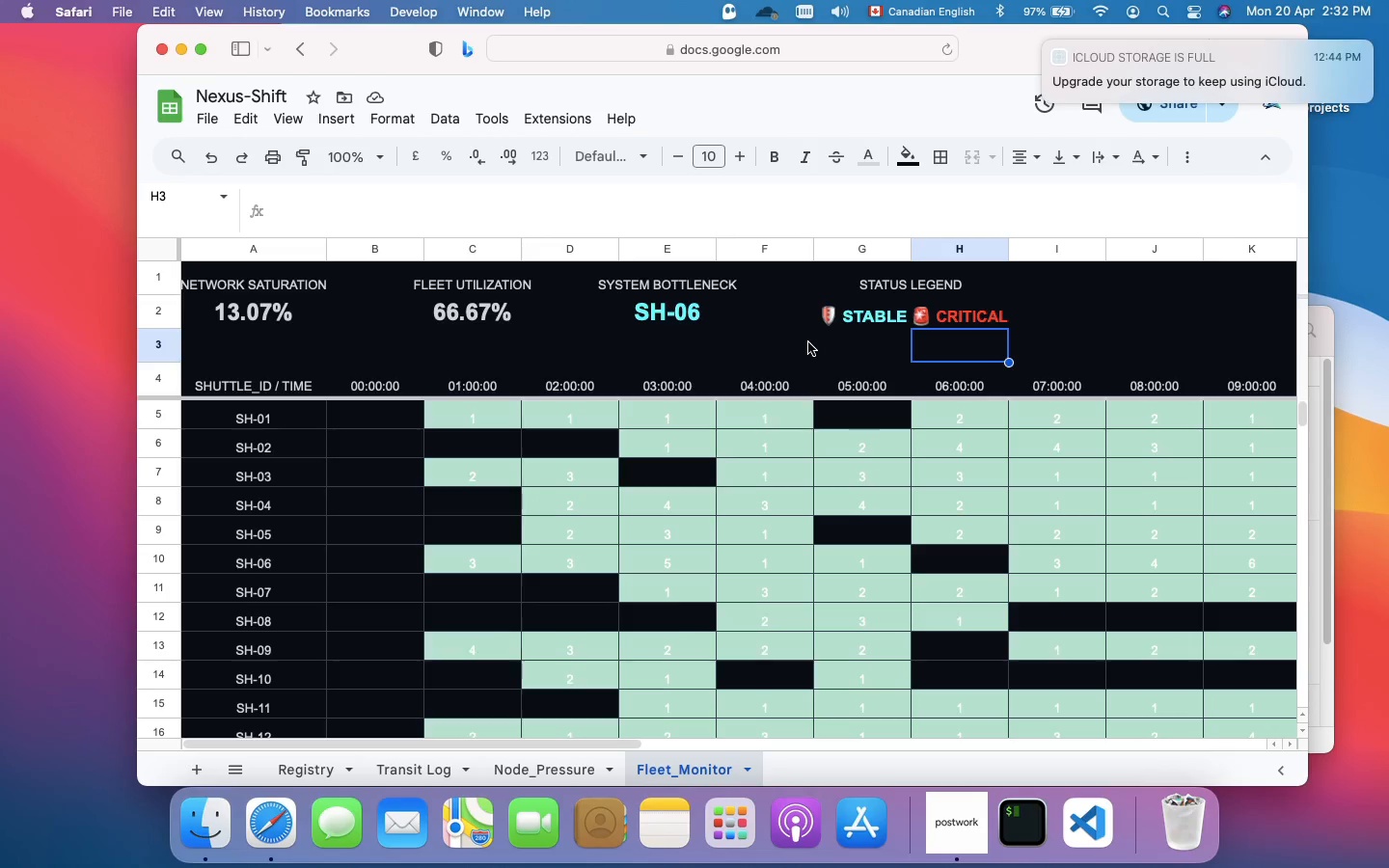 
left_click([180, 198])
 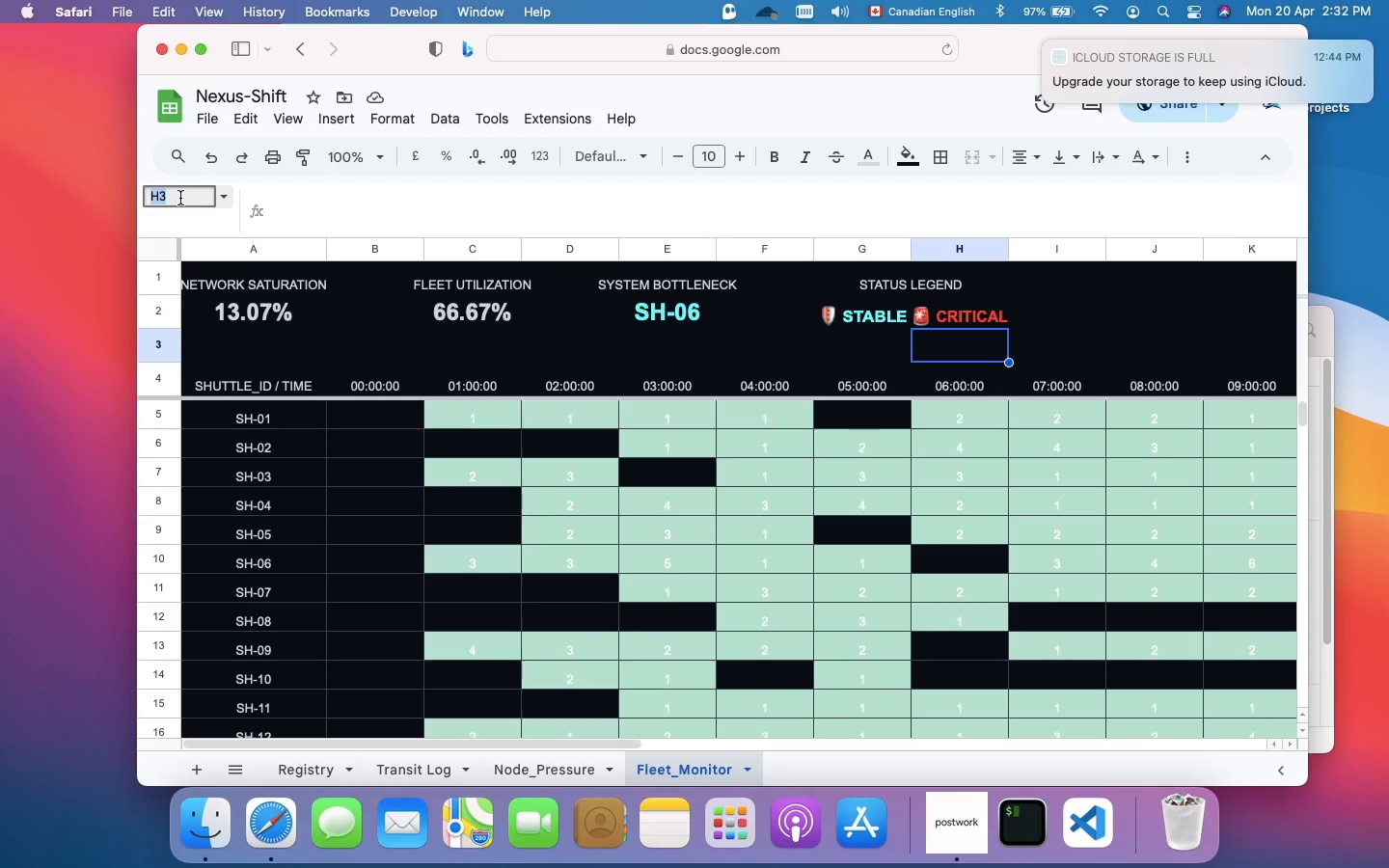 
type(A1:F)
 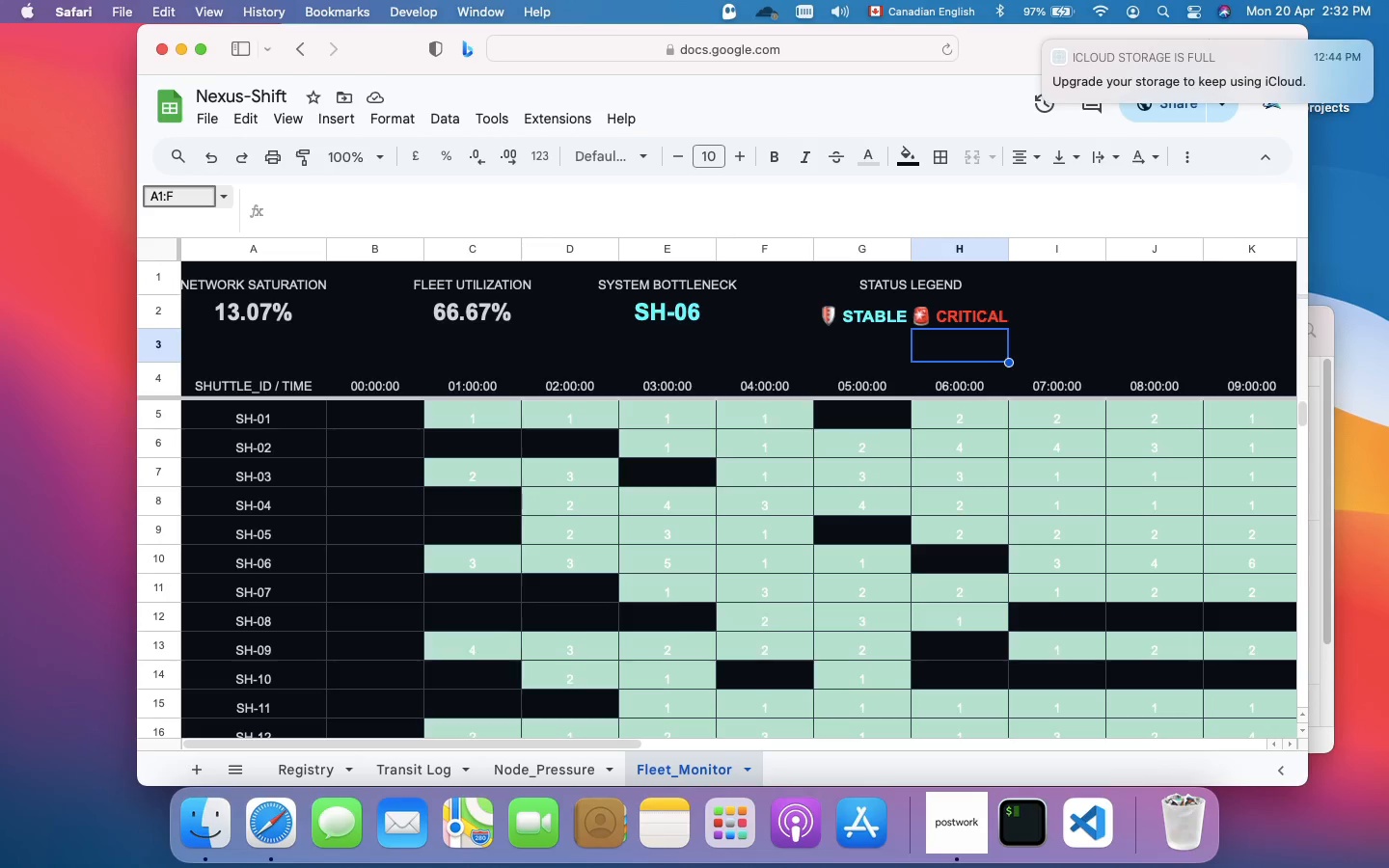 
key(2)
 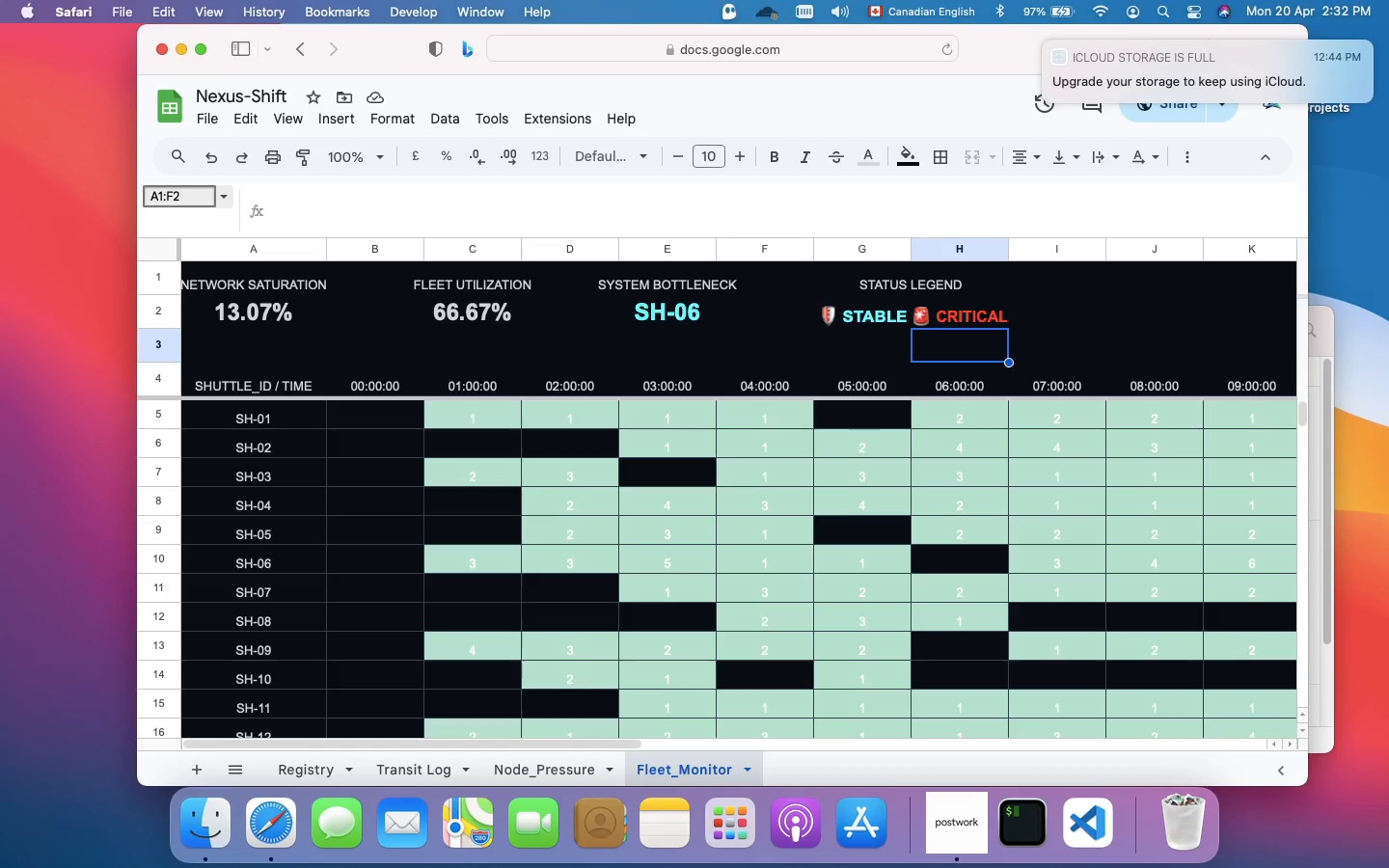 
wait(6.37)
 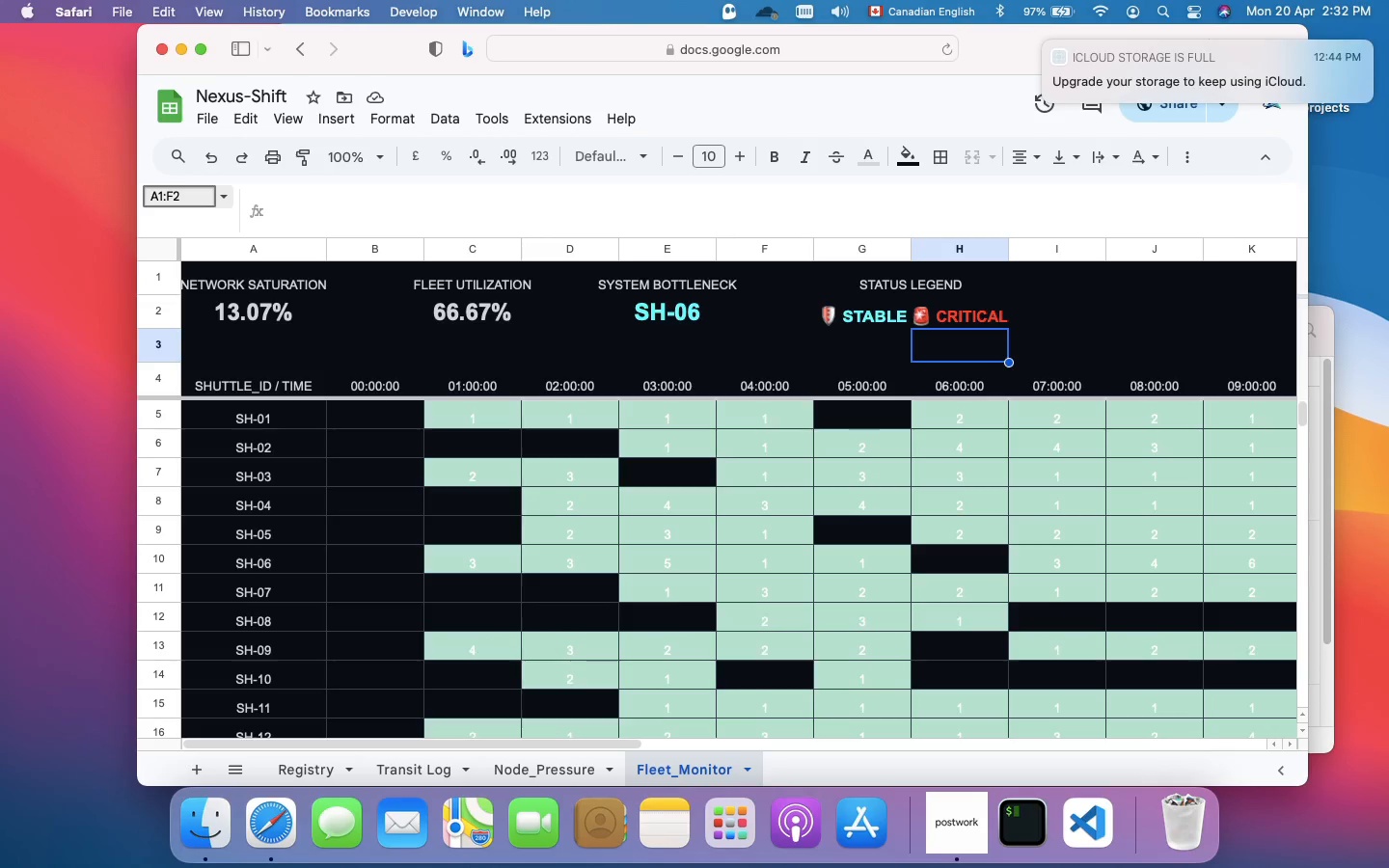 
key(Enter)
 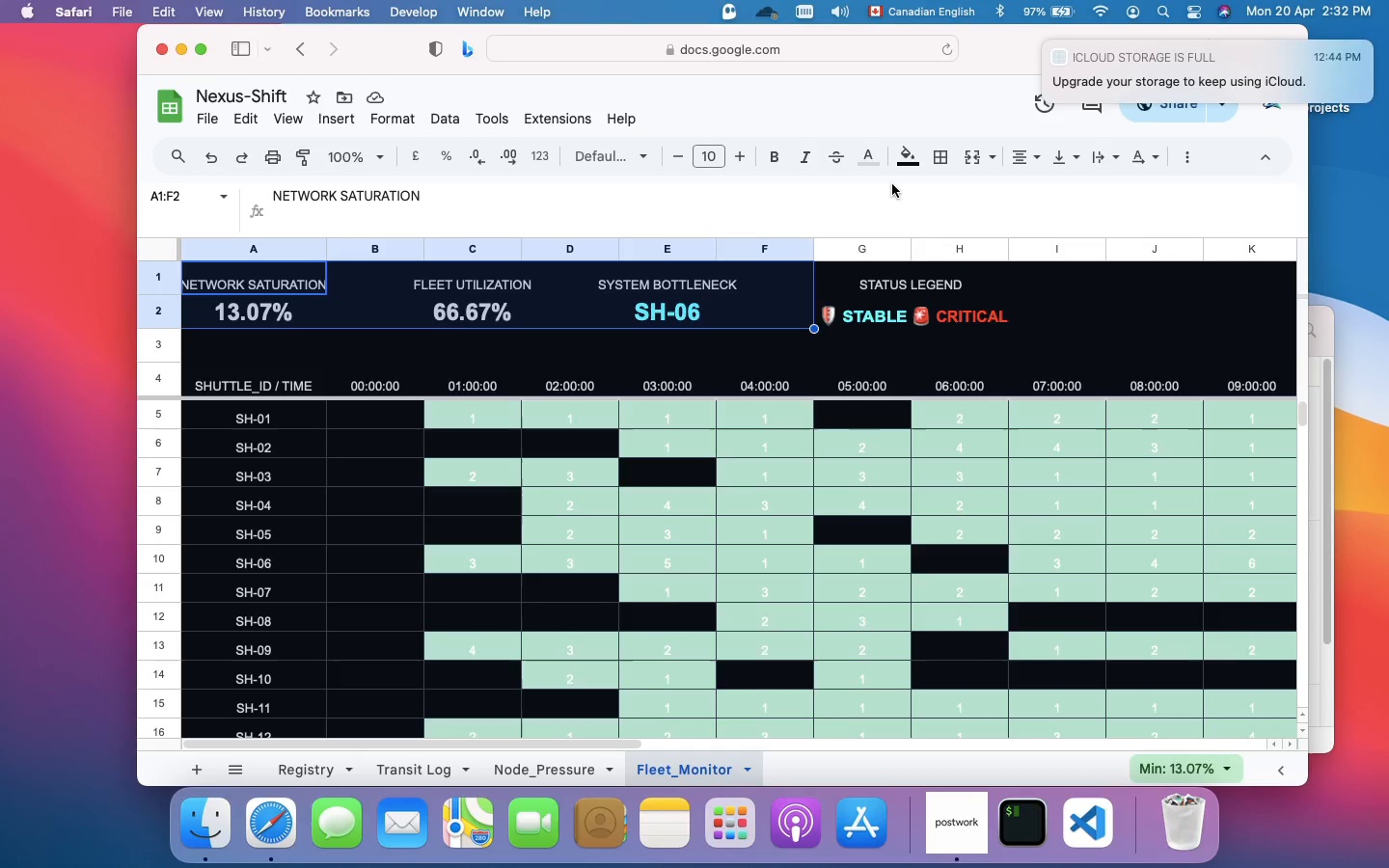 
wait(11.95)
 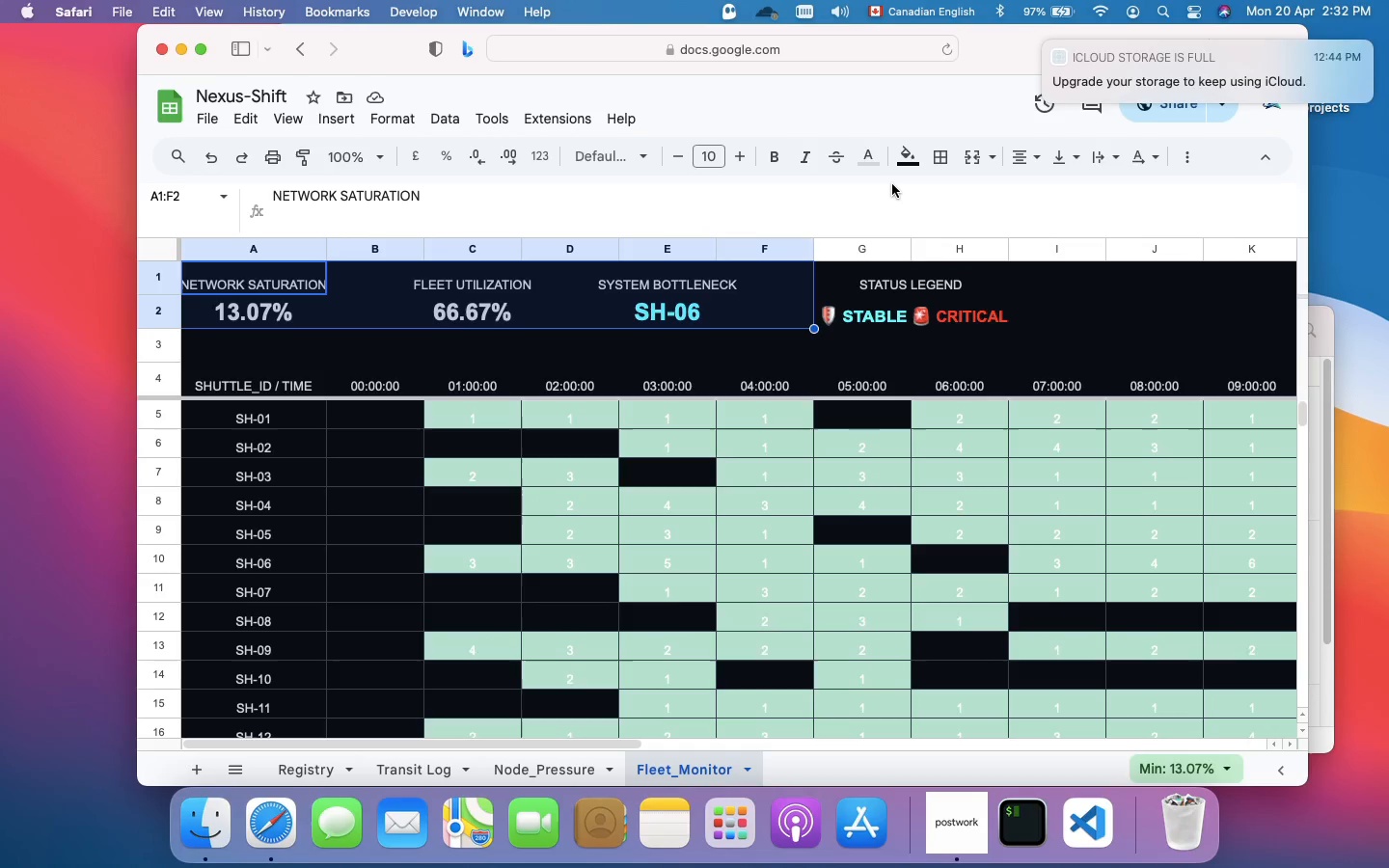 
left_click([941, 162])
 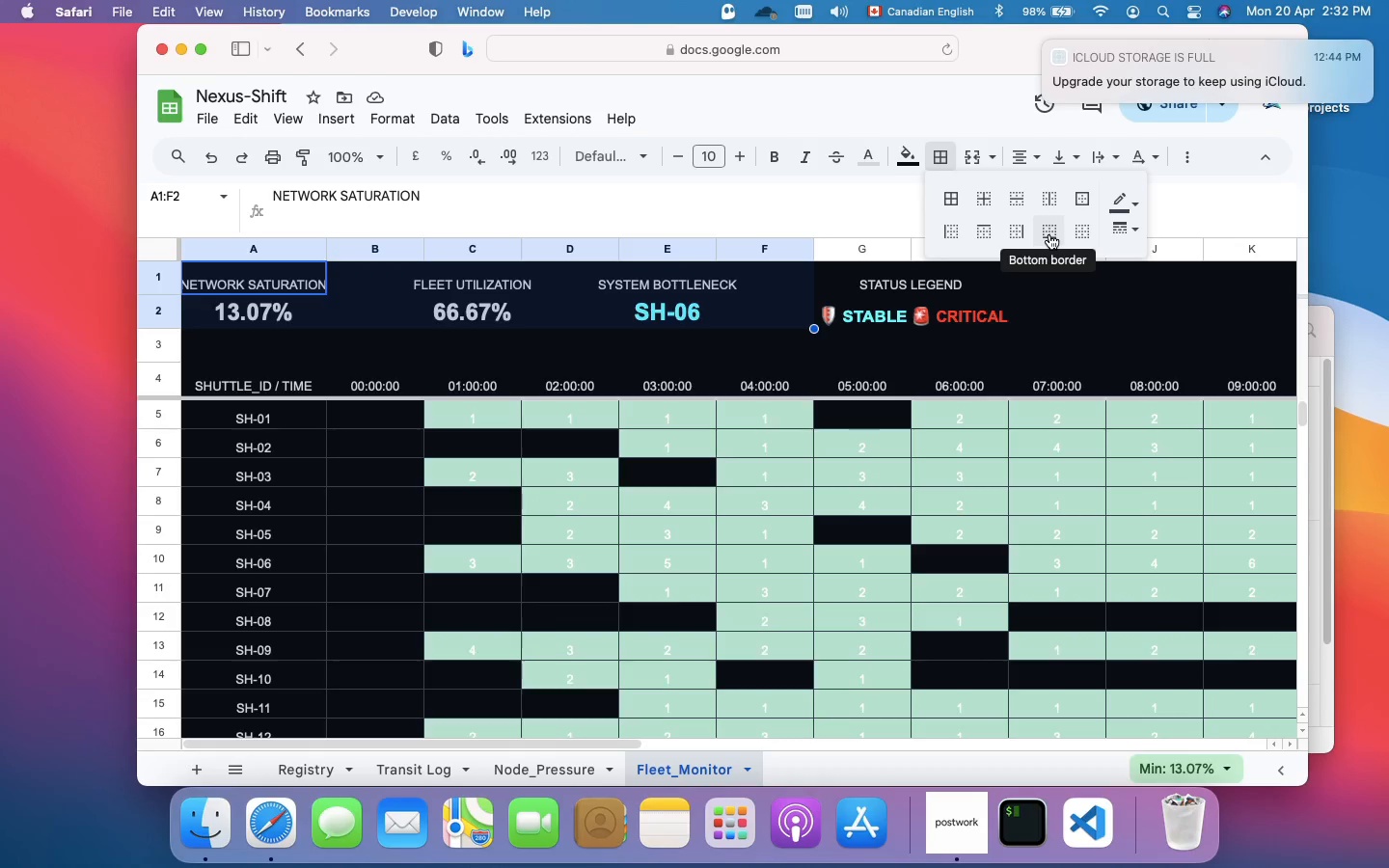 
left_click([1049, 234])
 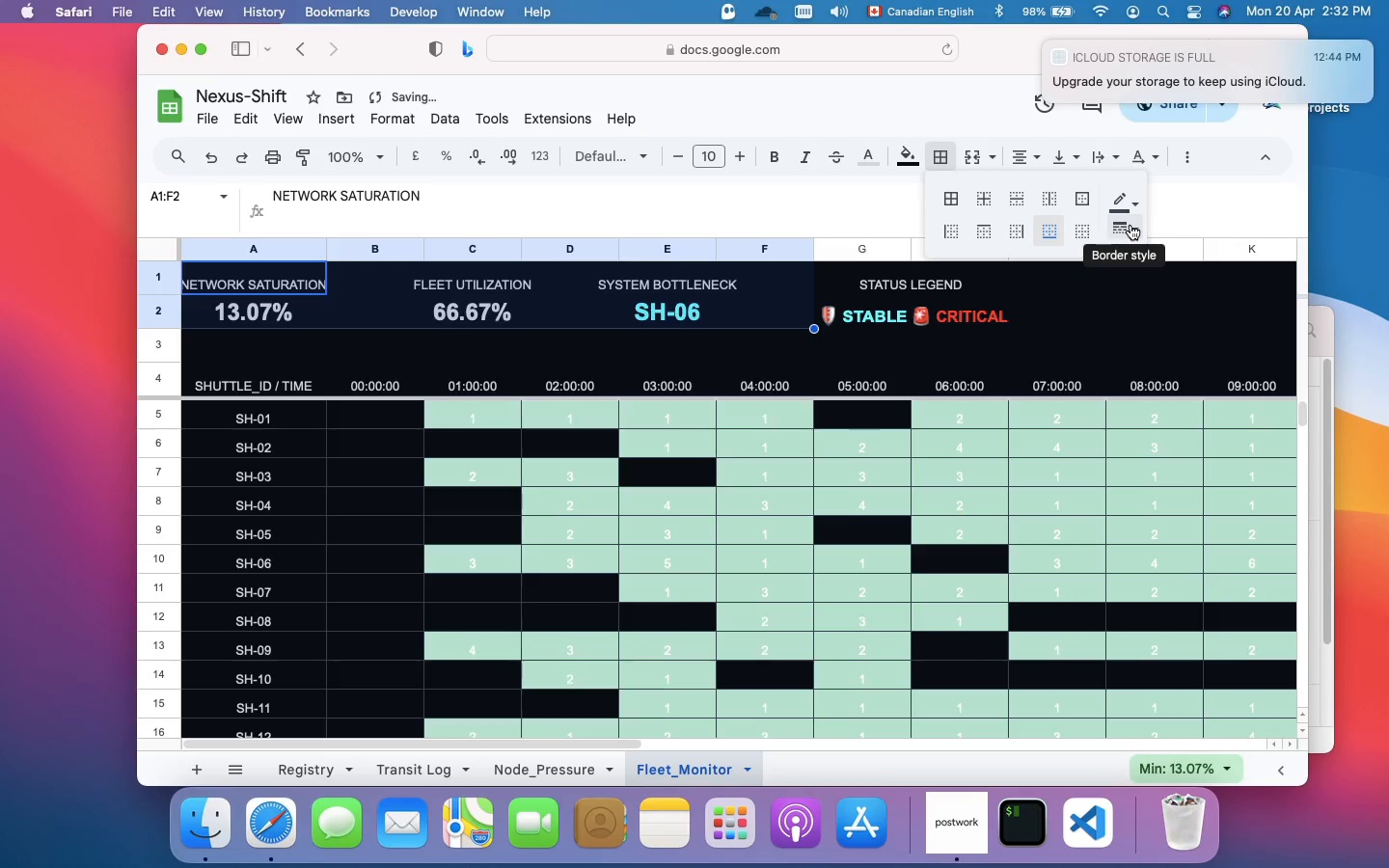 
left_click([1130, 225])
 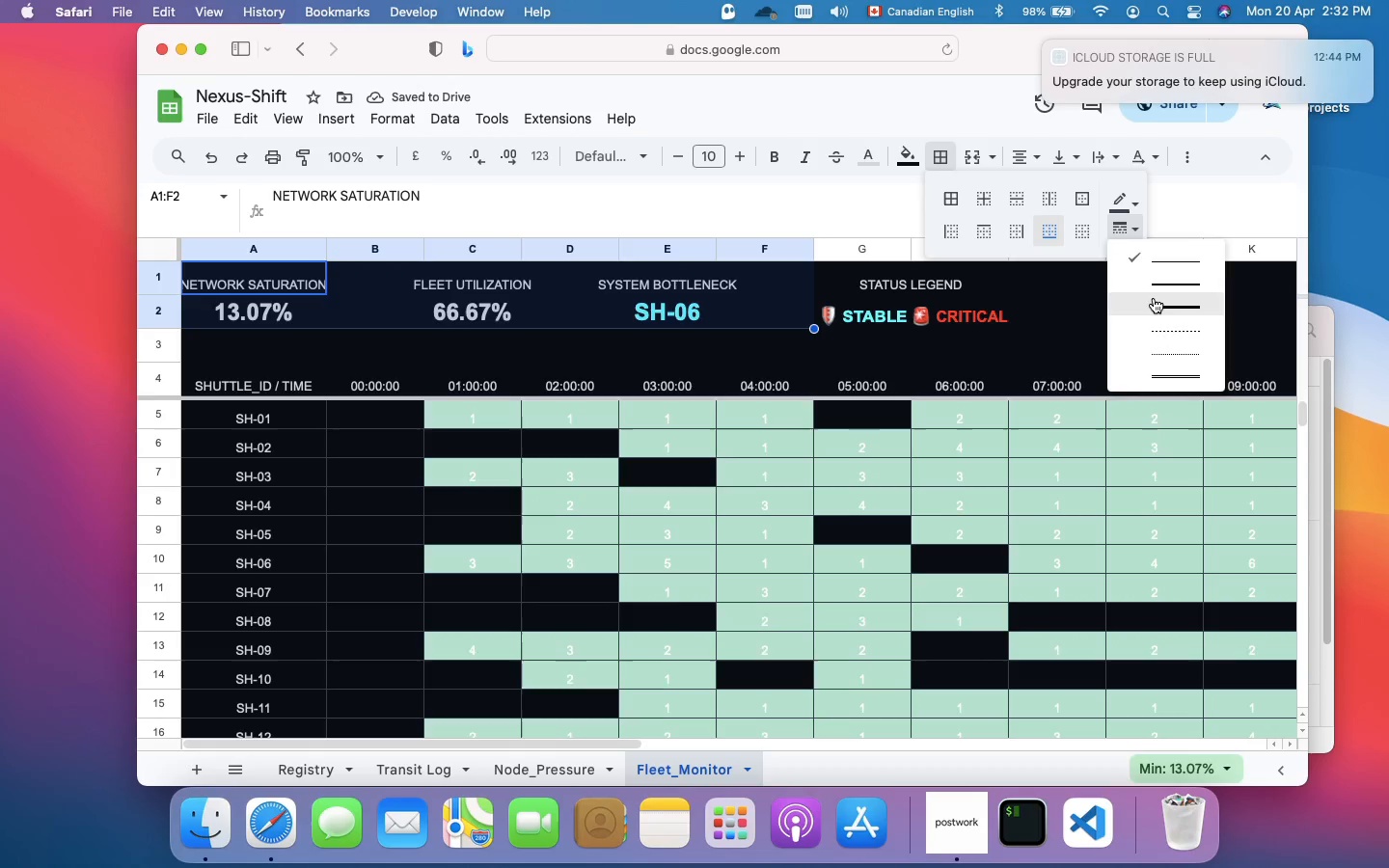 
left_click([1154, 298])
 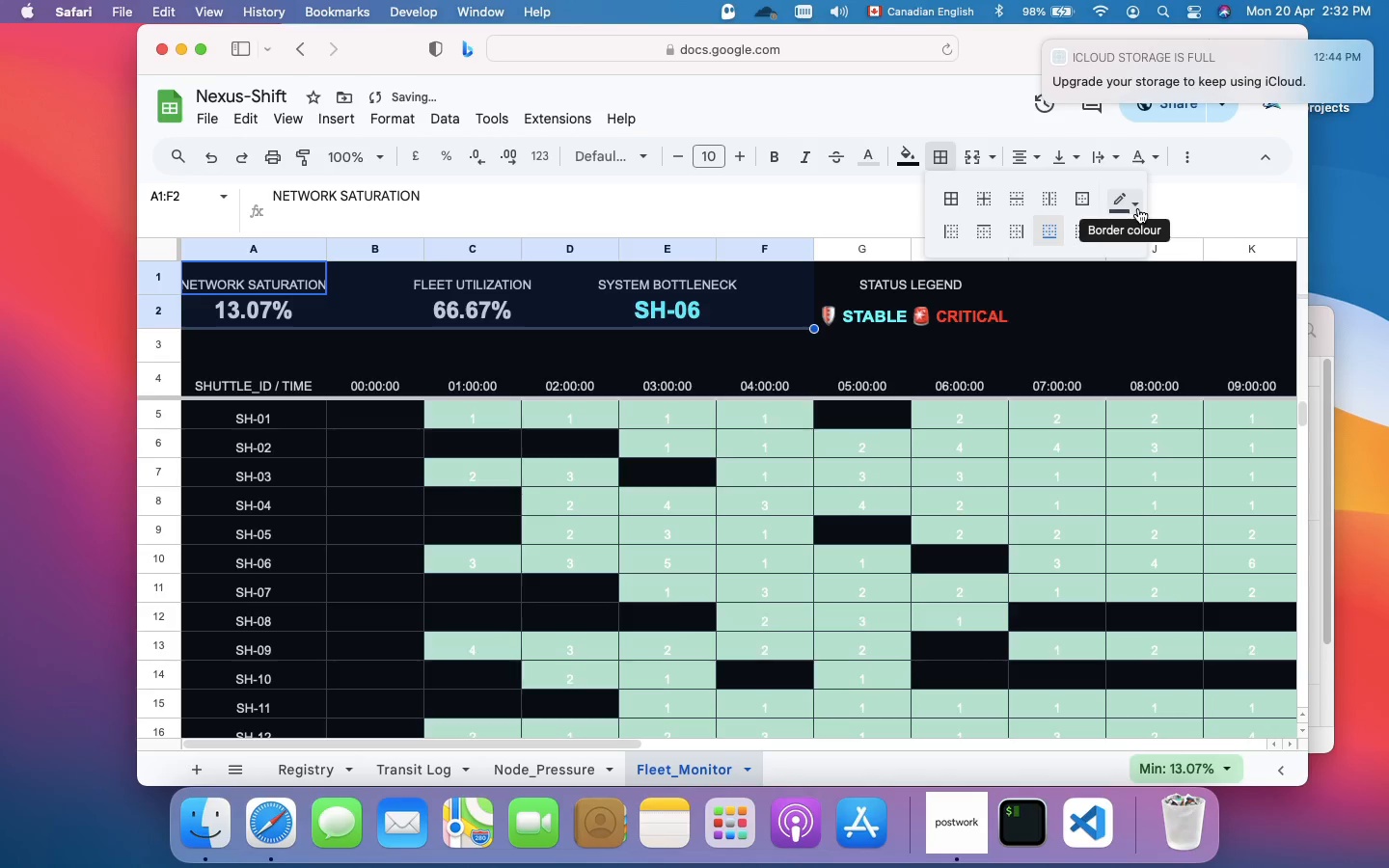 
left_click([1138, 208])
 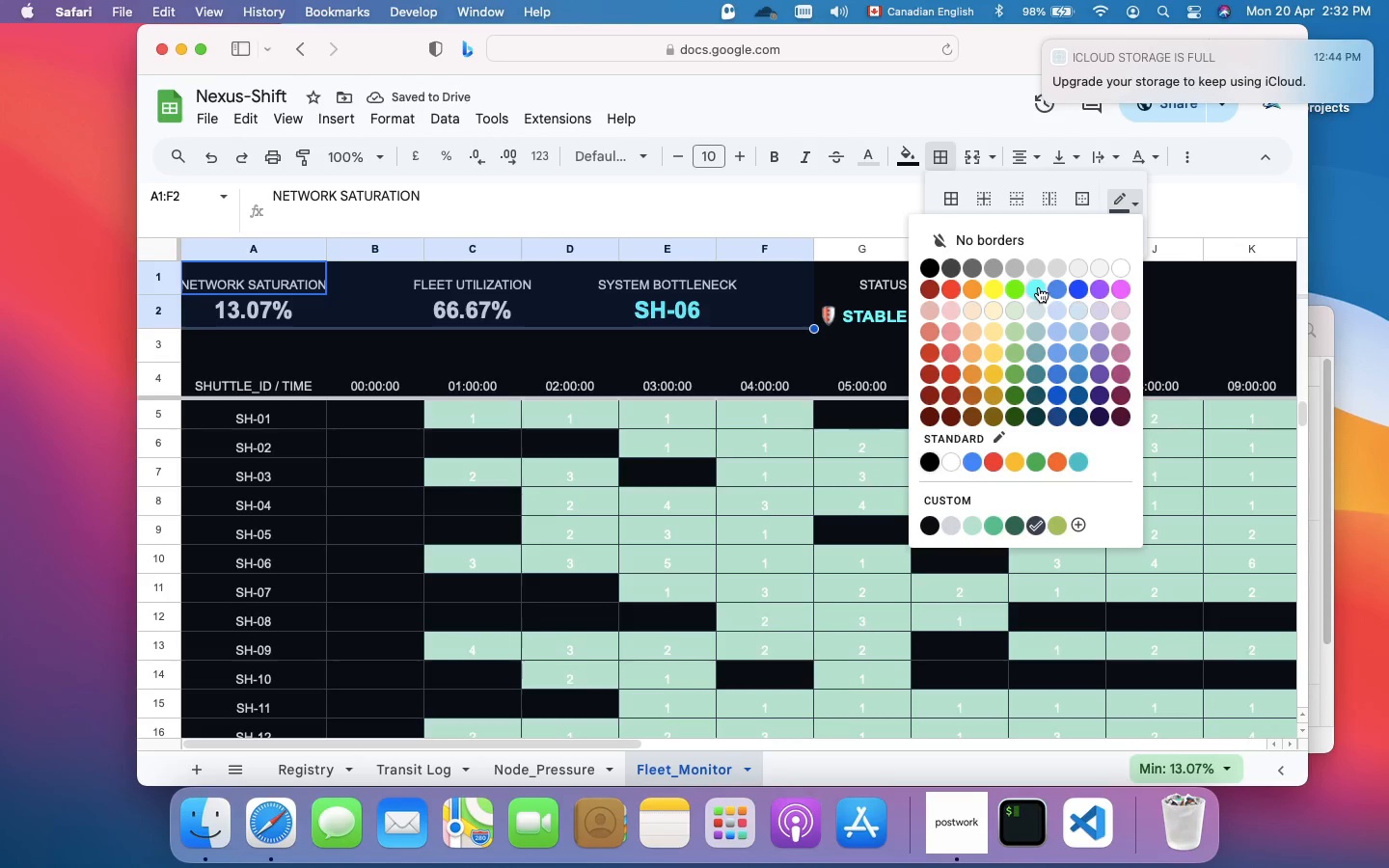 
left_click([1039, 287])
 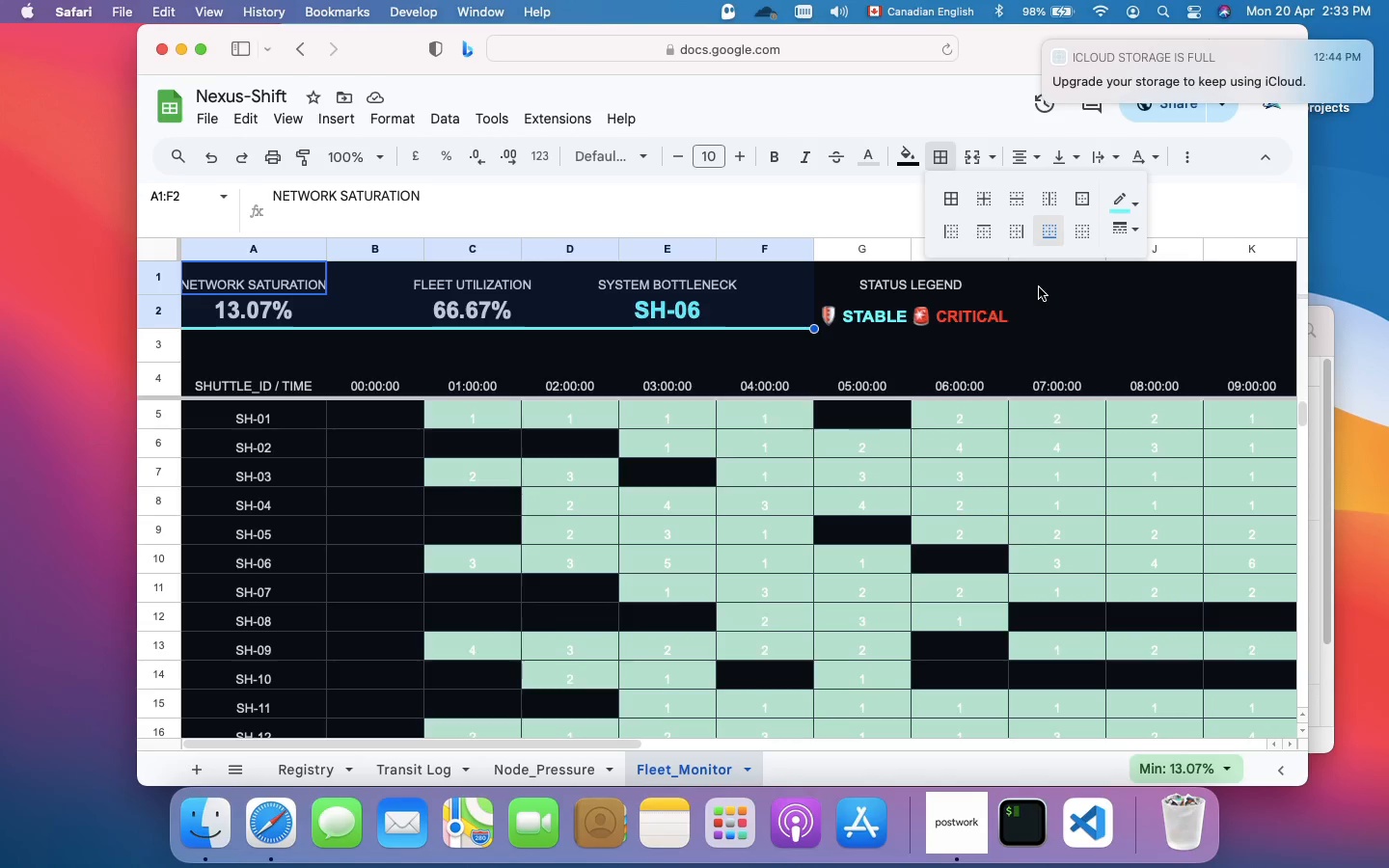 
wait(31.41)
 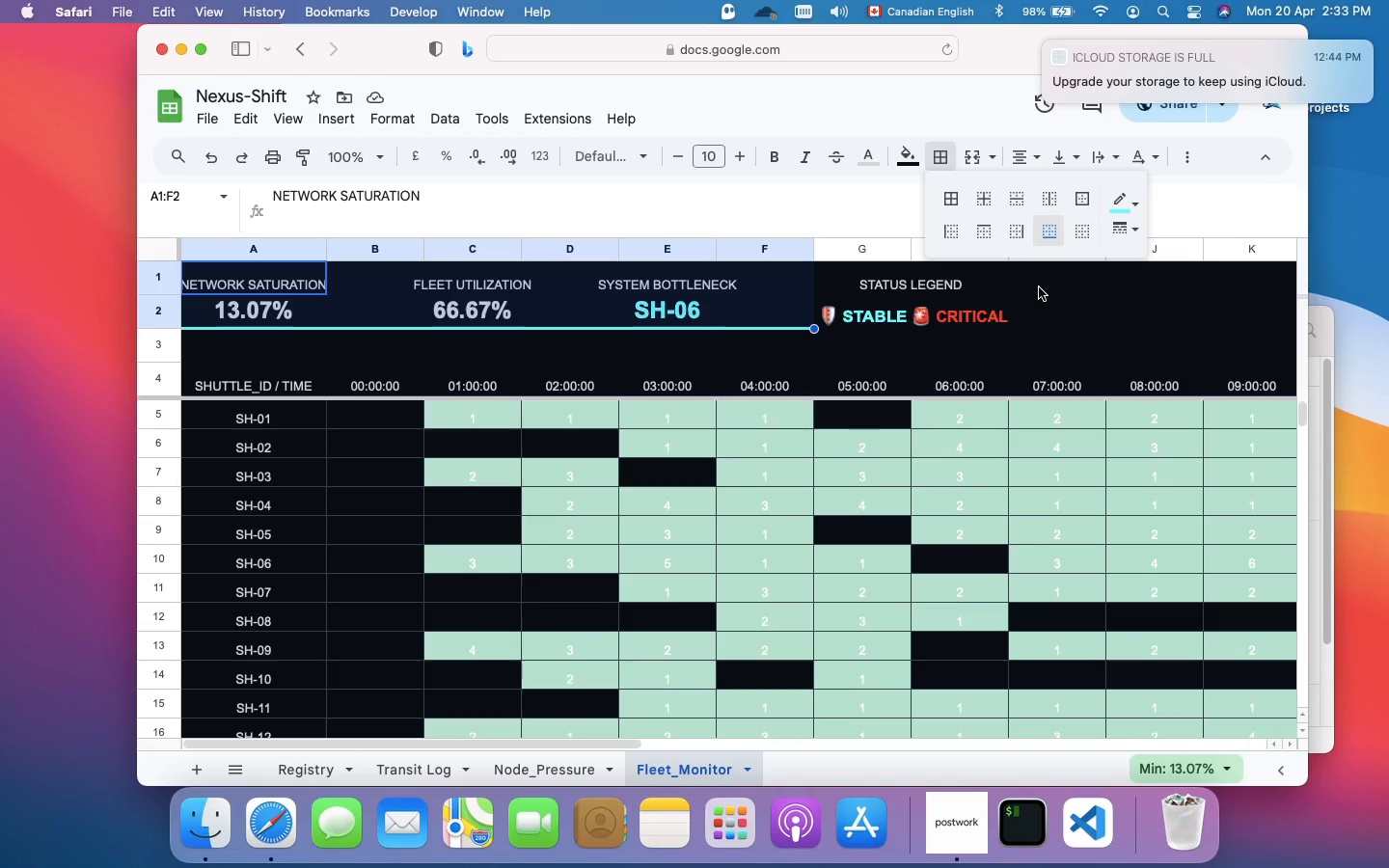 
left_click([632, 163])
 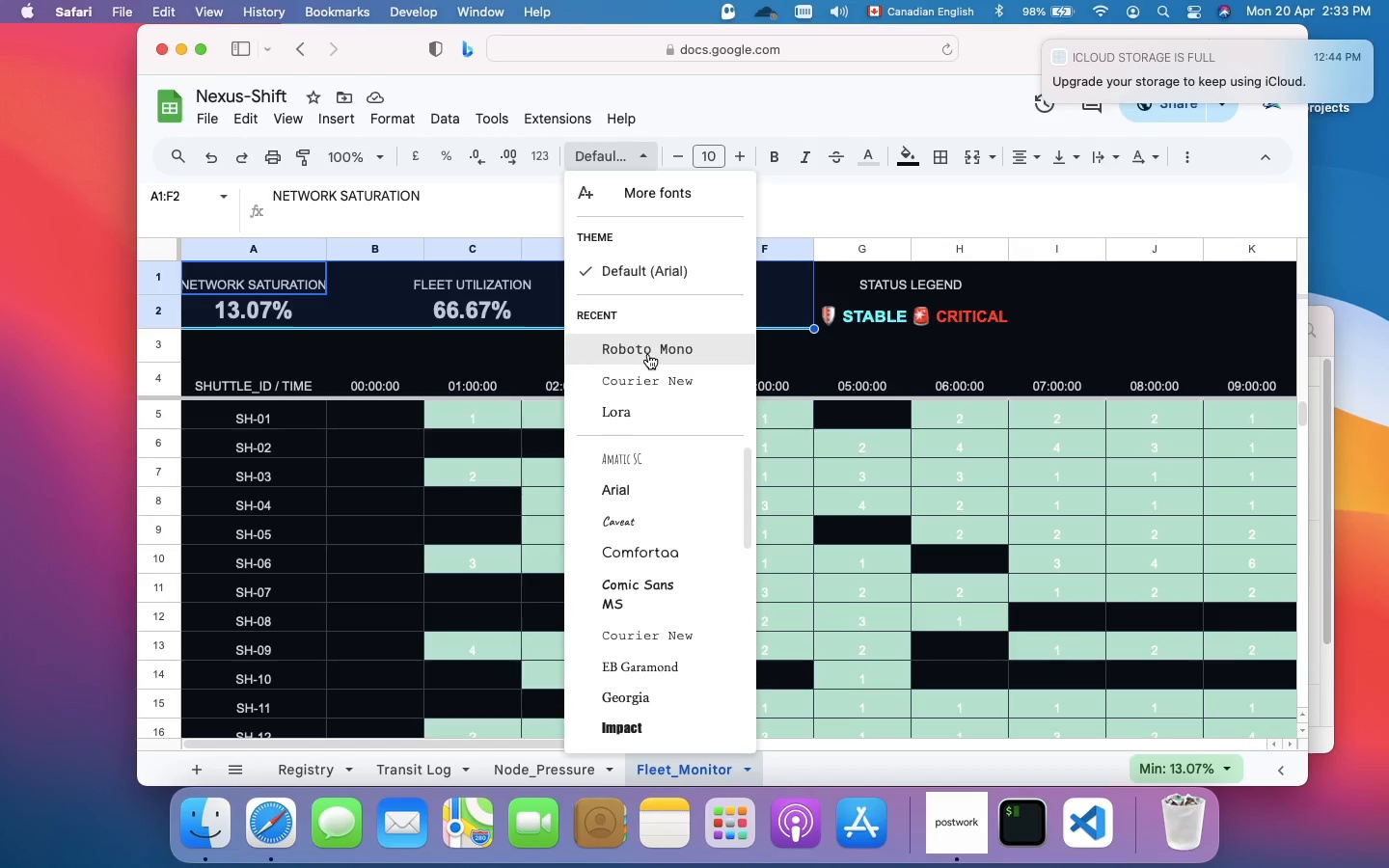 
left_click([648, 354])
 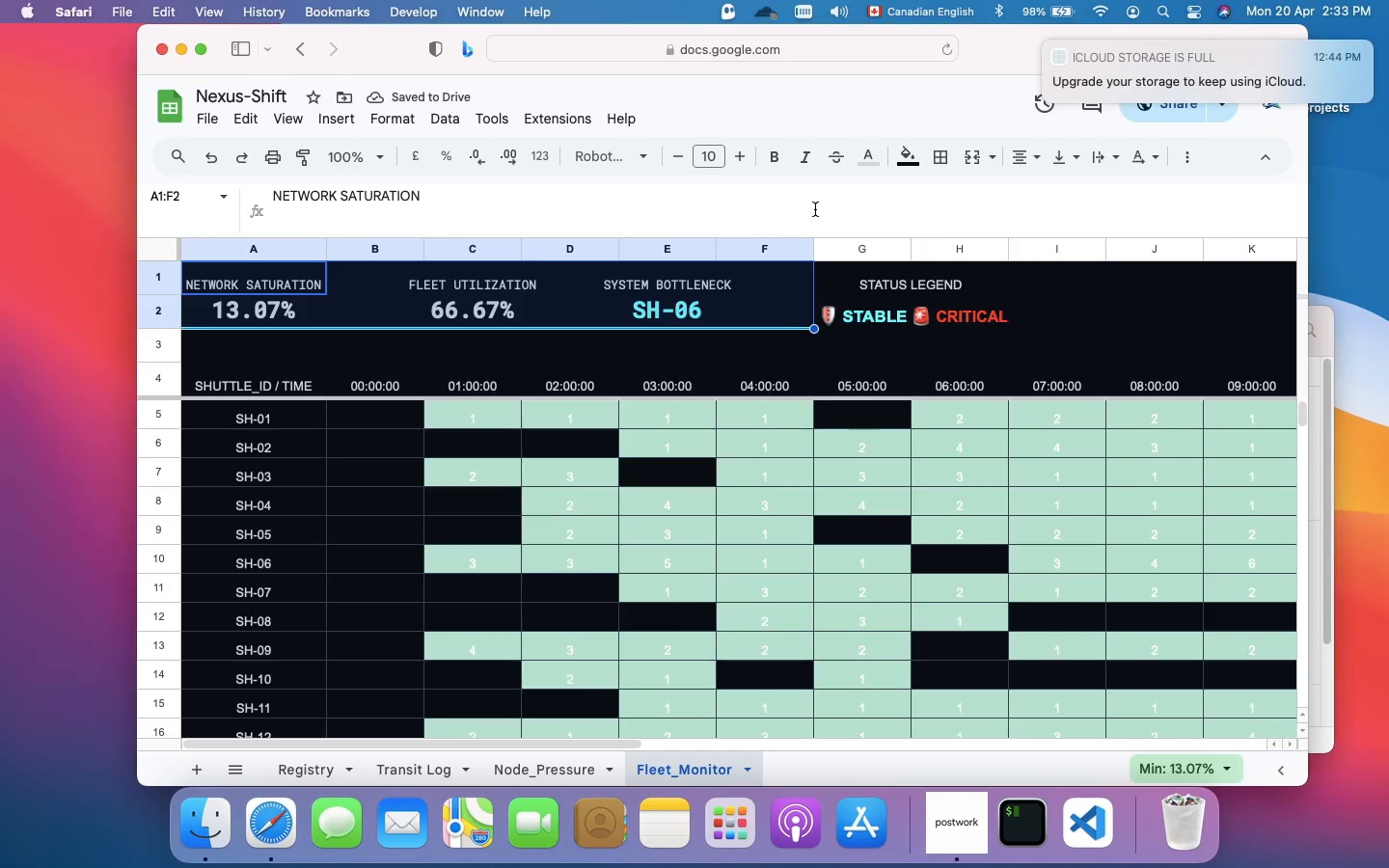 
wait(5.56)
 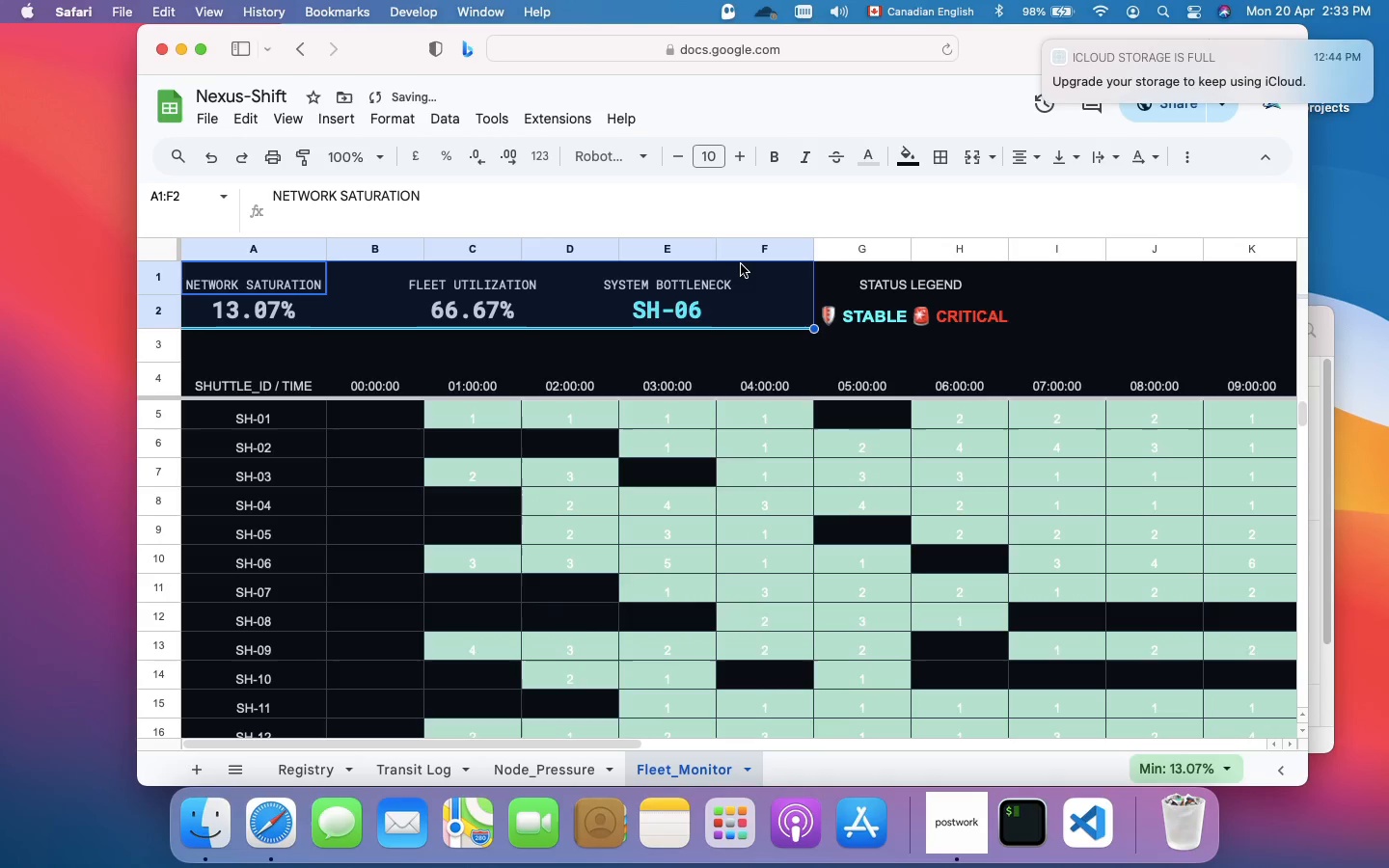 
left_click([912, 210])
 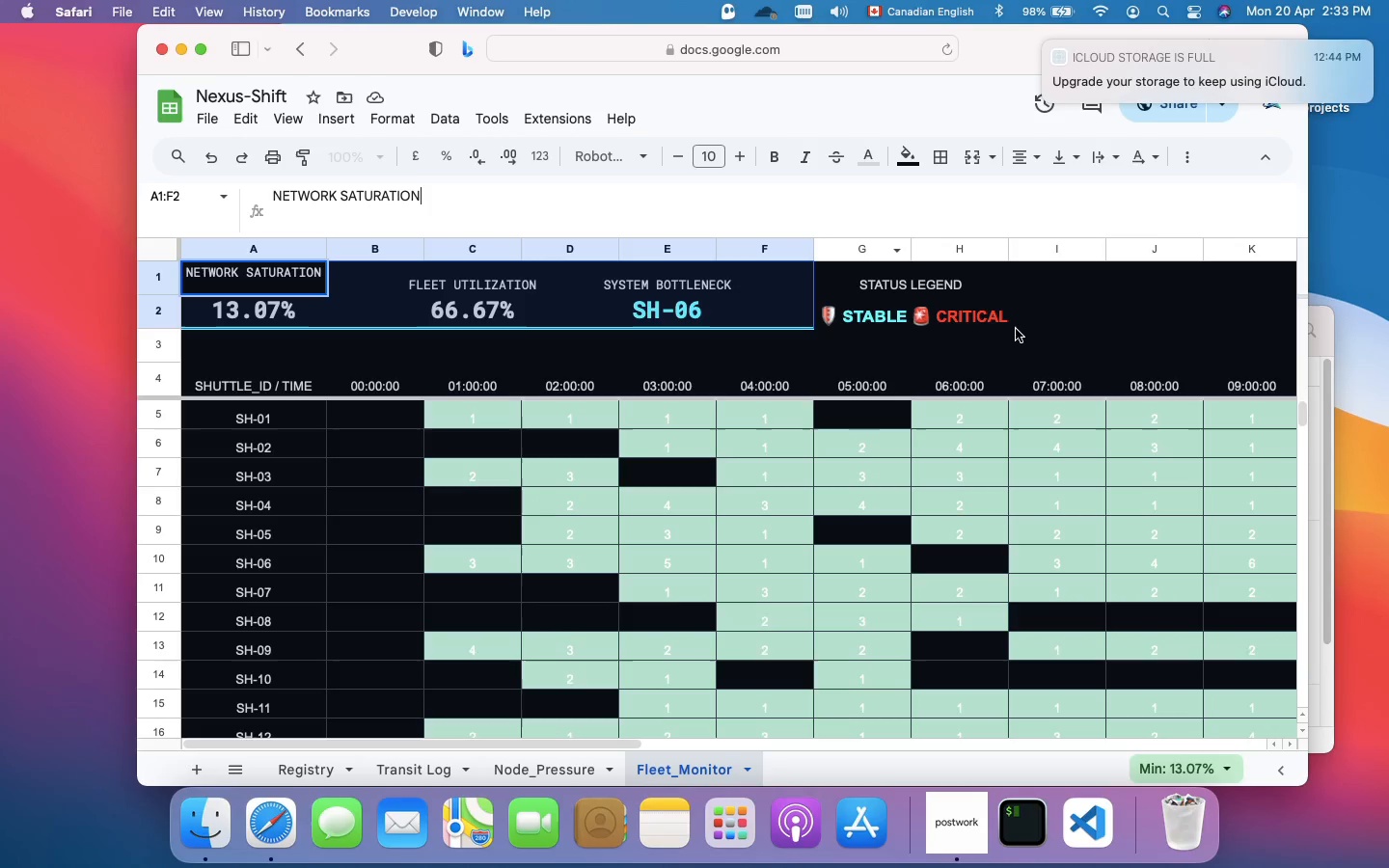 
left_click([1017, 329])
 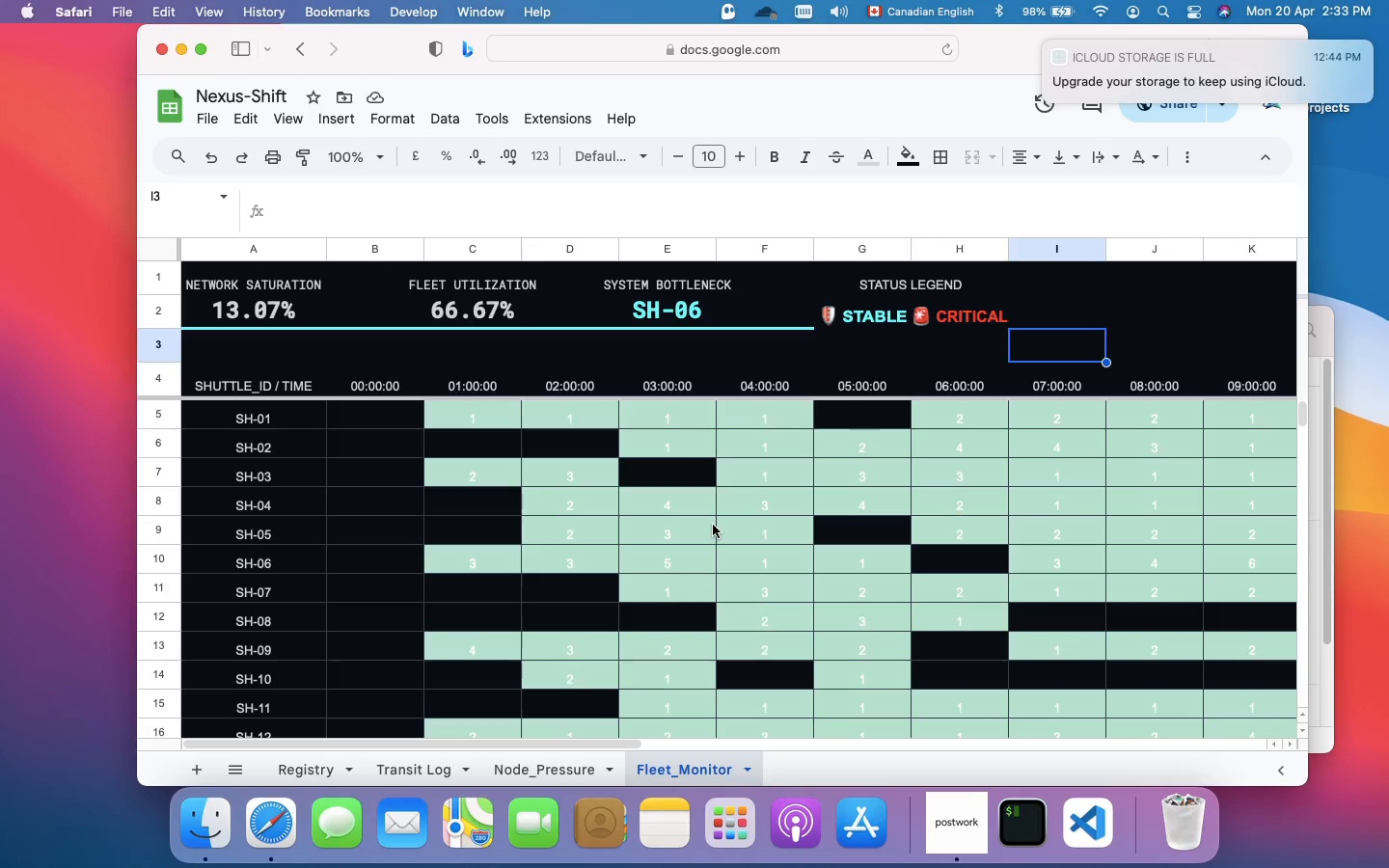 
scroll: coordinate [713, 525], scroll_direction: up, amount: 29.0
 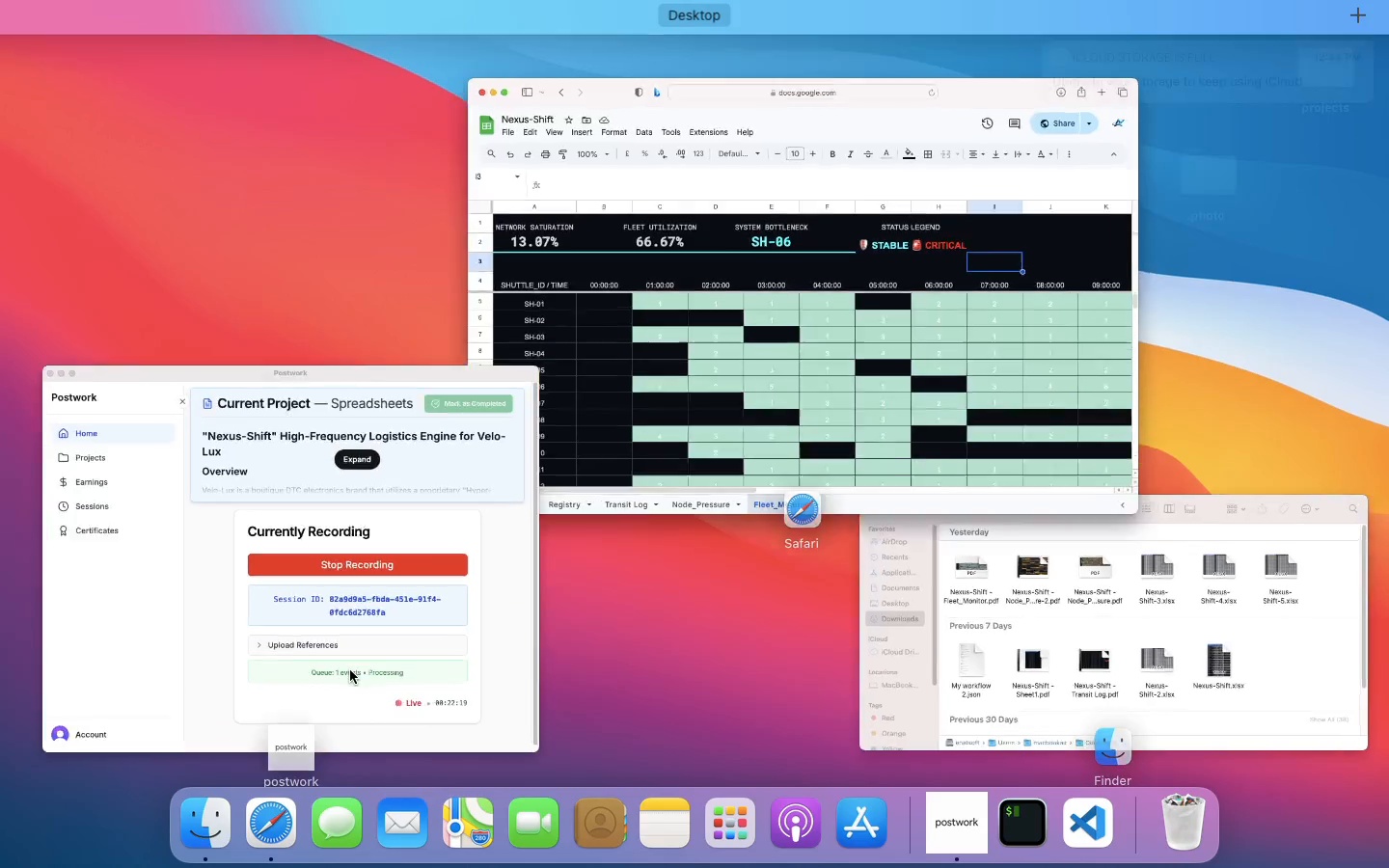 
wait(17.62)
 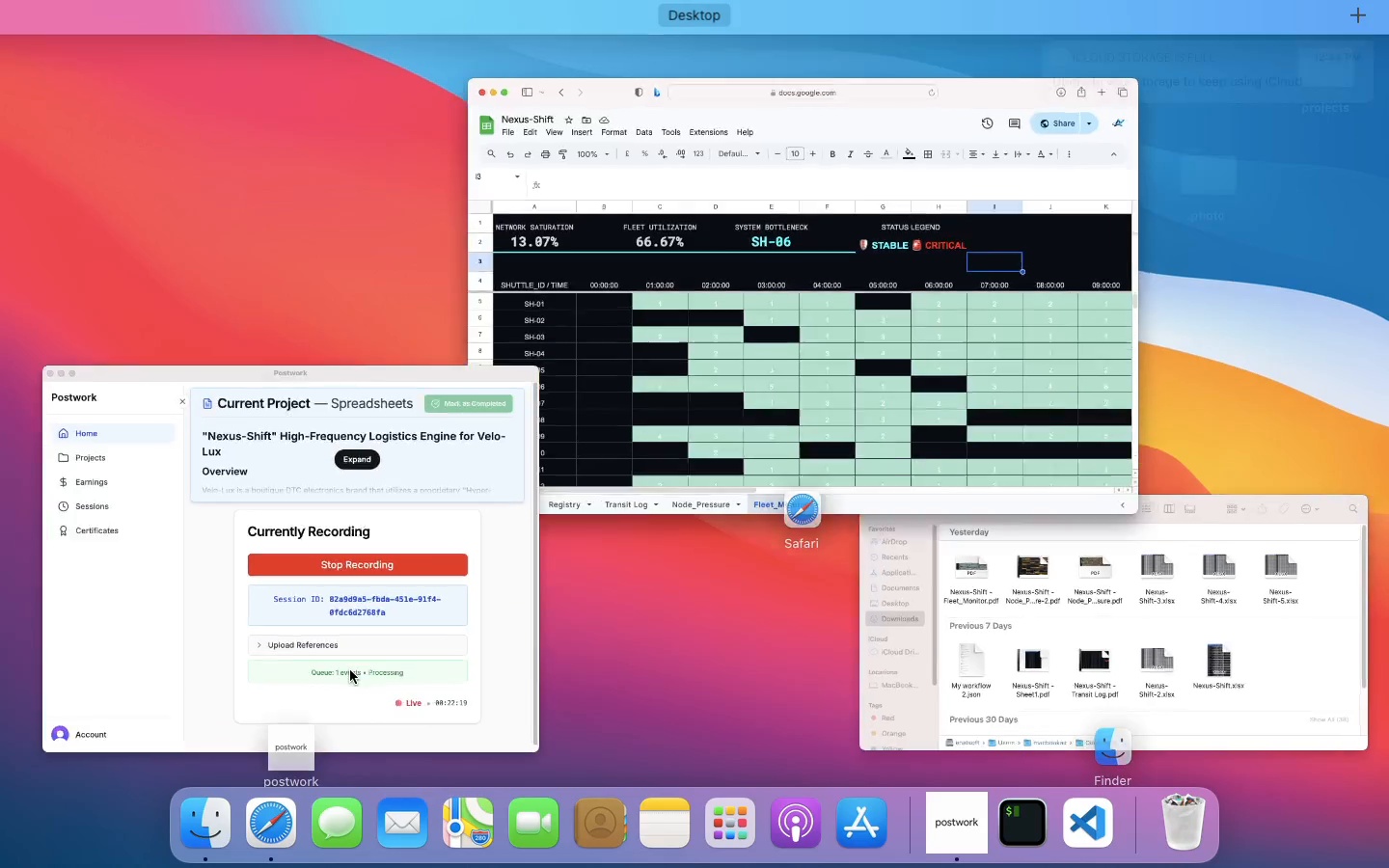 
scroll: coordinate [801, 610], scroll_direction: up, amount: 25.0
 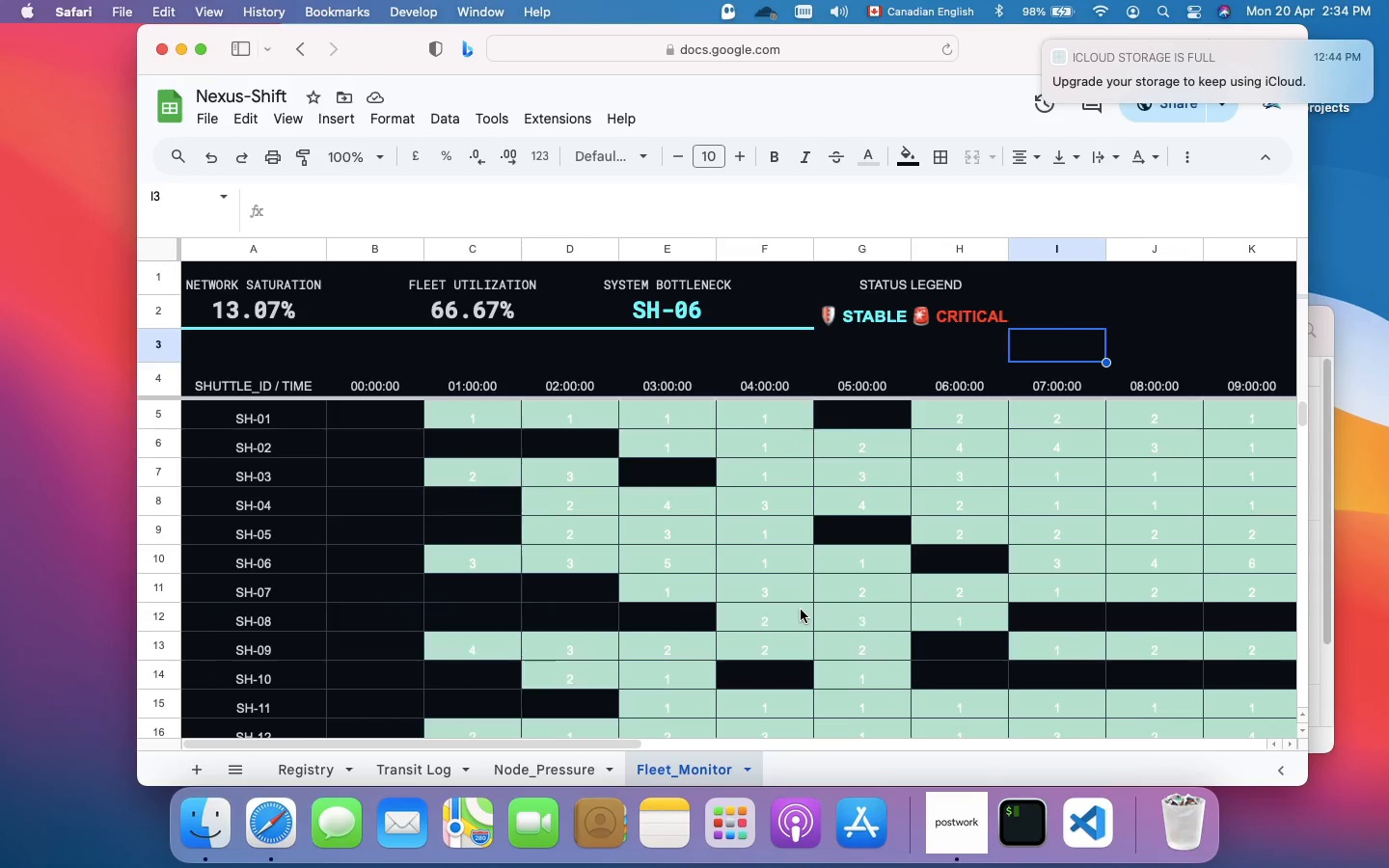 
scroll: coordinate [801, 605], scroll_direction: down, amount: 2.0
 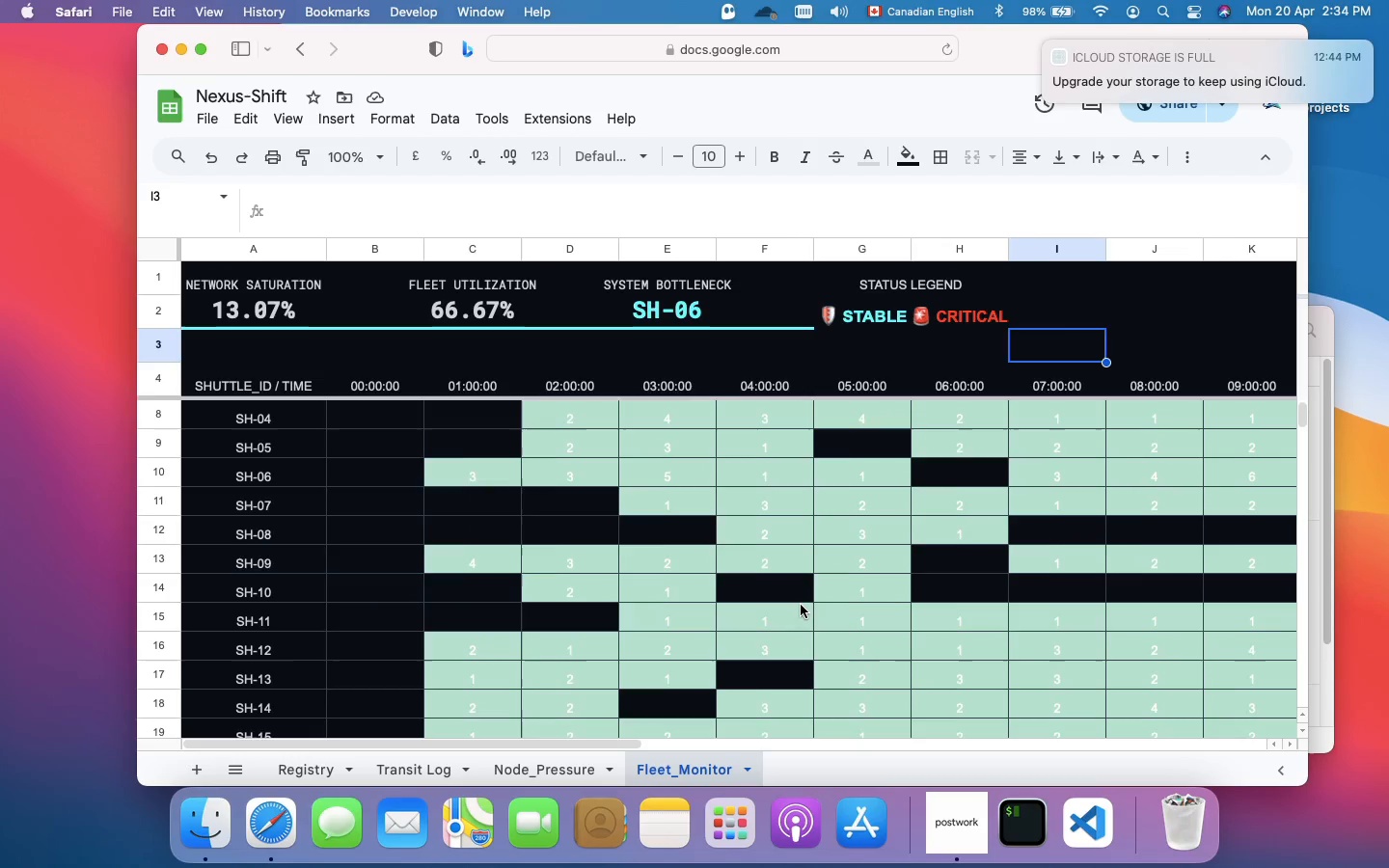 
scroll: coordinate [801, 605], scroll_direction: up, amount: 76.0
 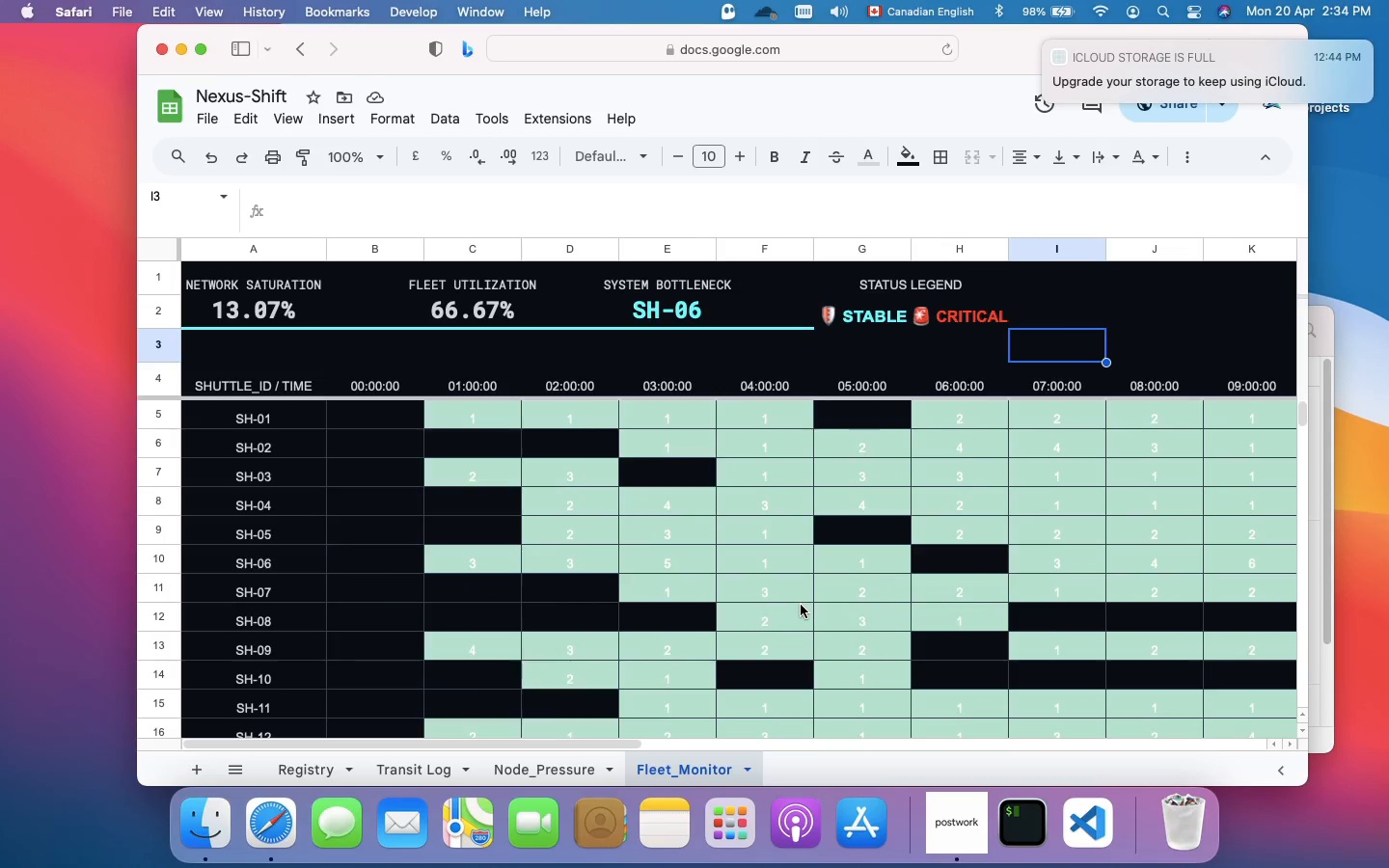 
wait(20.53)
 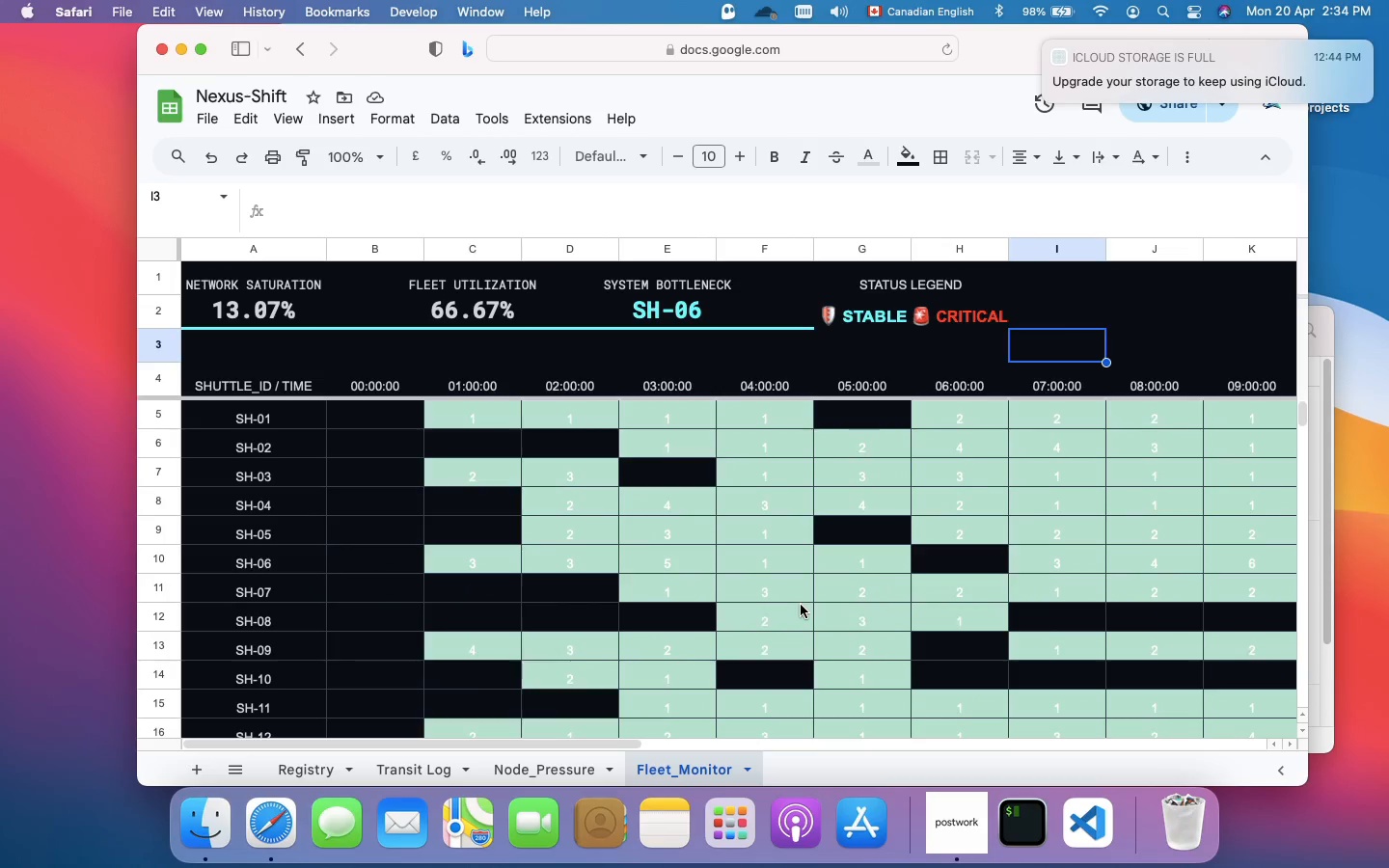 
left_click([891, 287])
 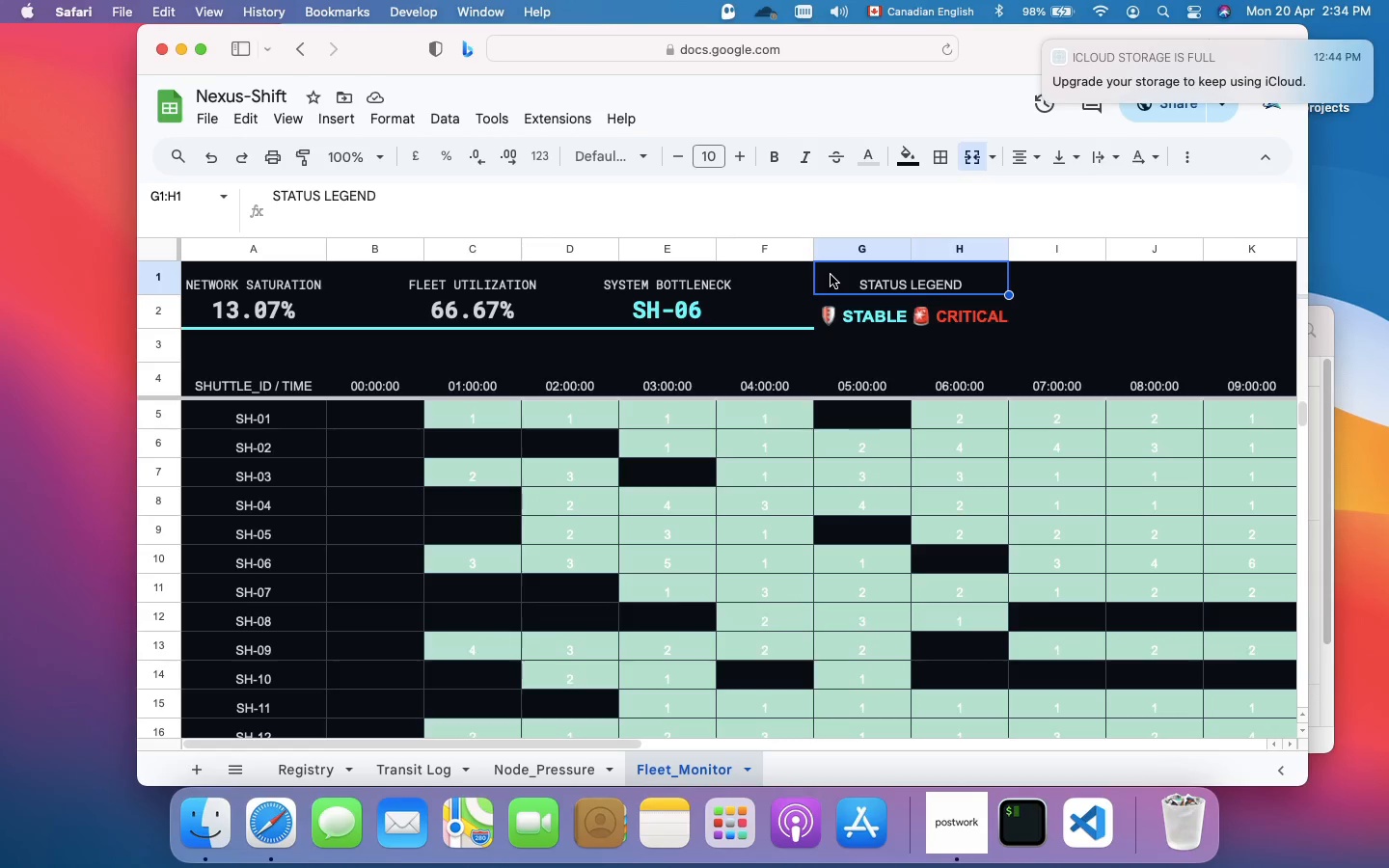 
left_click_drag(start_coordinate=[831, 275], to_coordinate=[876, 326])
 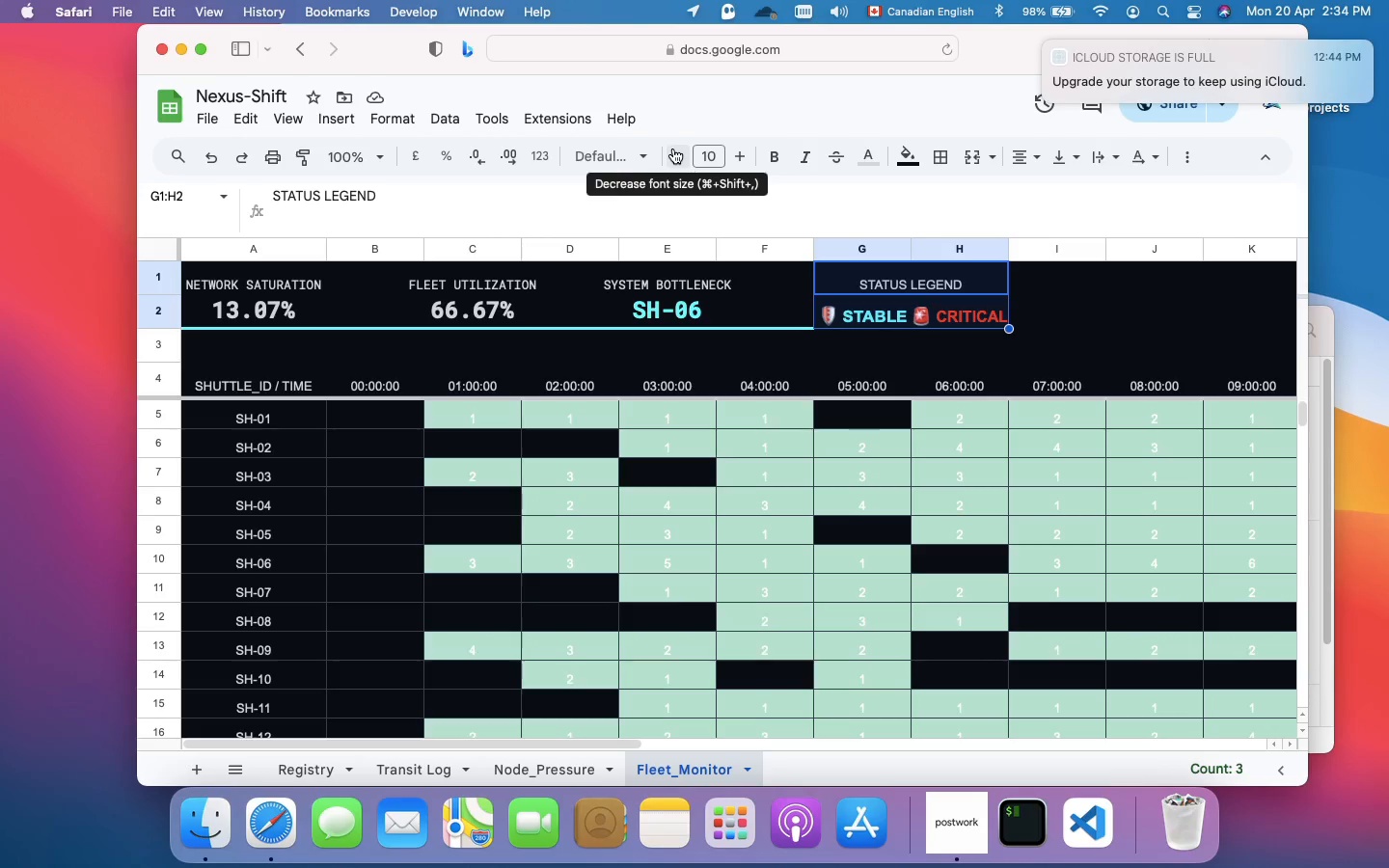 
left_click([629, 150])
 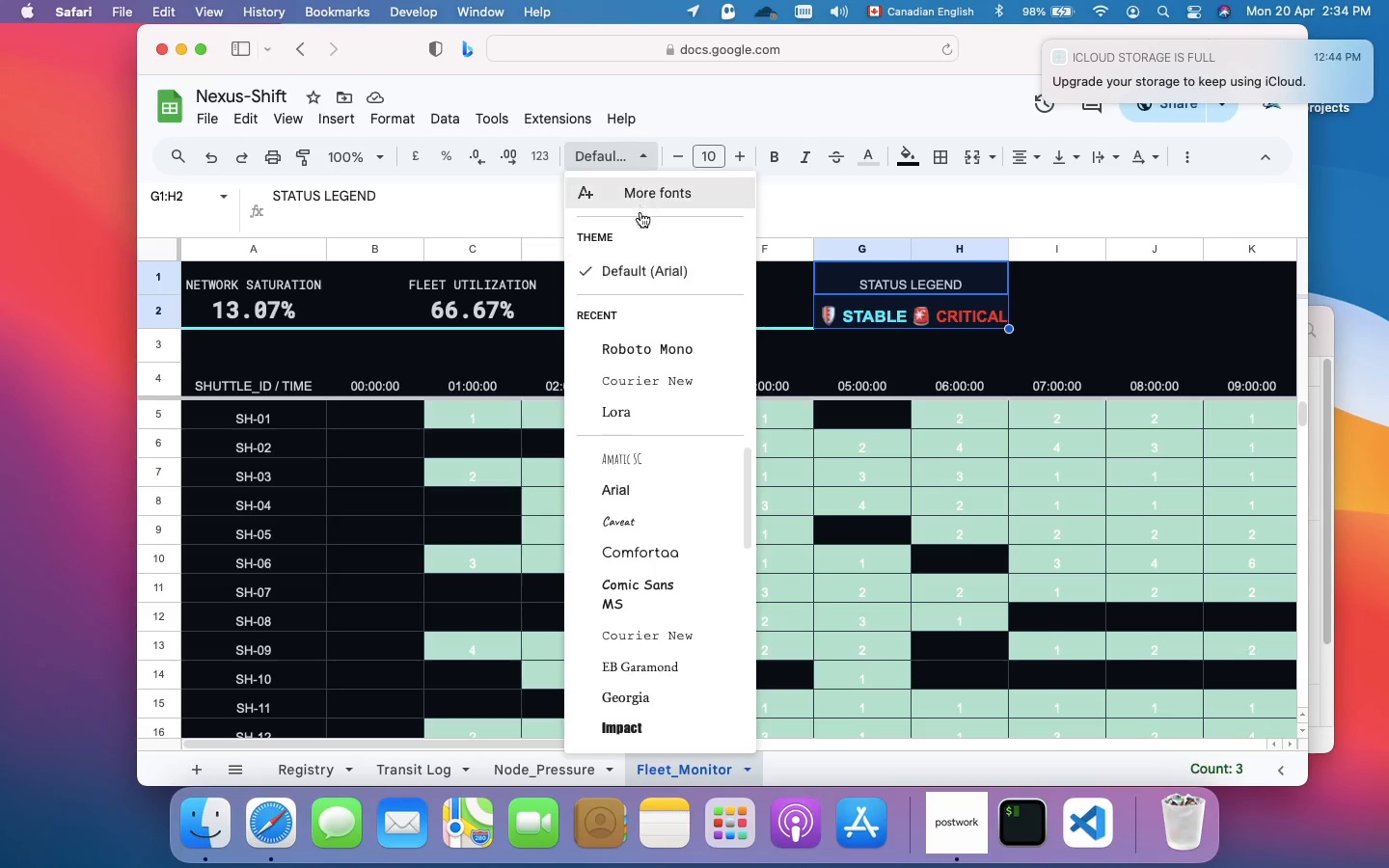 
left_click([657, 352])
 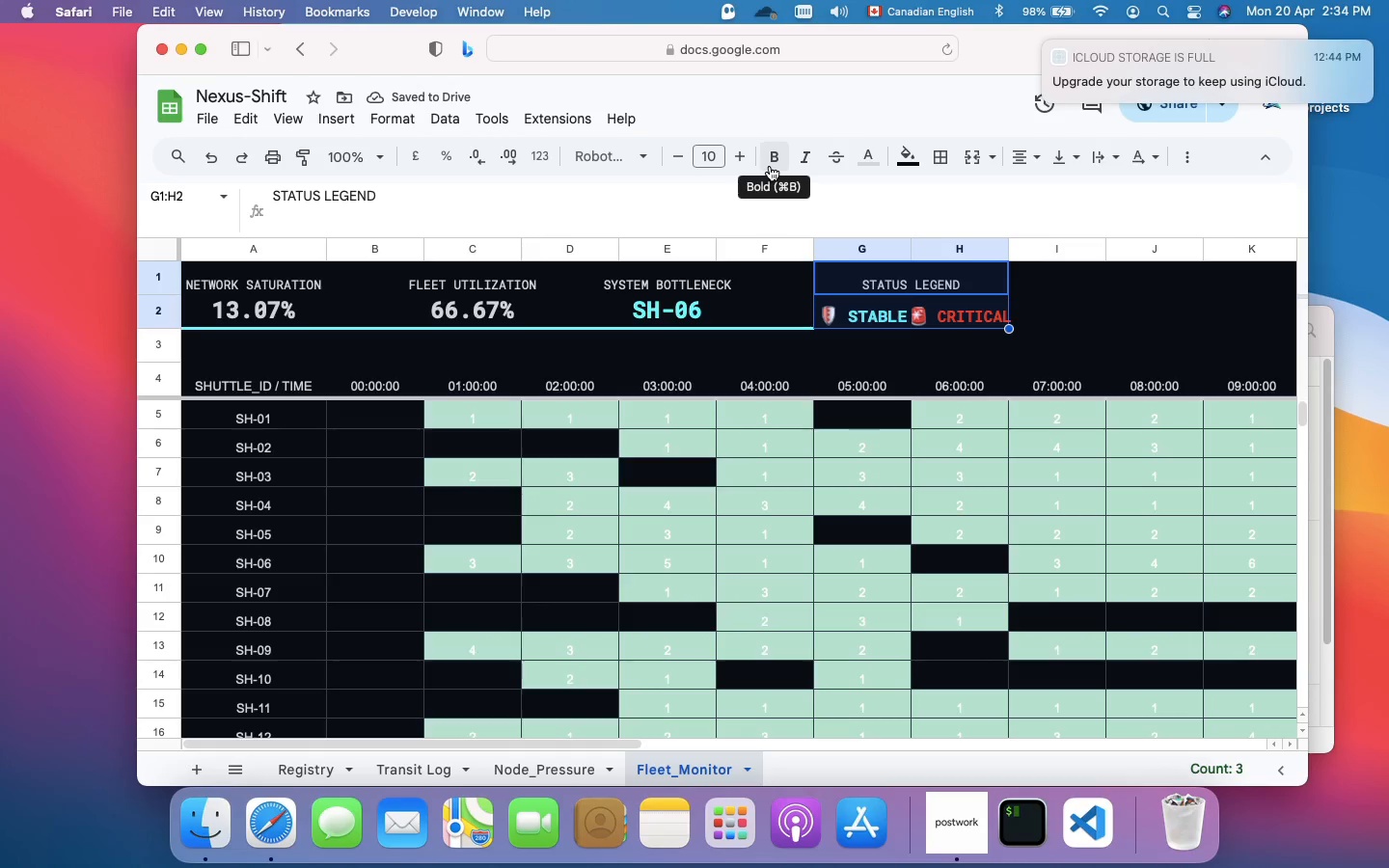 
wait(9.78)
 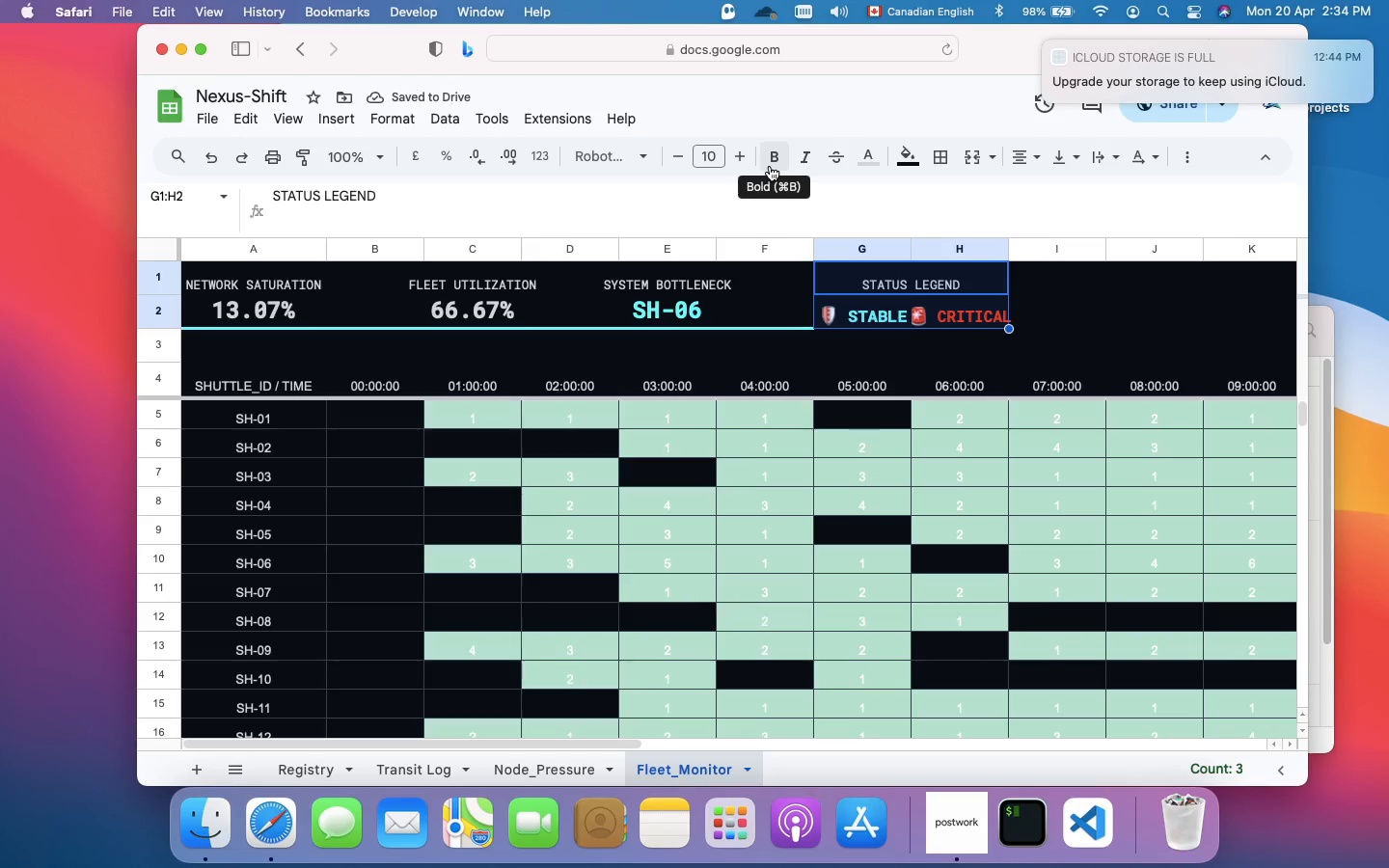 
left_click([1067, 326])
 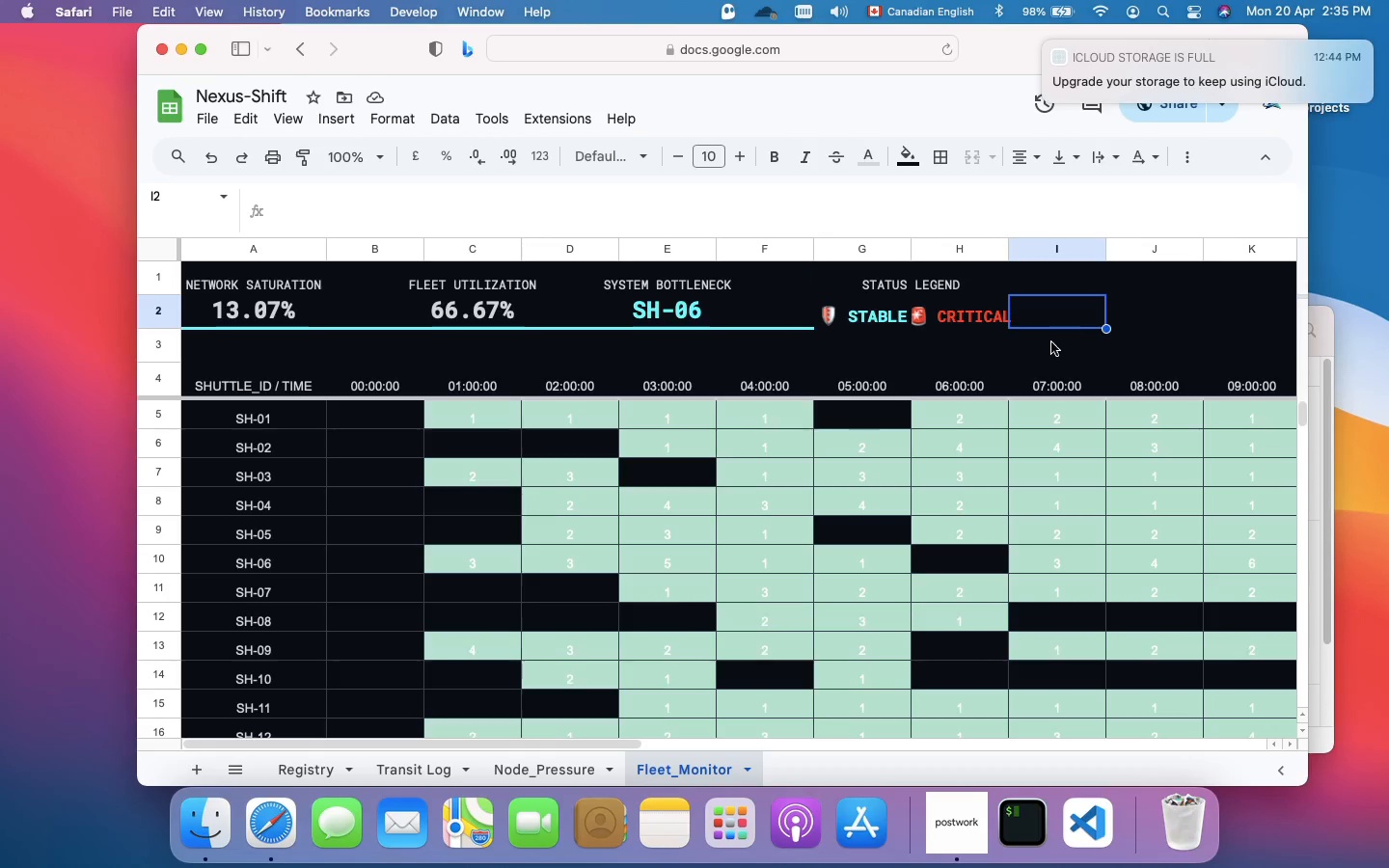 
scroll: coordinate [1005, 443], scroll_direction: down, amount: 13.0
 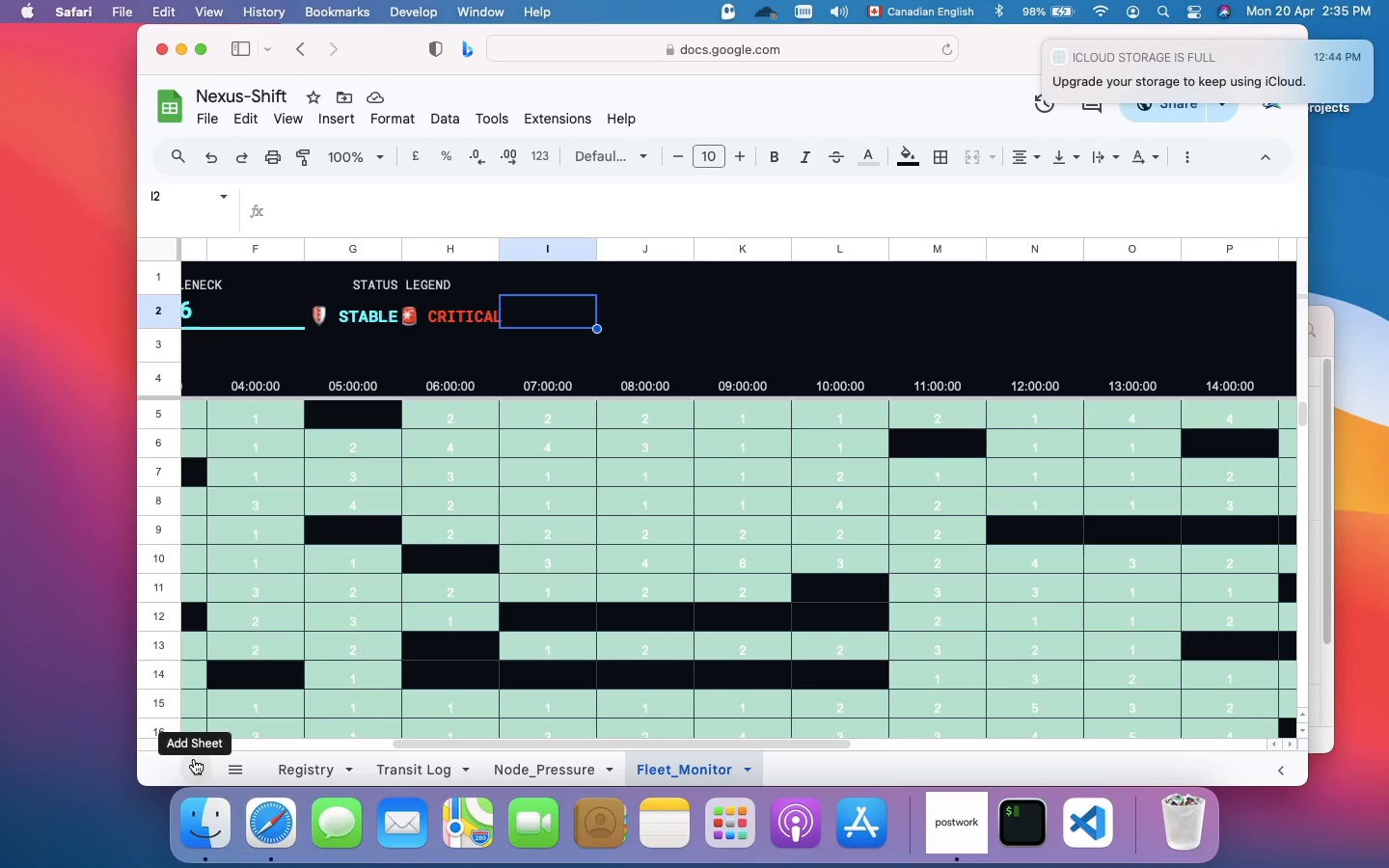 
wait(6.3)
 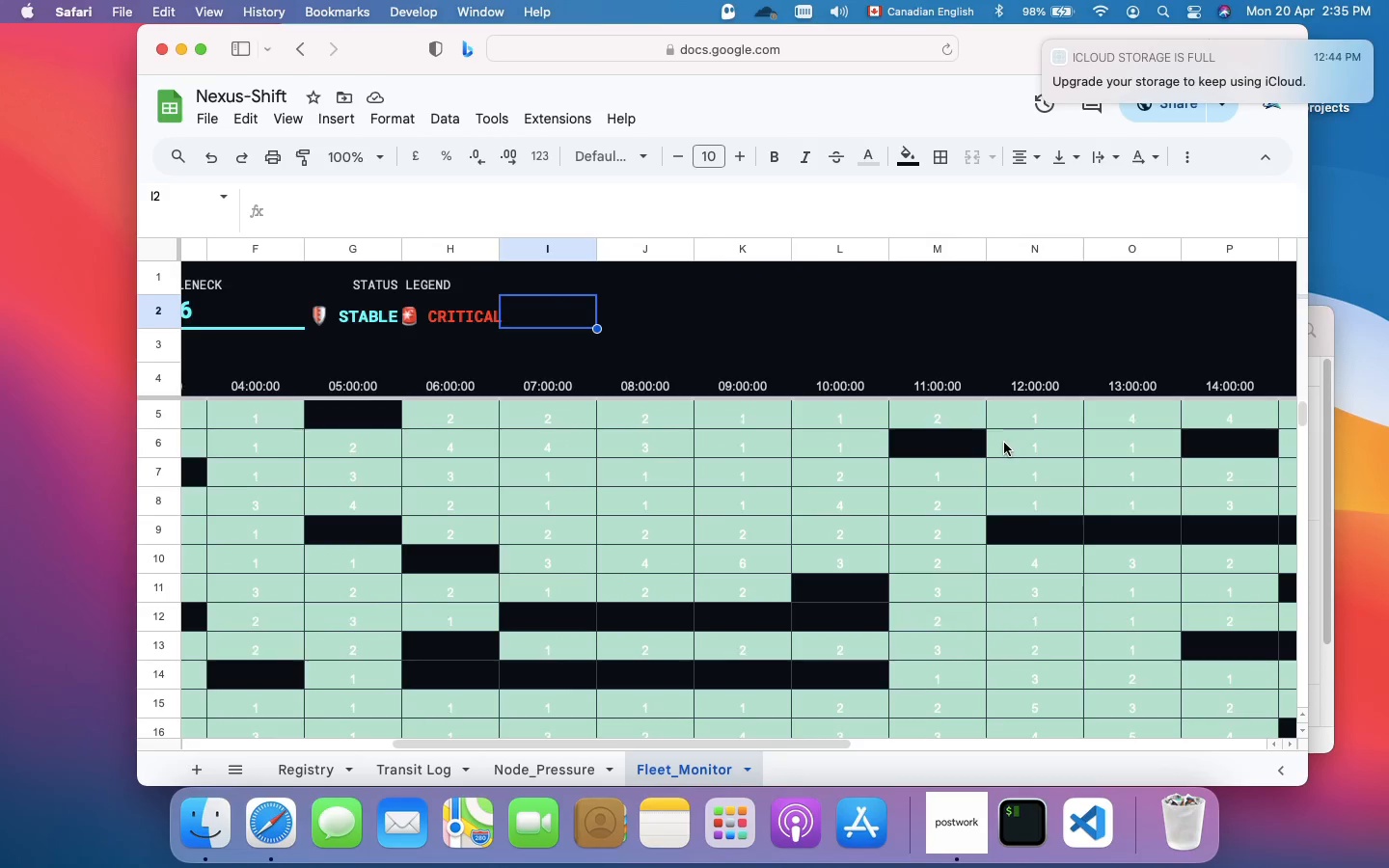 
left_click([194, 759])
 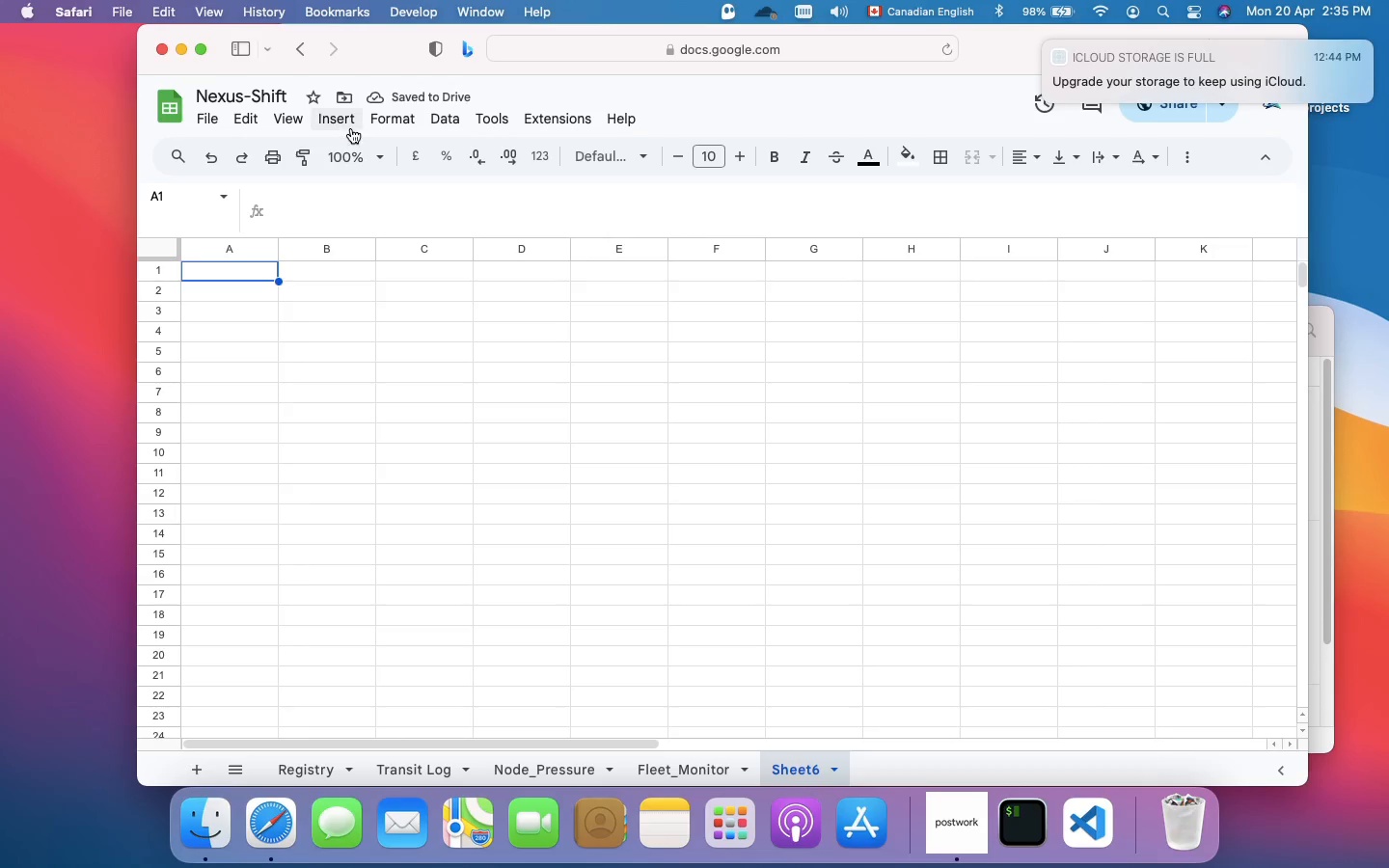 
wait(5.57)
 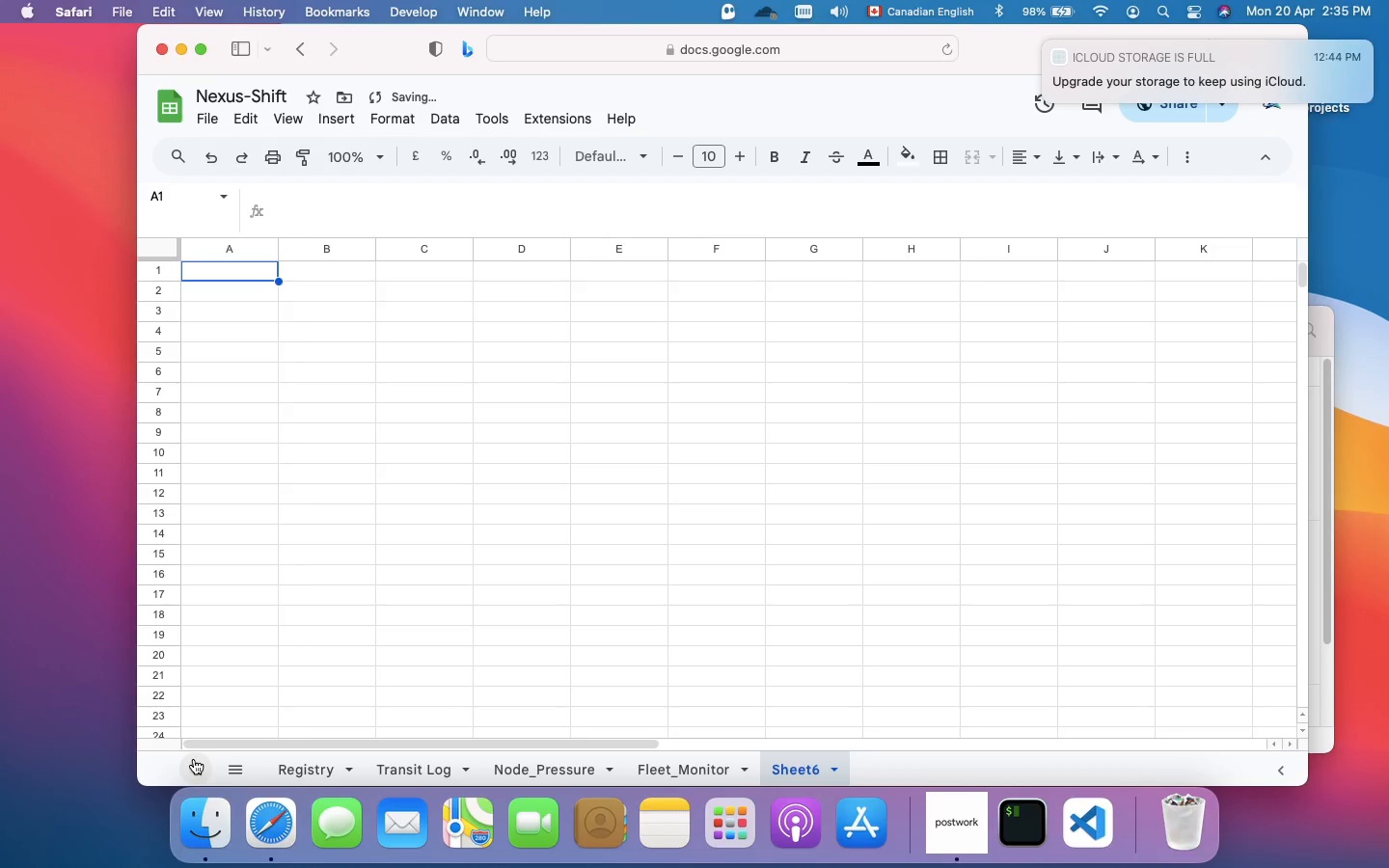 
left_click([284, 121])
 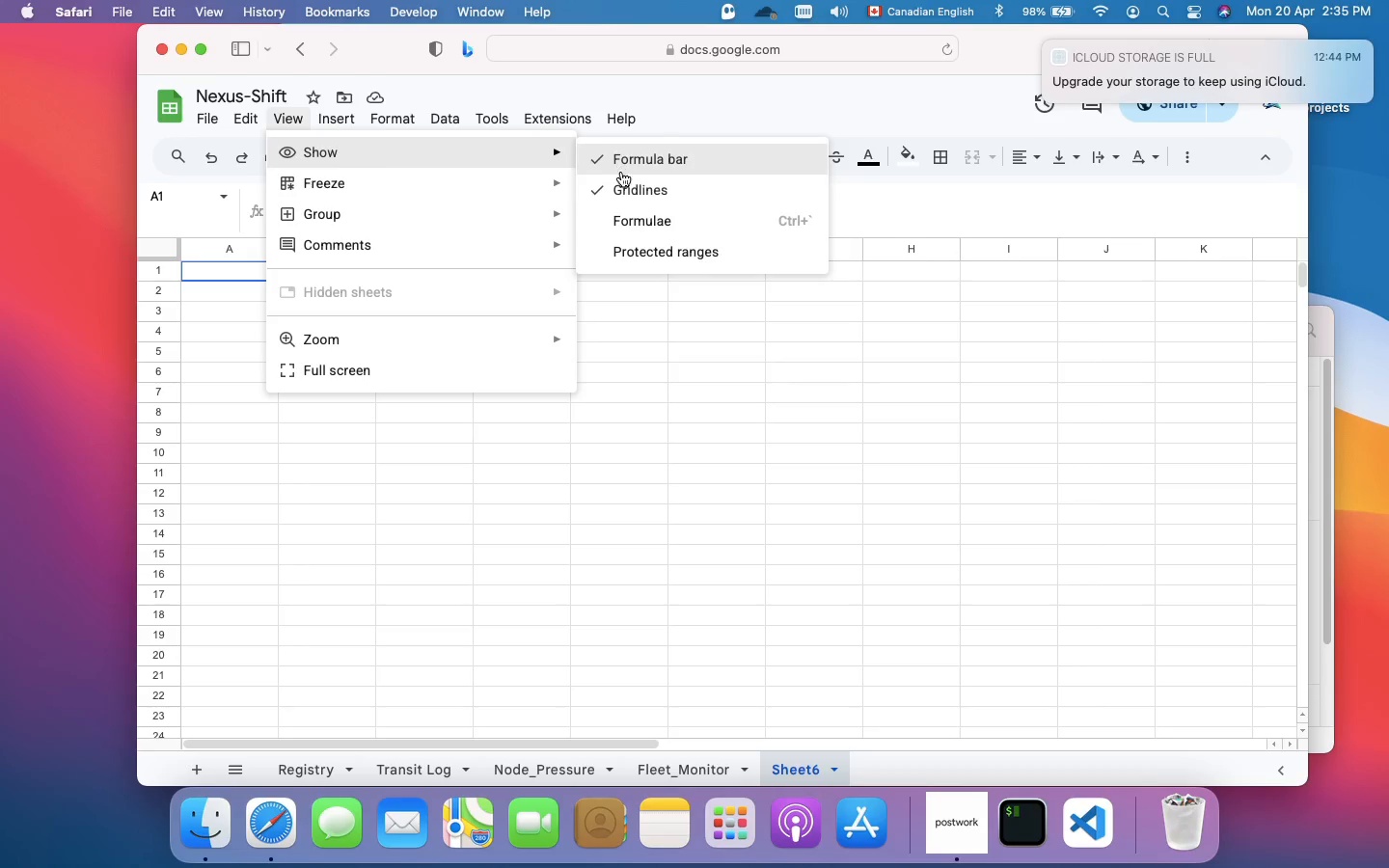 
left_click([625, 190])
 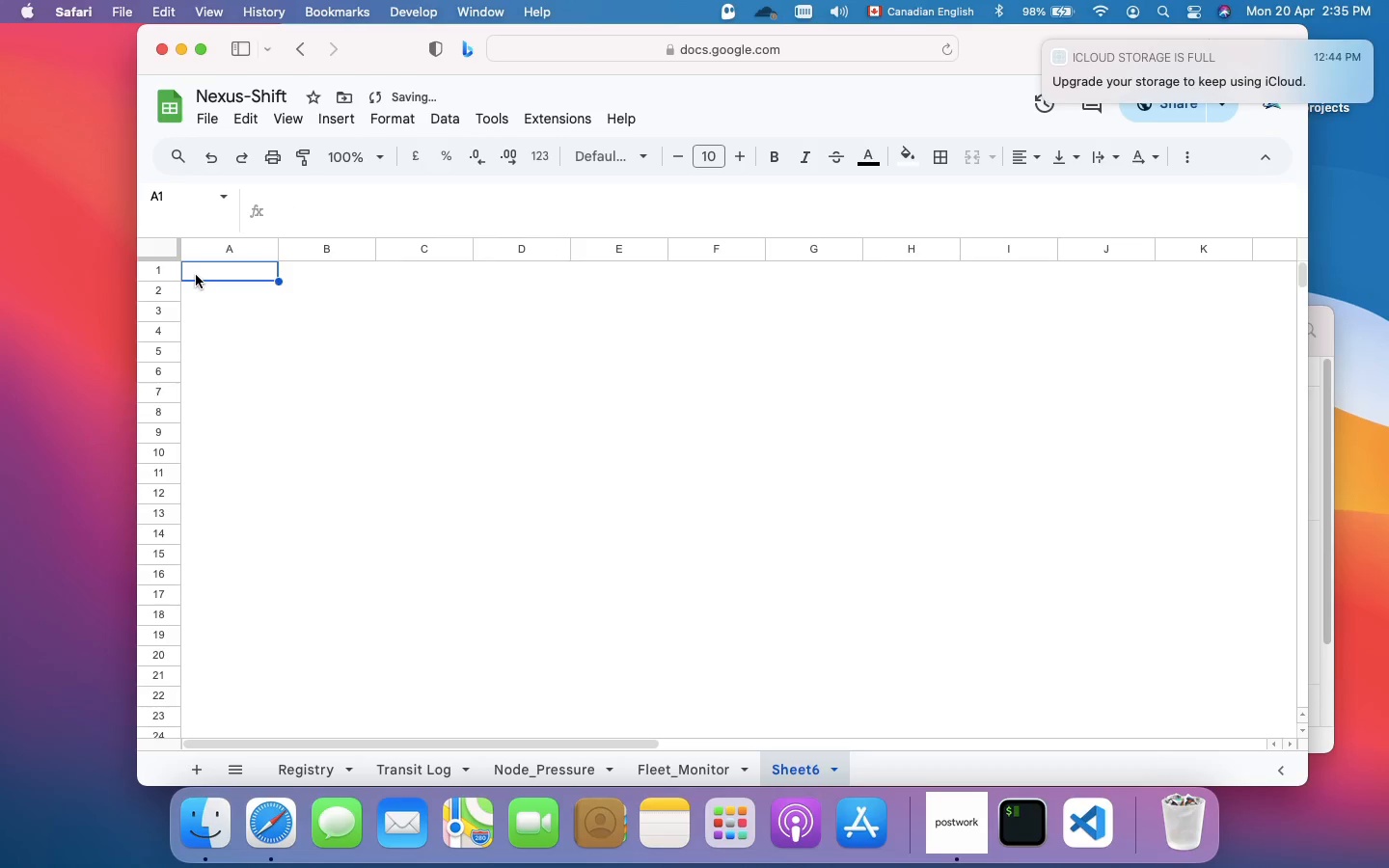 
left_click_drag(start_coordinate=[196, 275], to_coordinate=[1072, 578])
 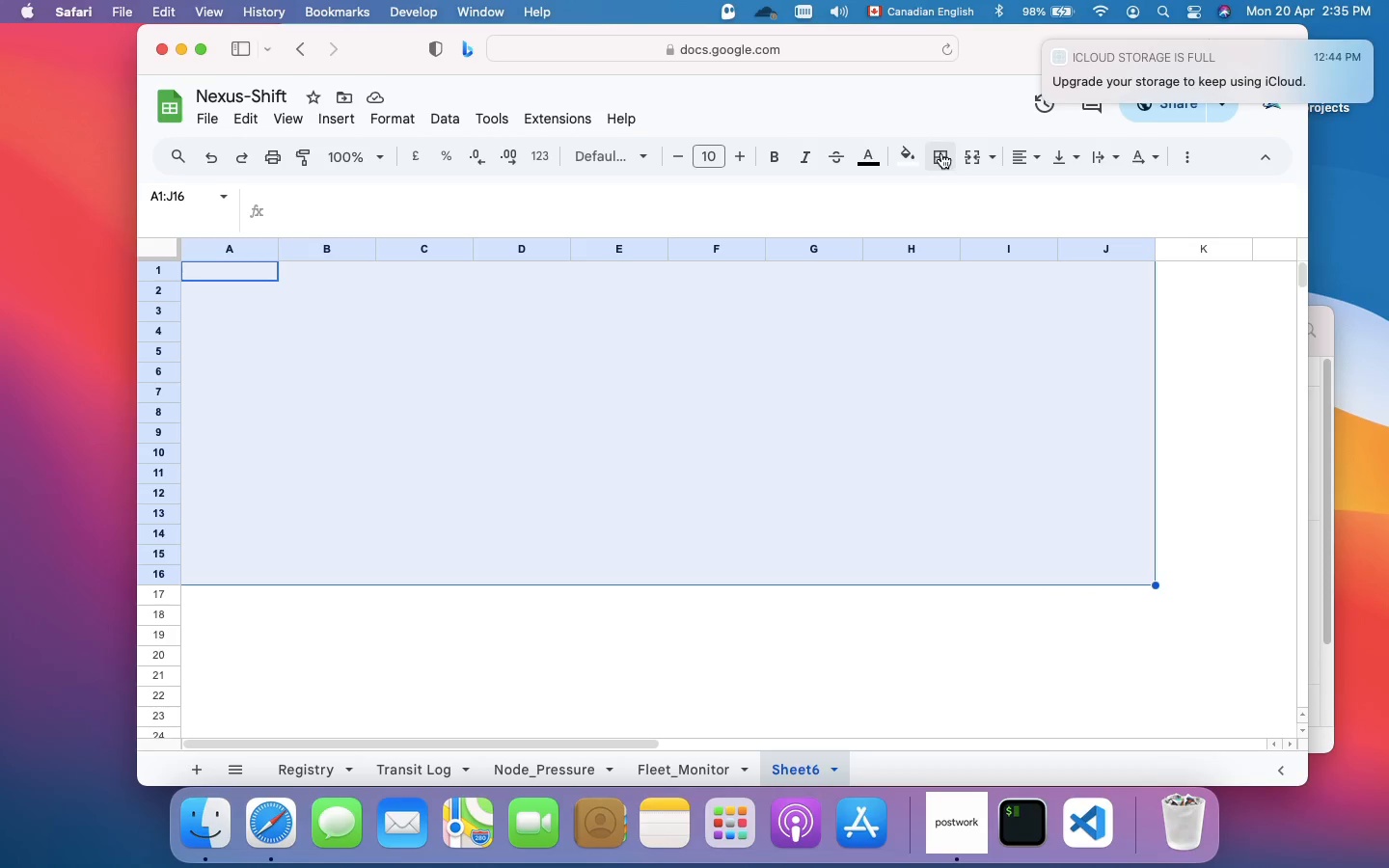 
wait(5.78)
 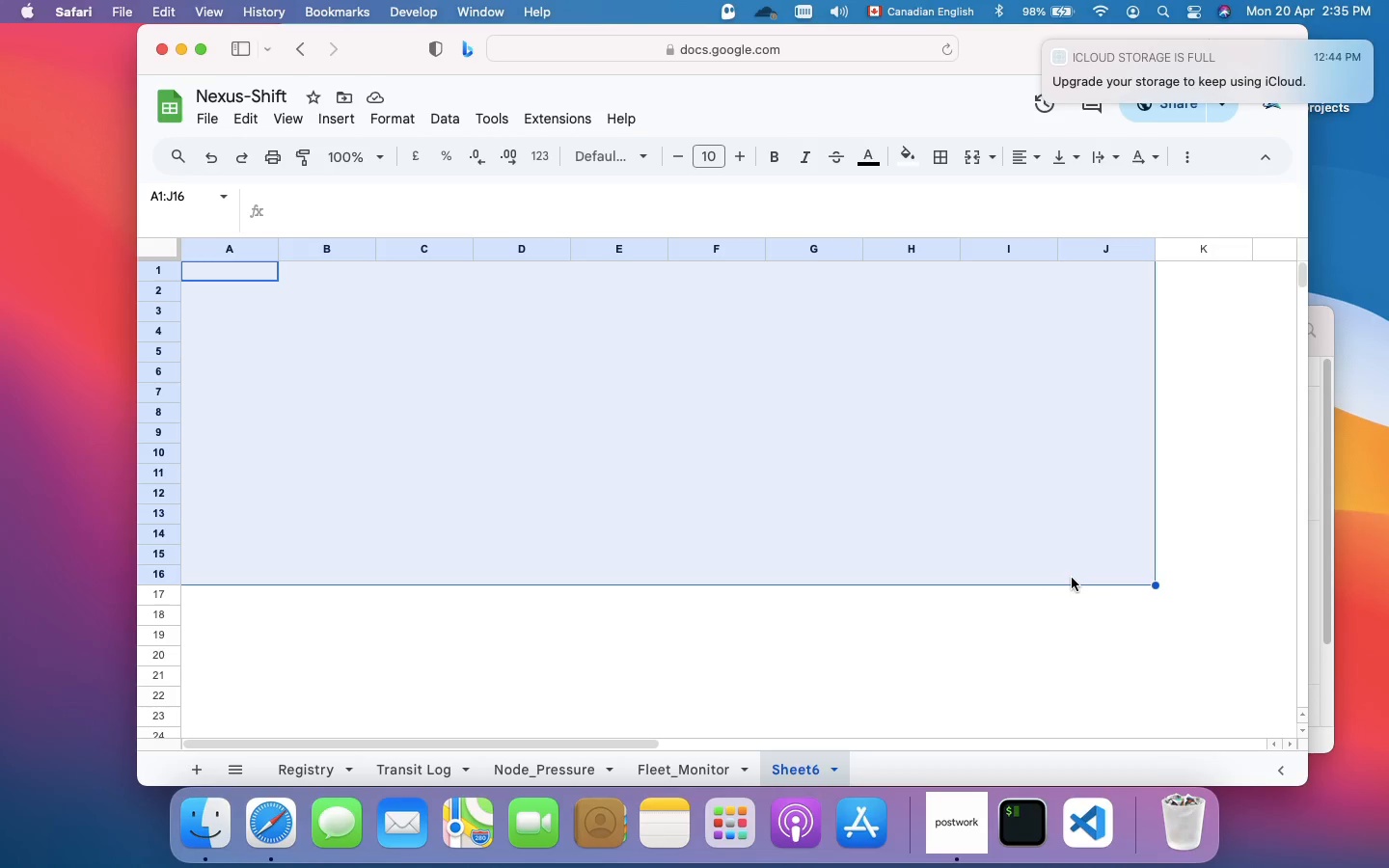 
left_click([968, 161])
 